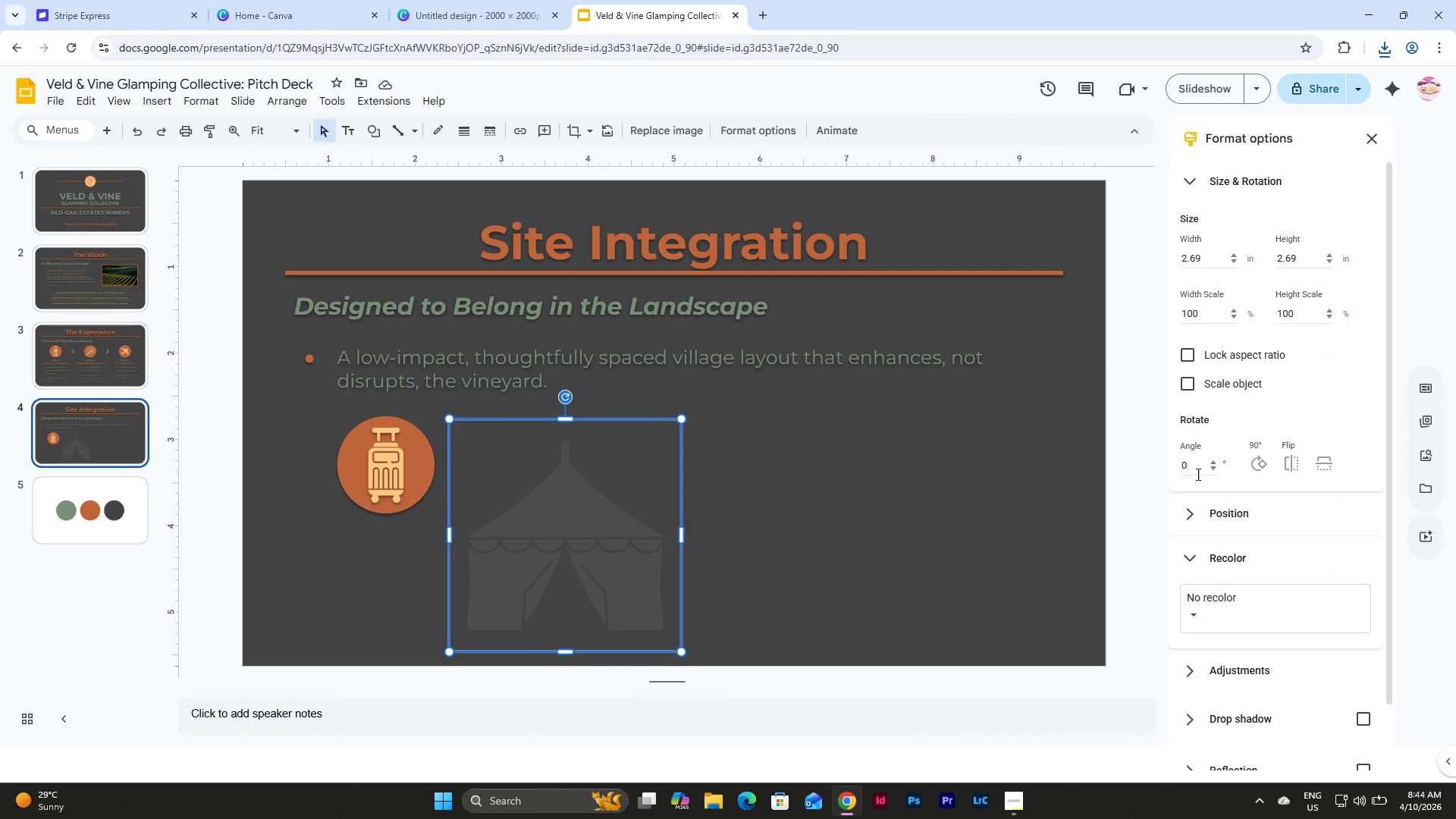 
scroll: coordinate [1222, 452], scroll_direction: down, amount: 3.0
 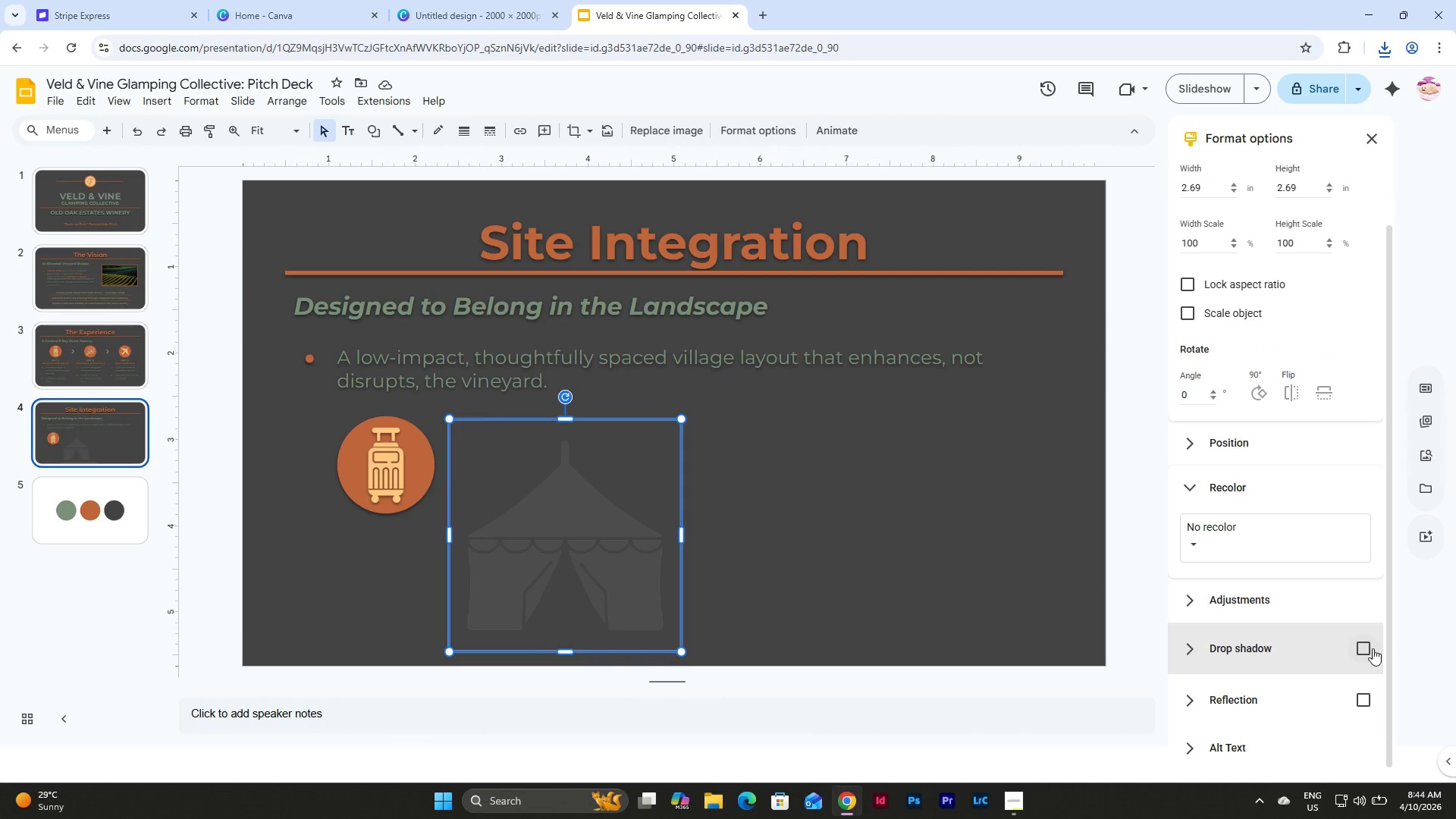 
left_click([1301, 545])
 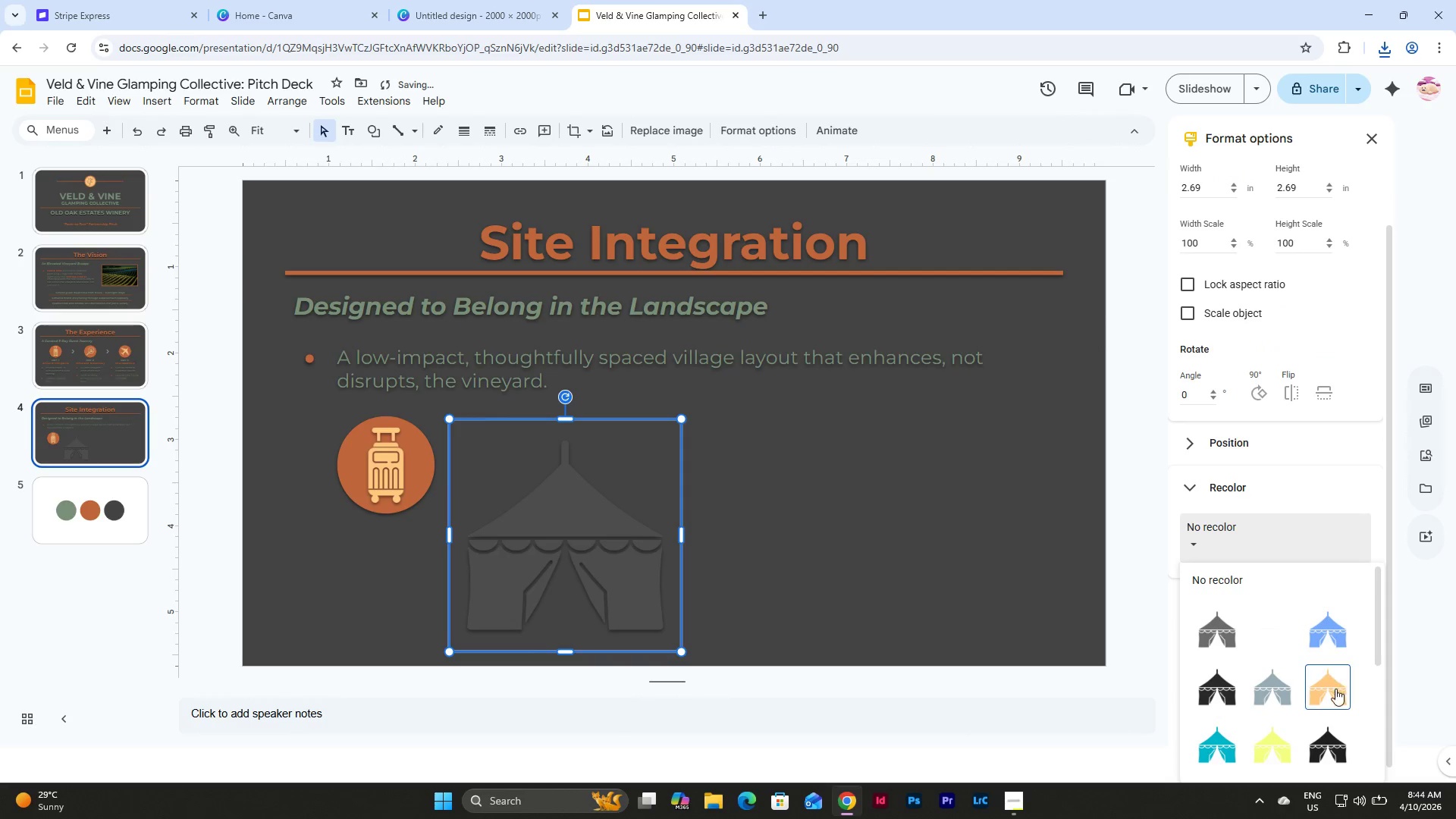 
left_click([1335, 699])
 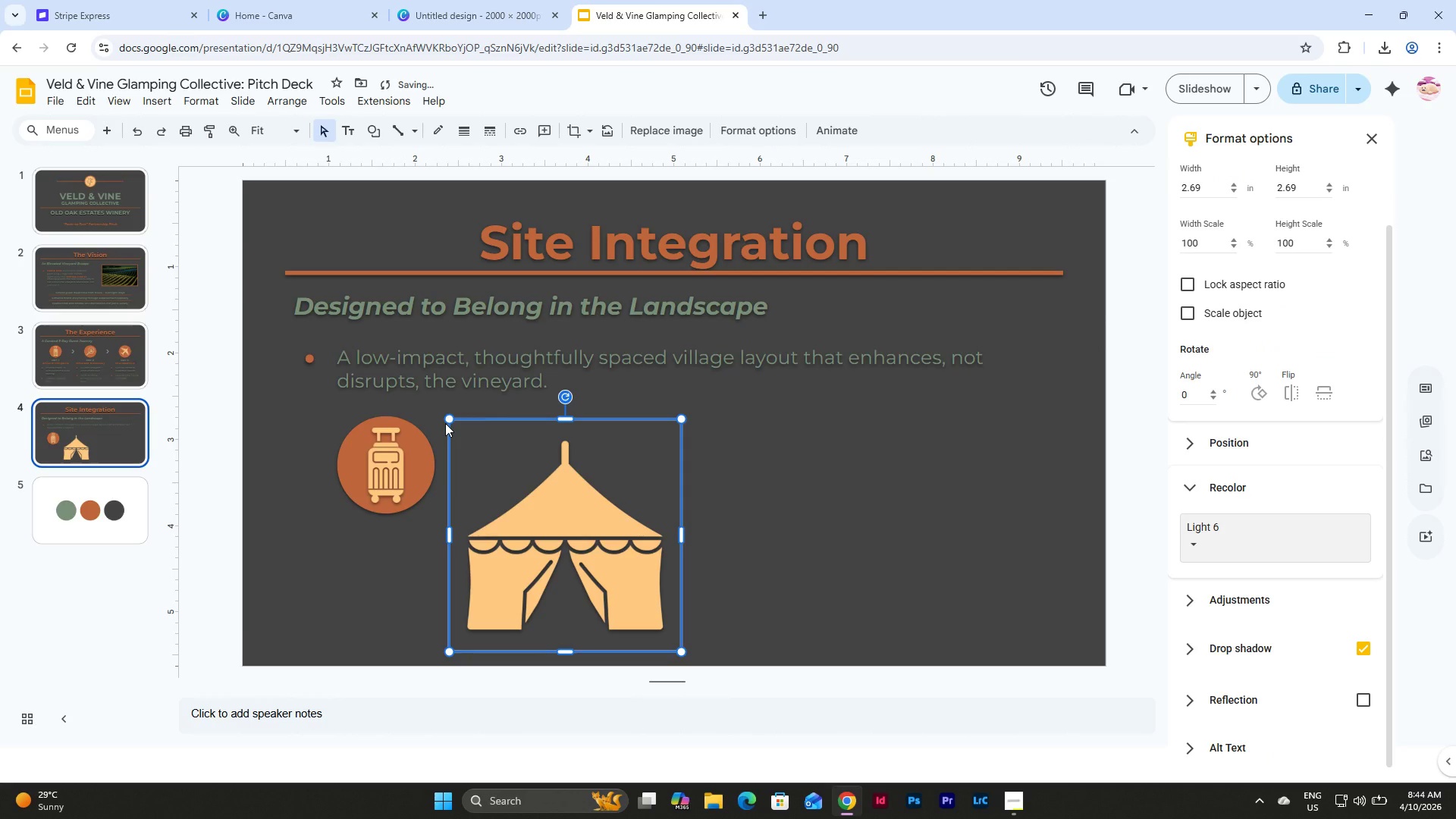 
left_click_drag(start_coordinate=[447, 420], to_coordinate=[620, 567])
 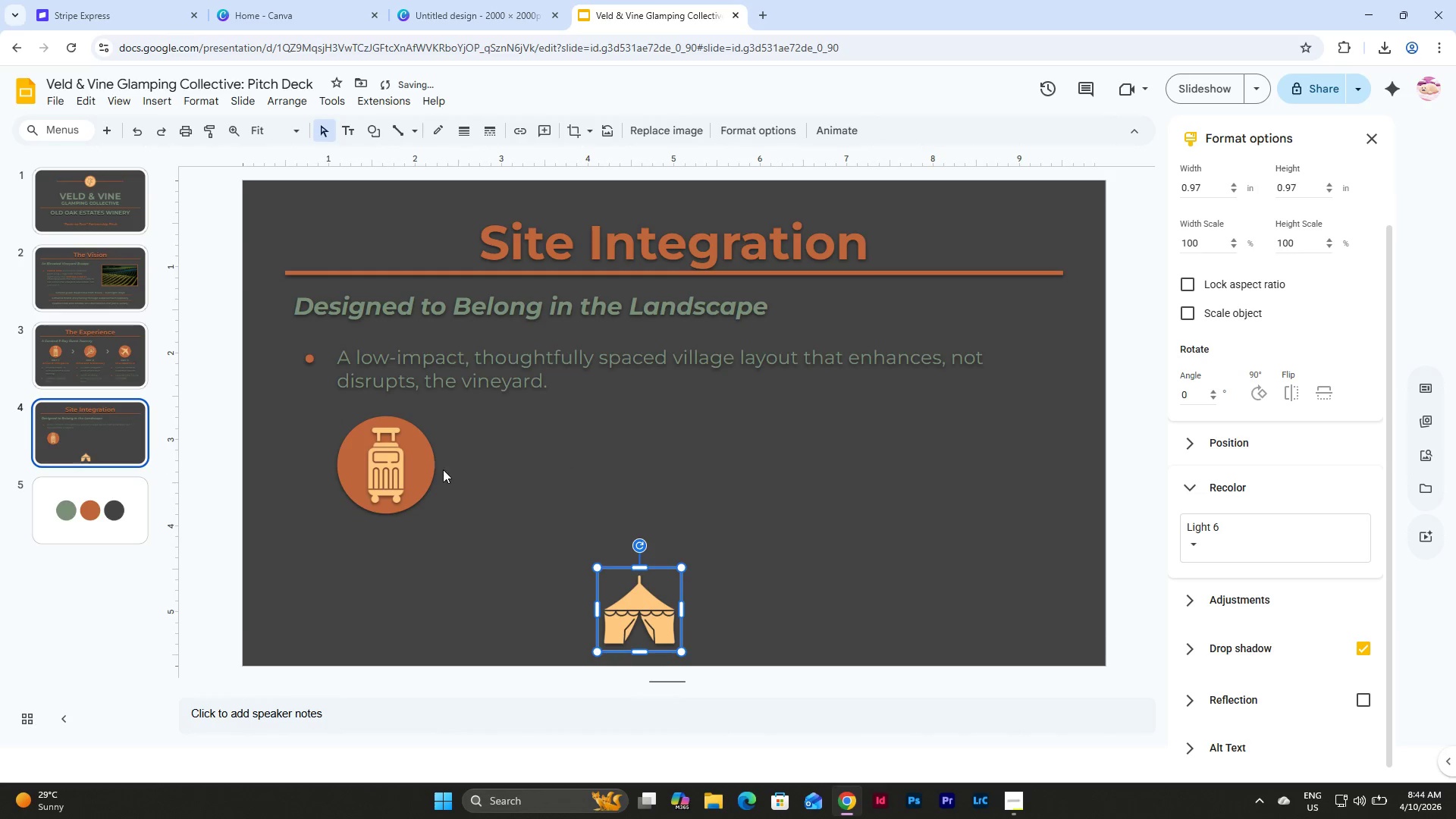 
left_click([378, 449])
 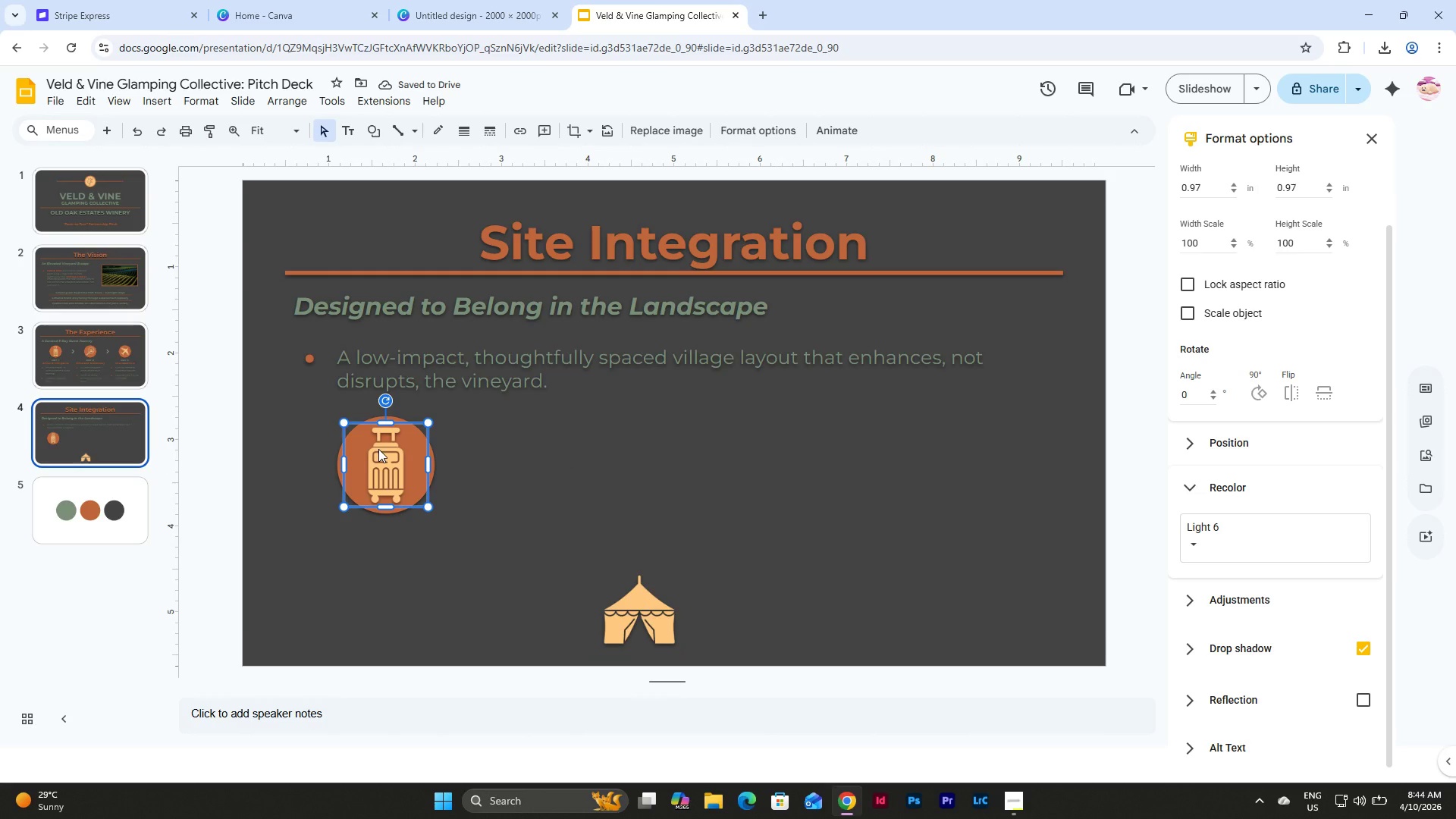 
key(Backspace)
 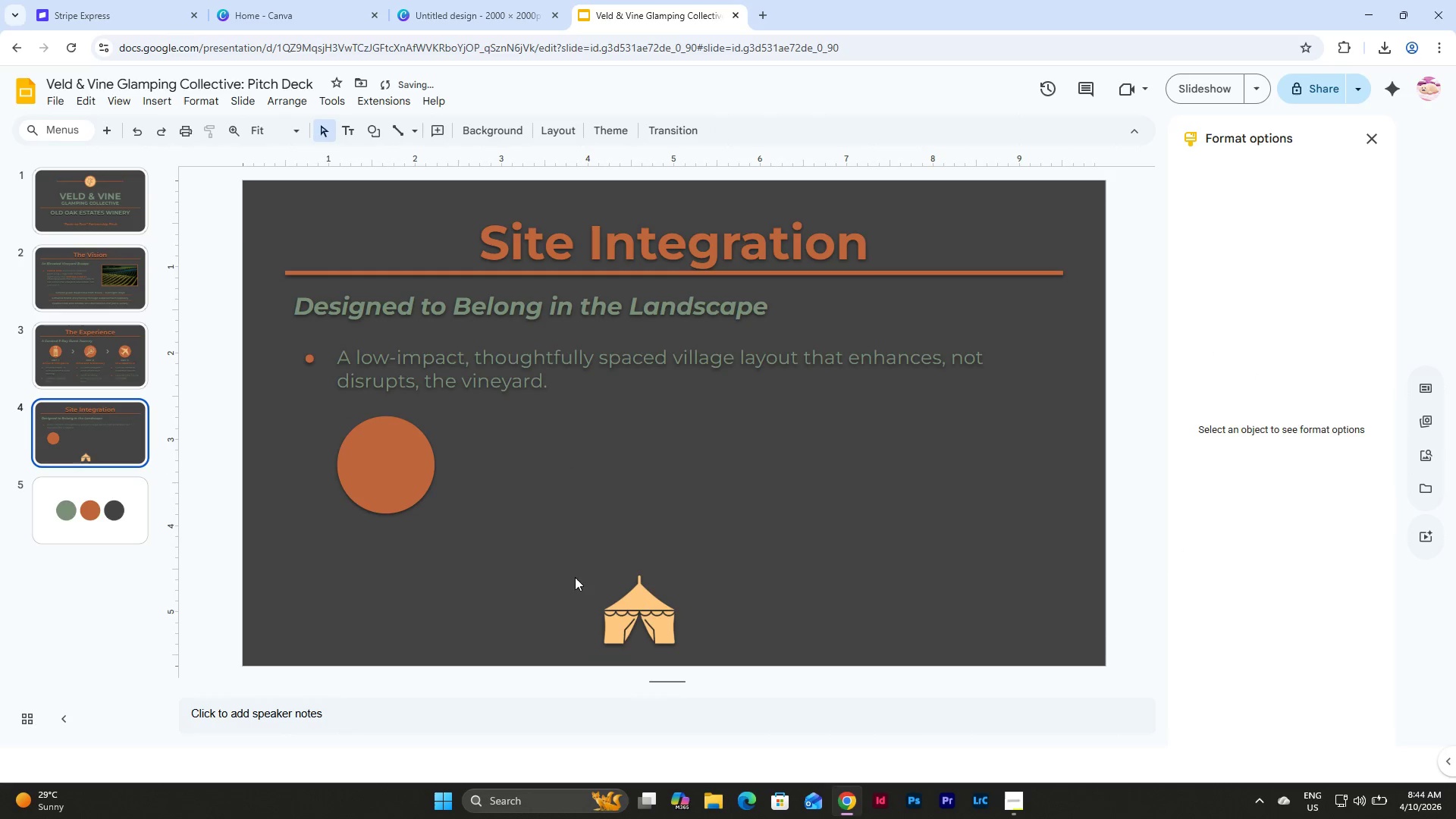 
left_click_drag(start_coordinate=[636, 617], to_coordinate=[380, 474])
 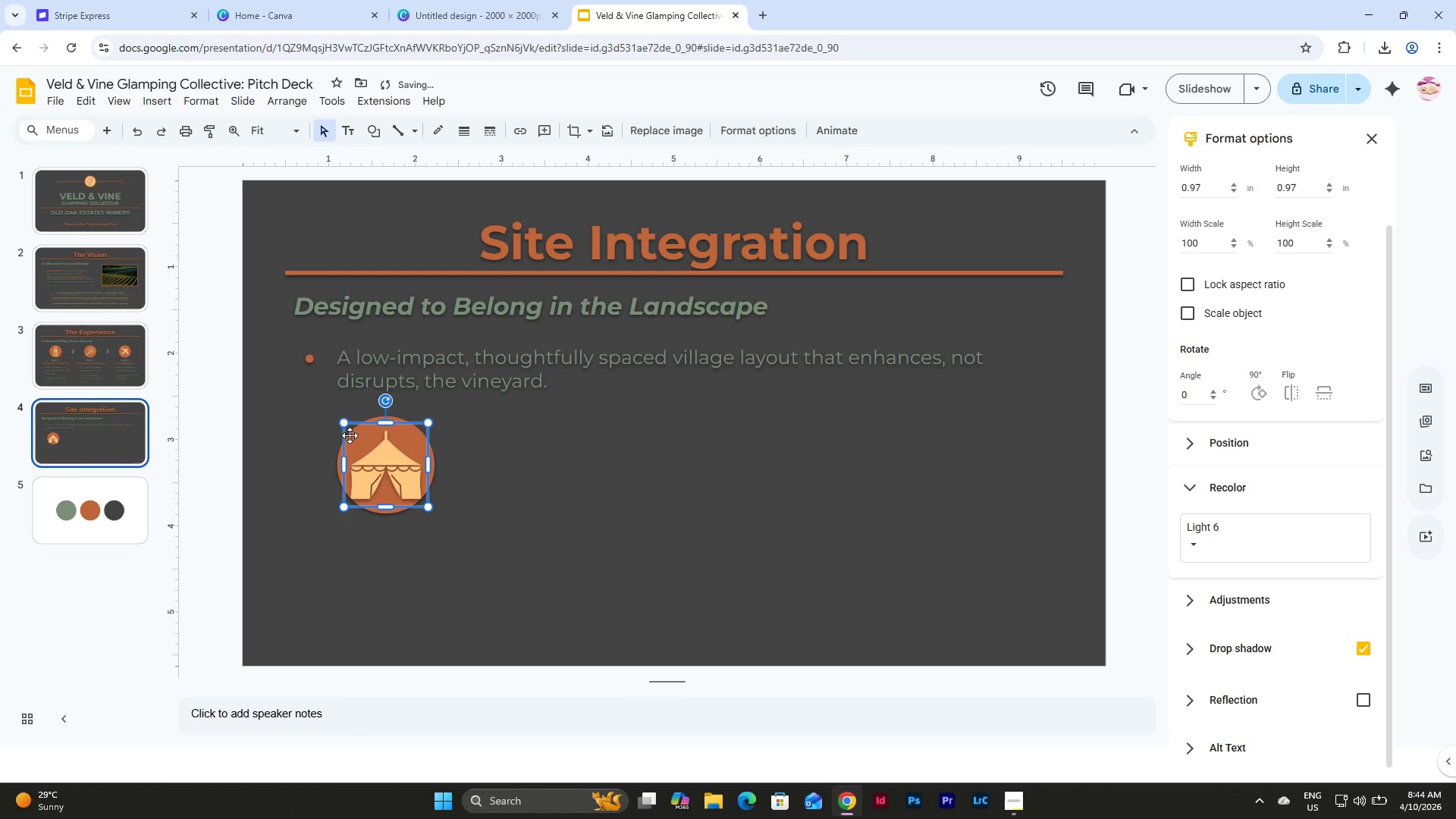 
left_click_drag(start_coordinate=[346, 423], to_coordinate=[353, 438])
 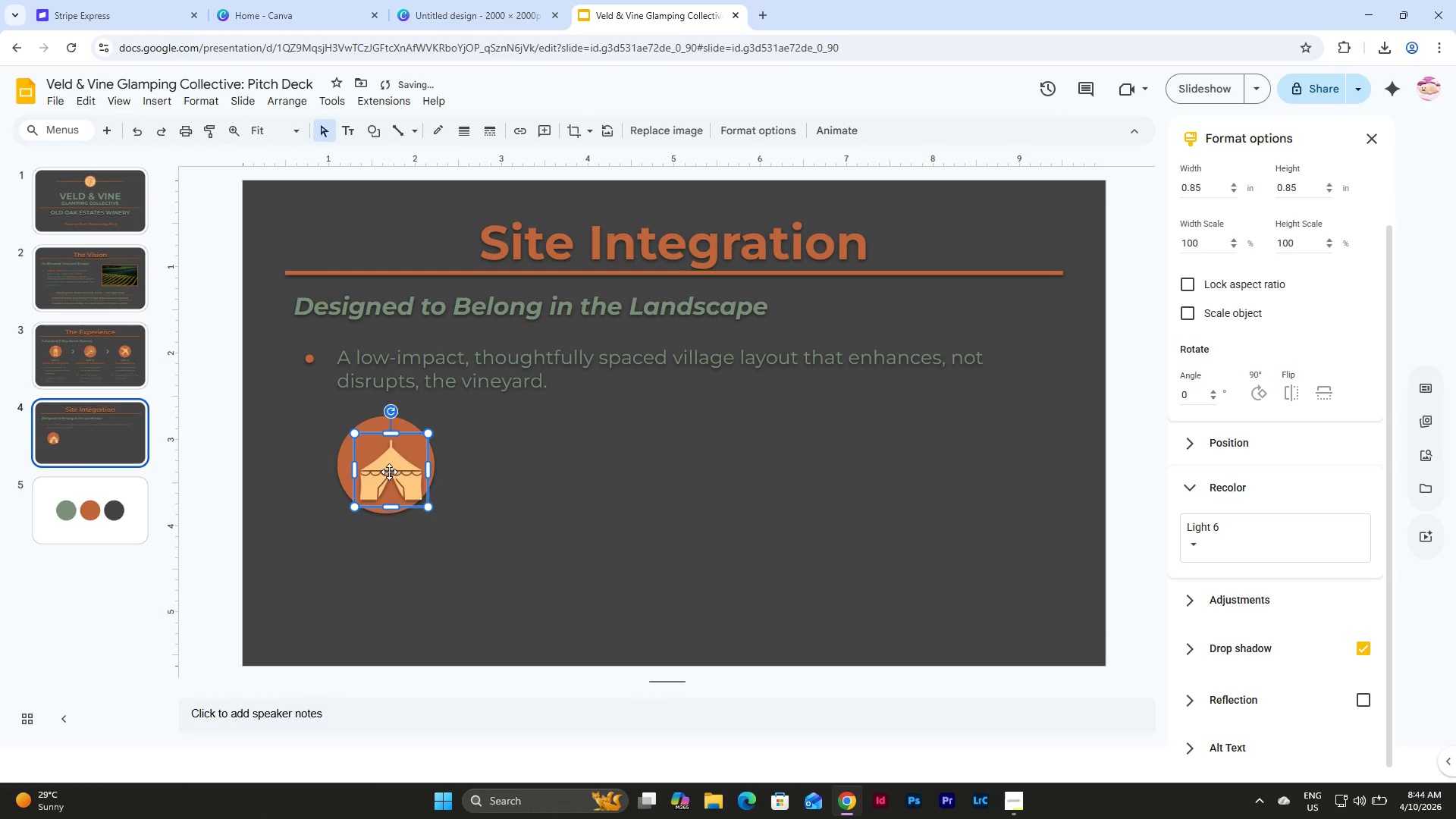 
left_click_drag(start_coordinate=[389, 472], to_coordinate=[386, 467])
 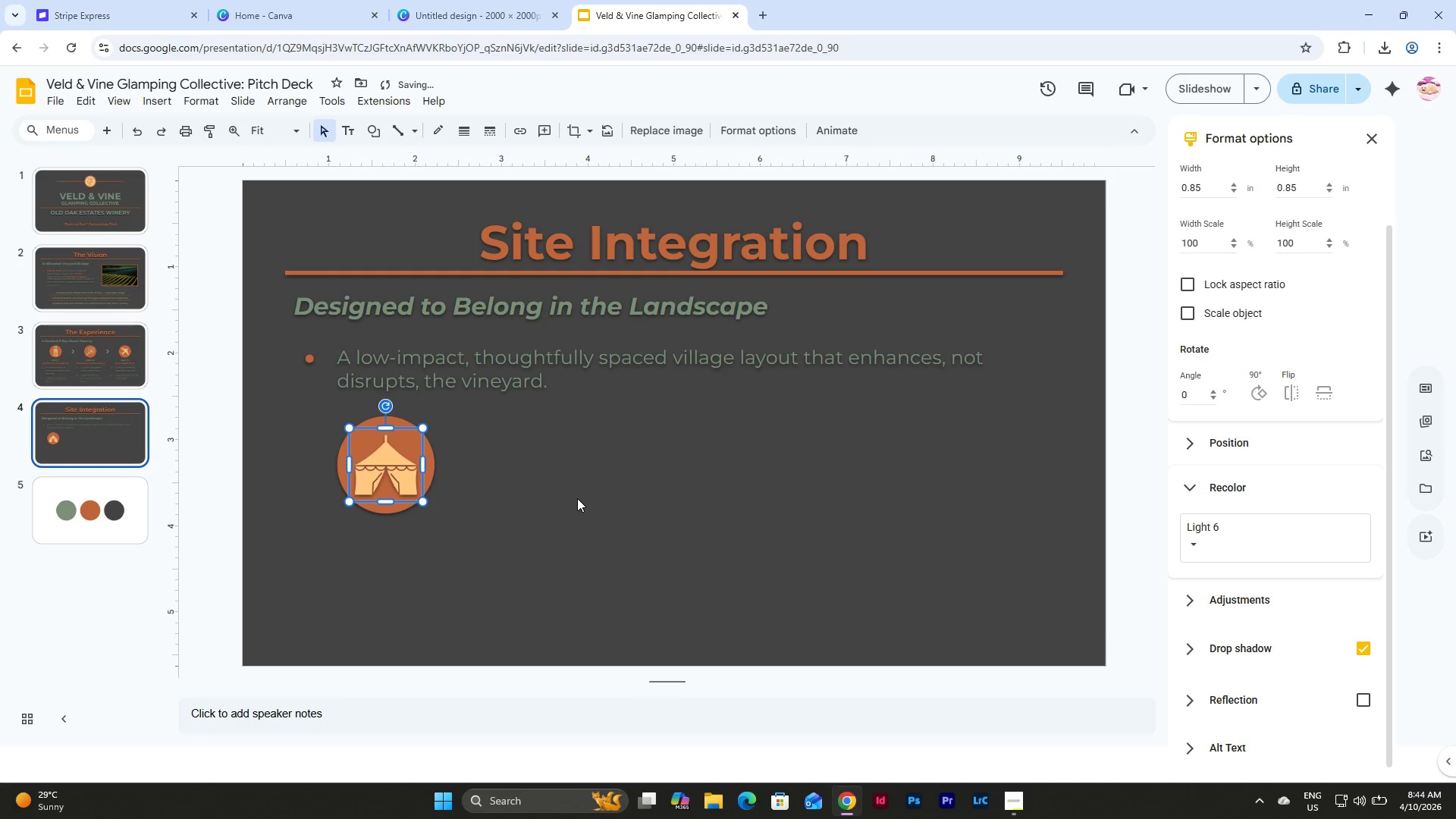 
key(Shift+ArrowUp)
 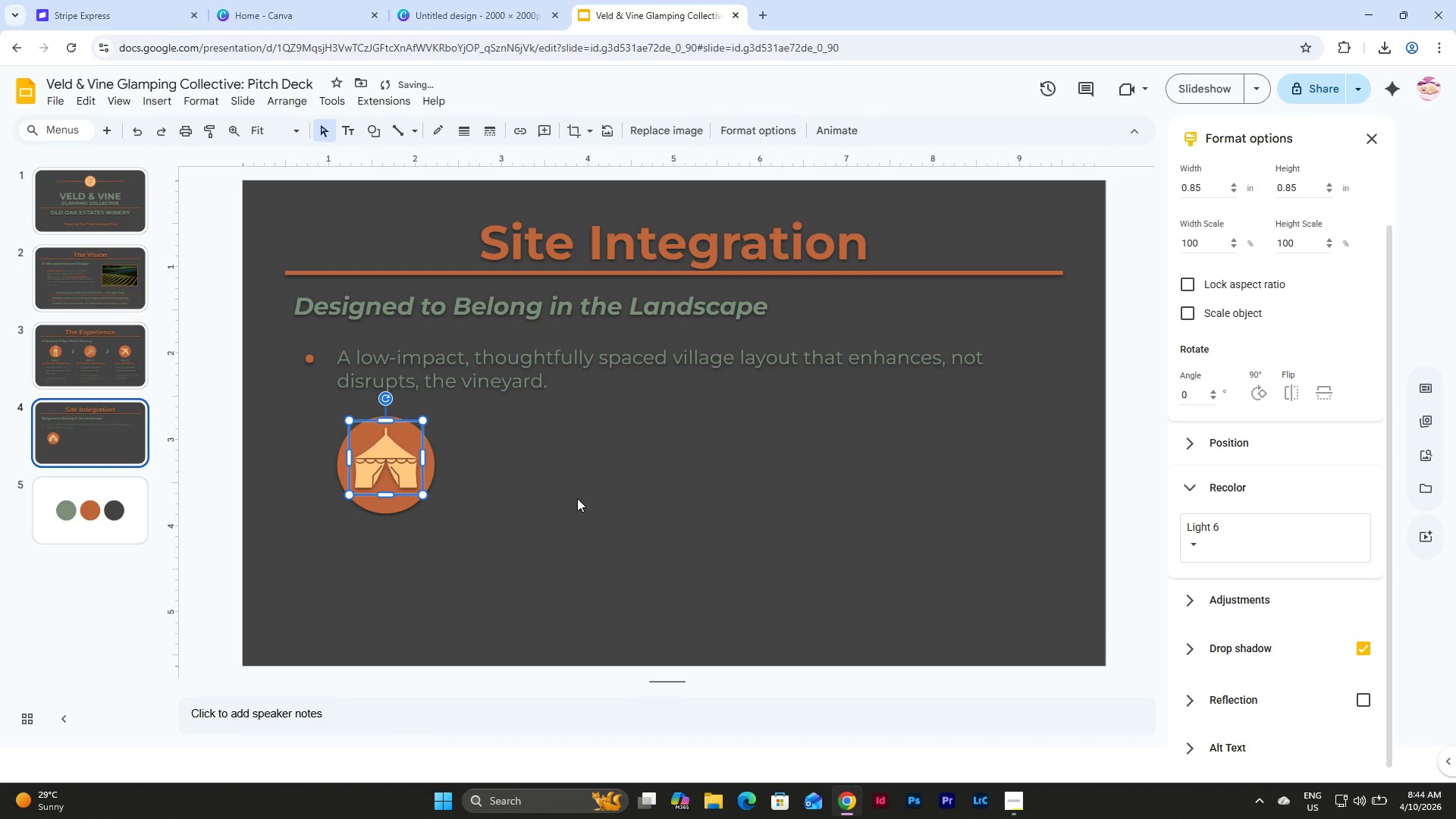 
left_click([577, 498])
 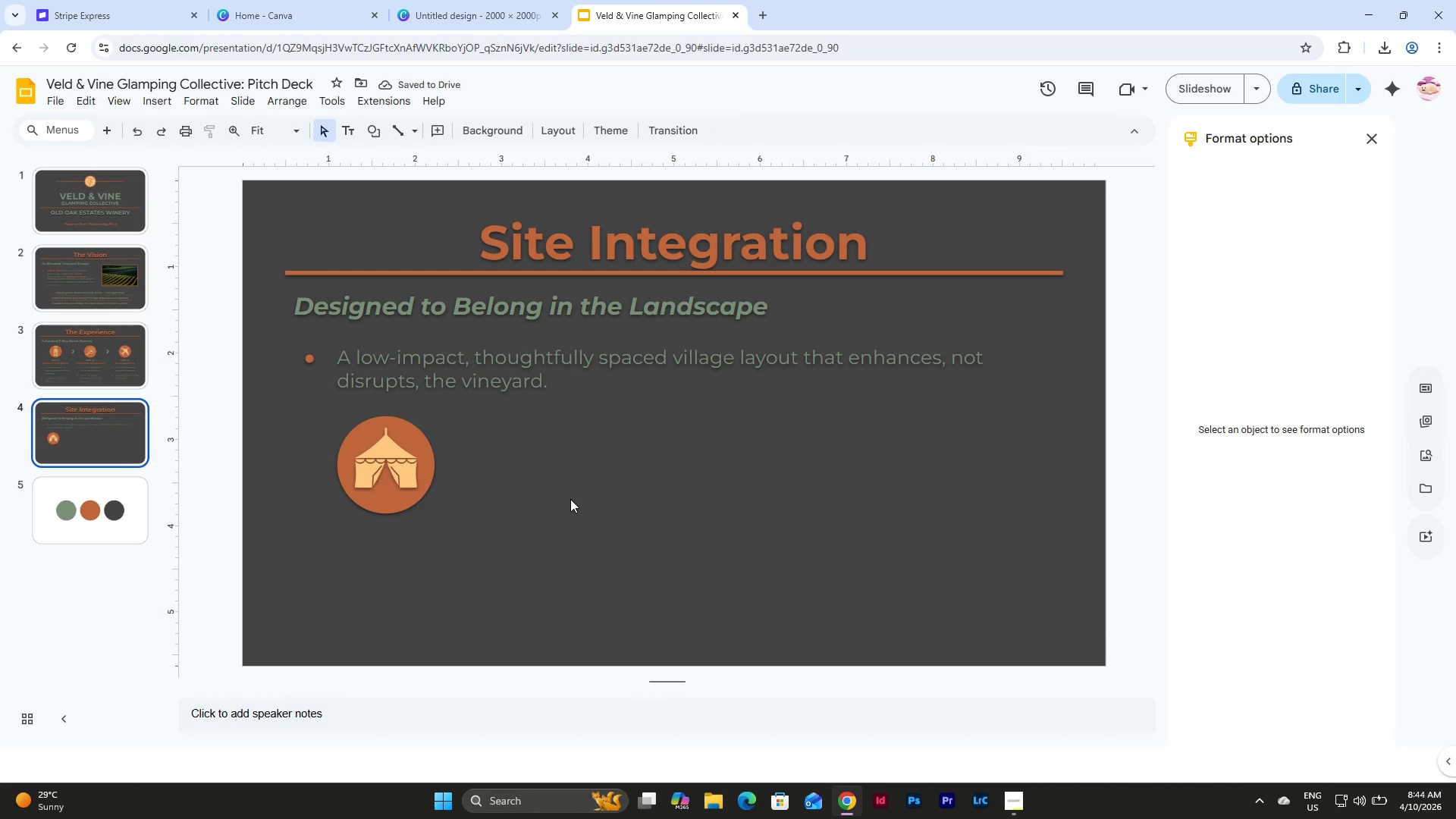 
left_click_drag(start_coordinate=[529, 504], to_coordinate=[299, 409])
 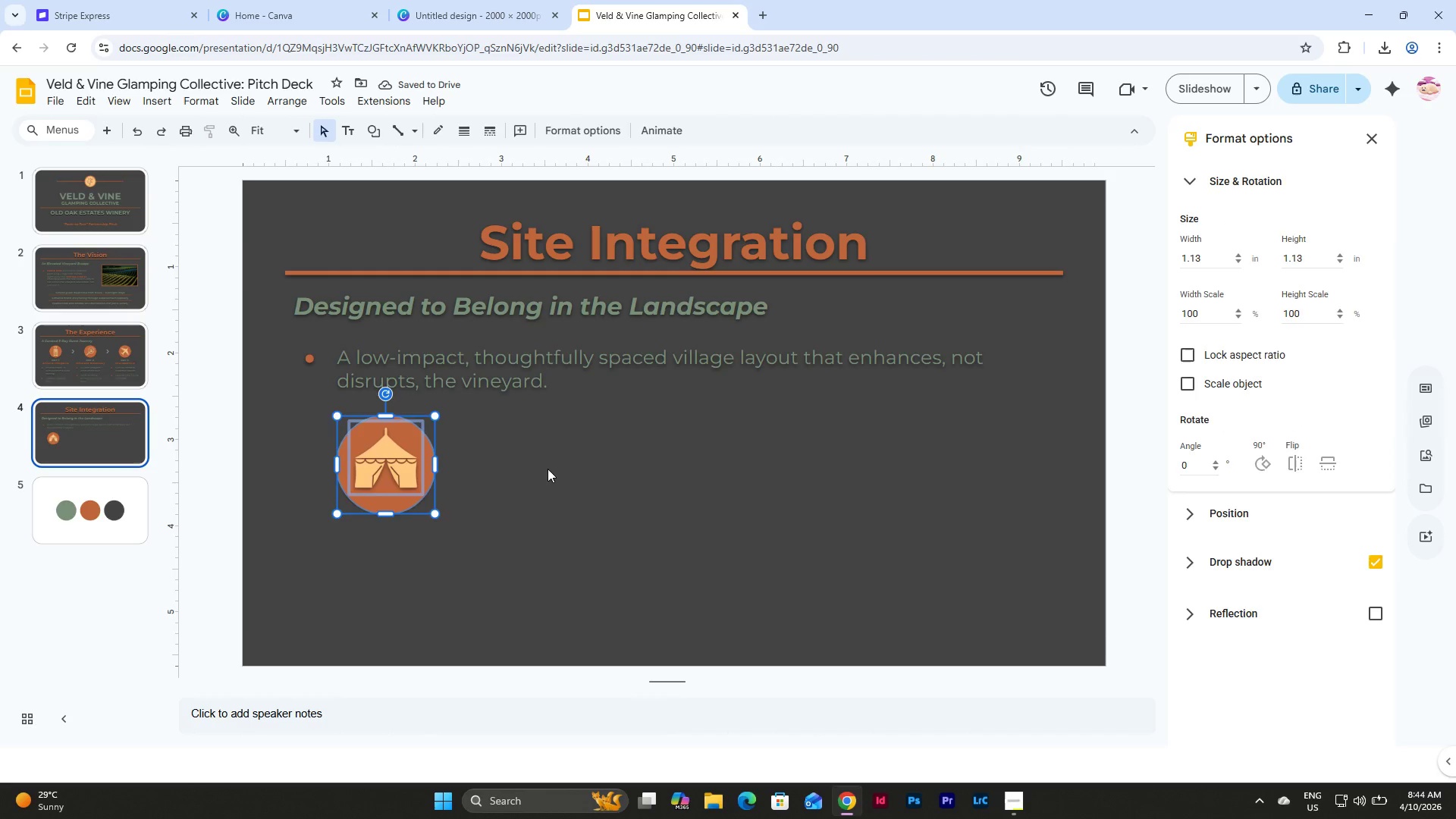 
left_click([548, 469])
 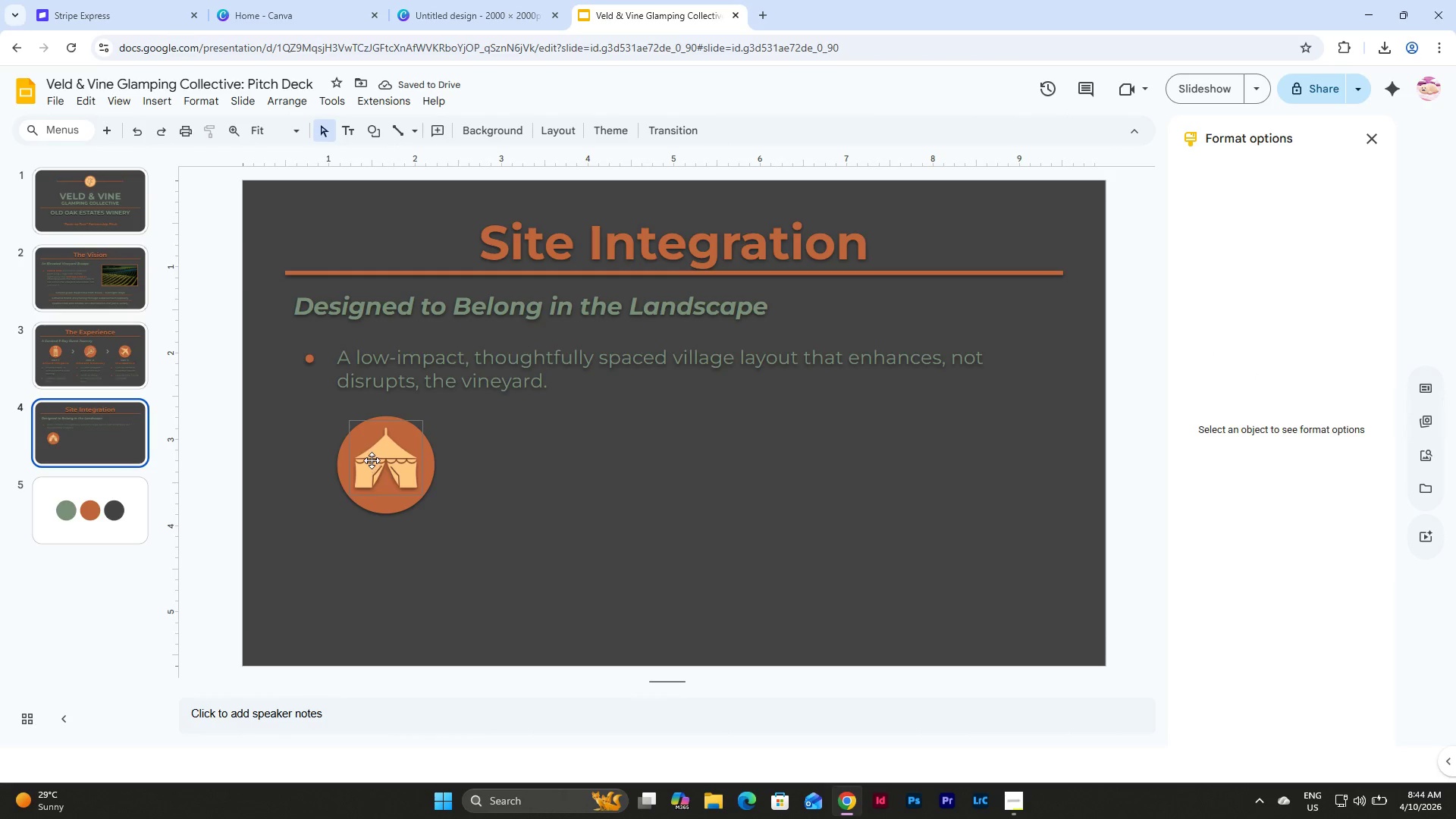 
left_click([372, 460])
 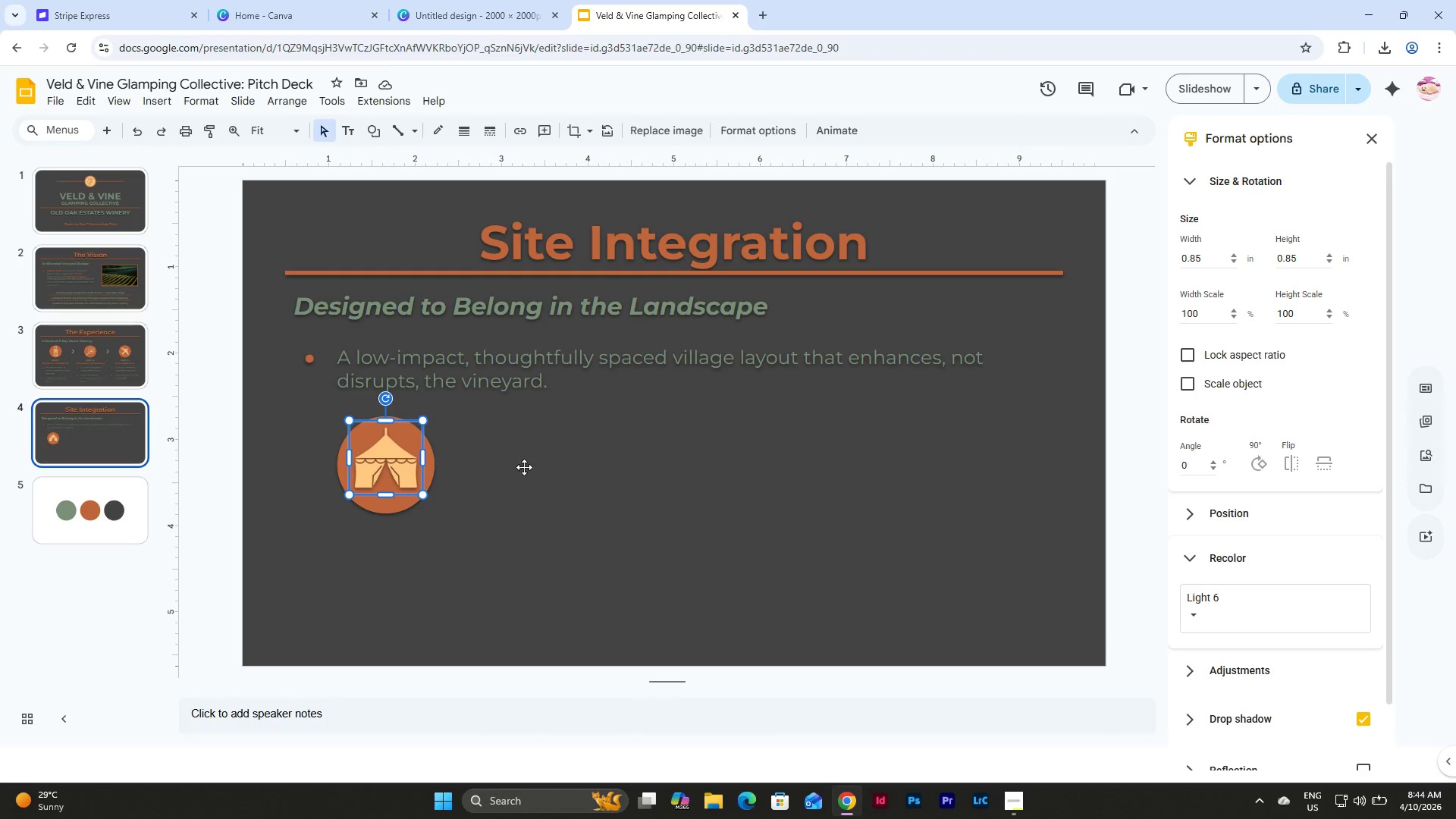 
left_click([528, 469])
 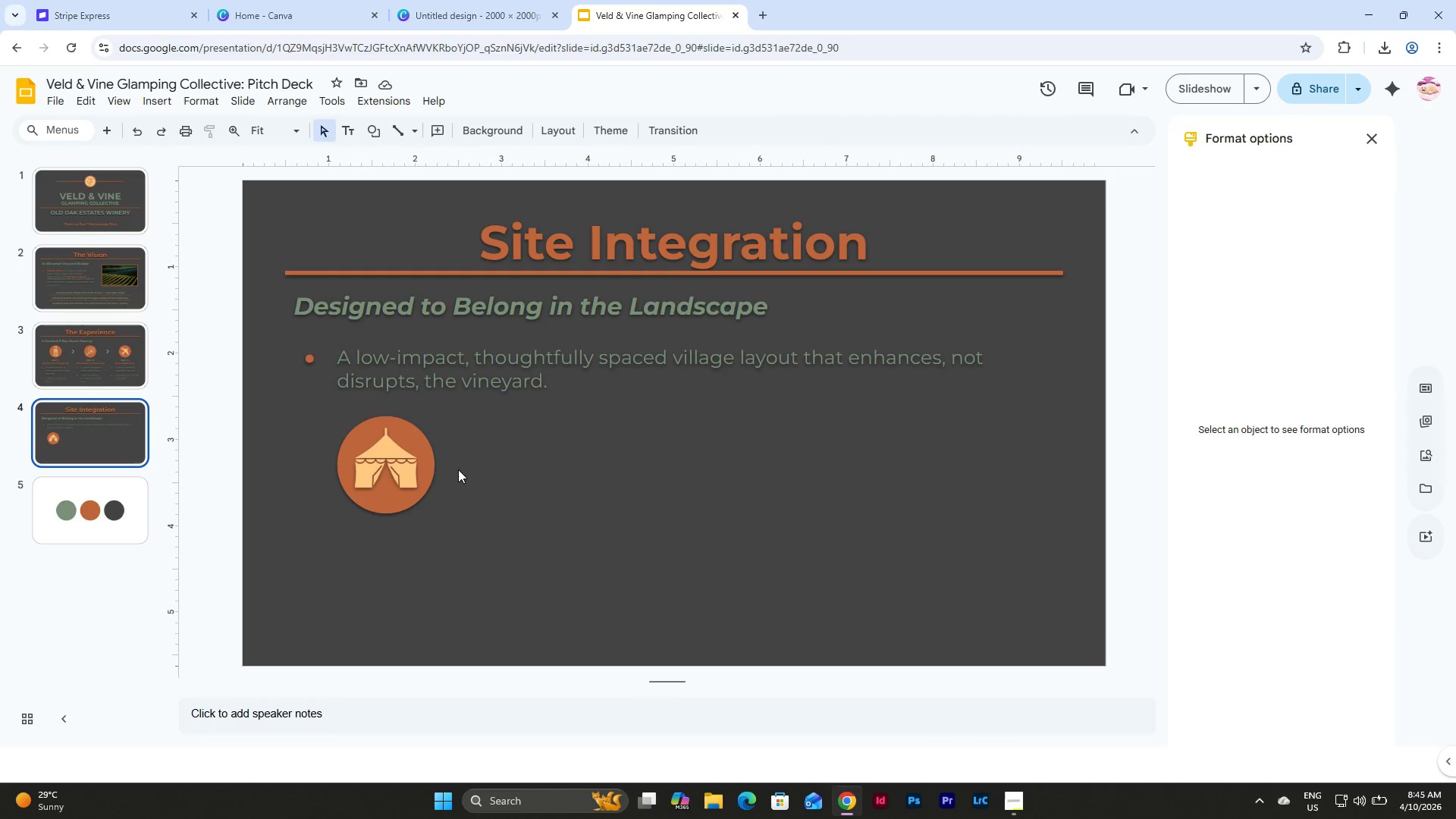 
left_click([380, 450])
 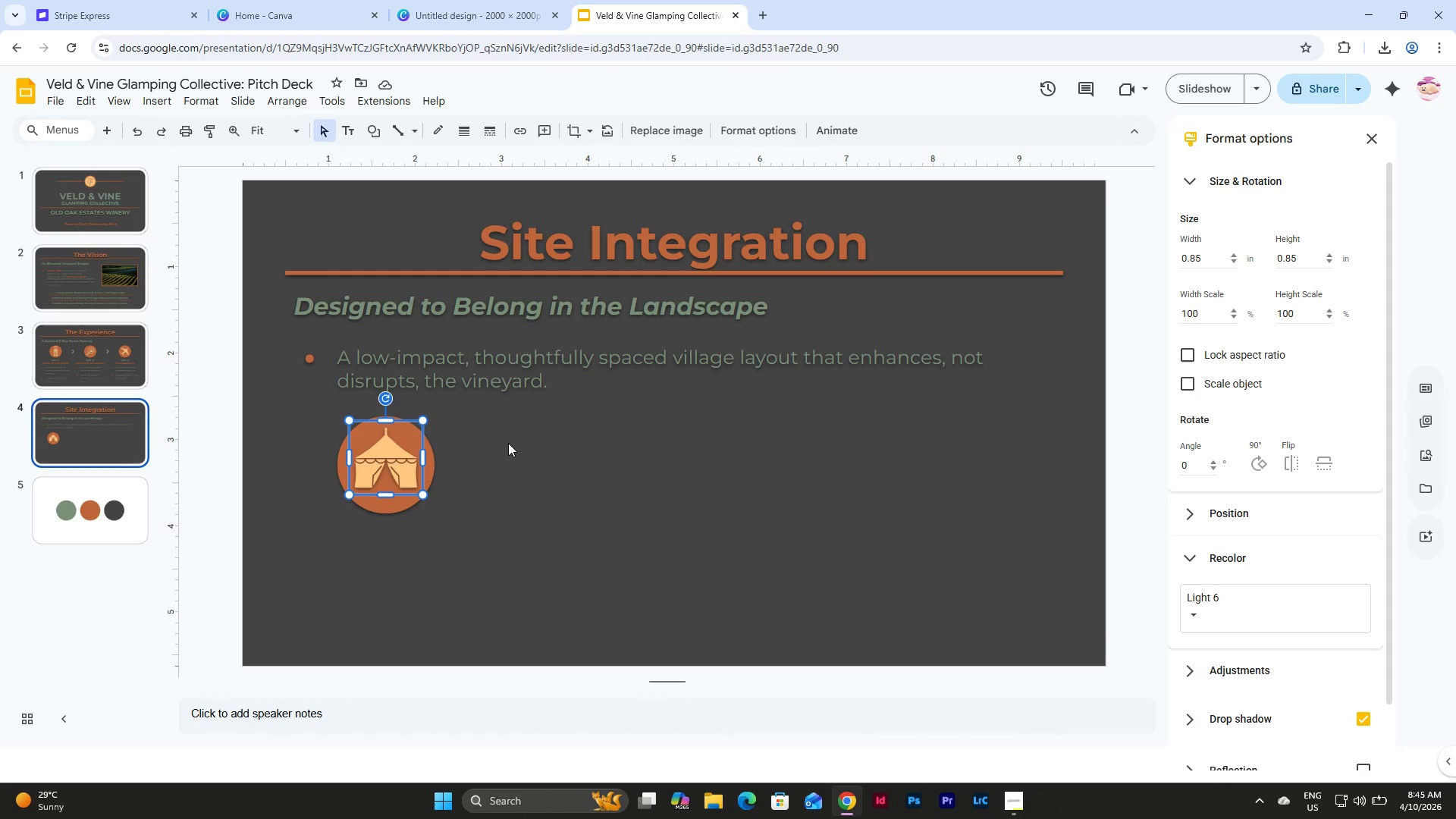 
key(Shift+ArrowDown)
 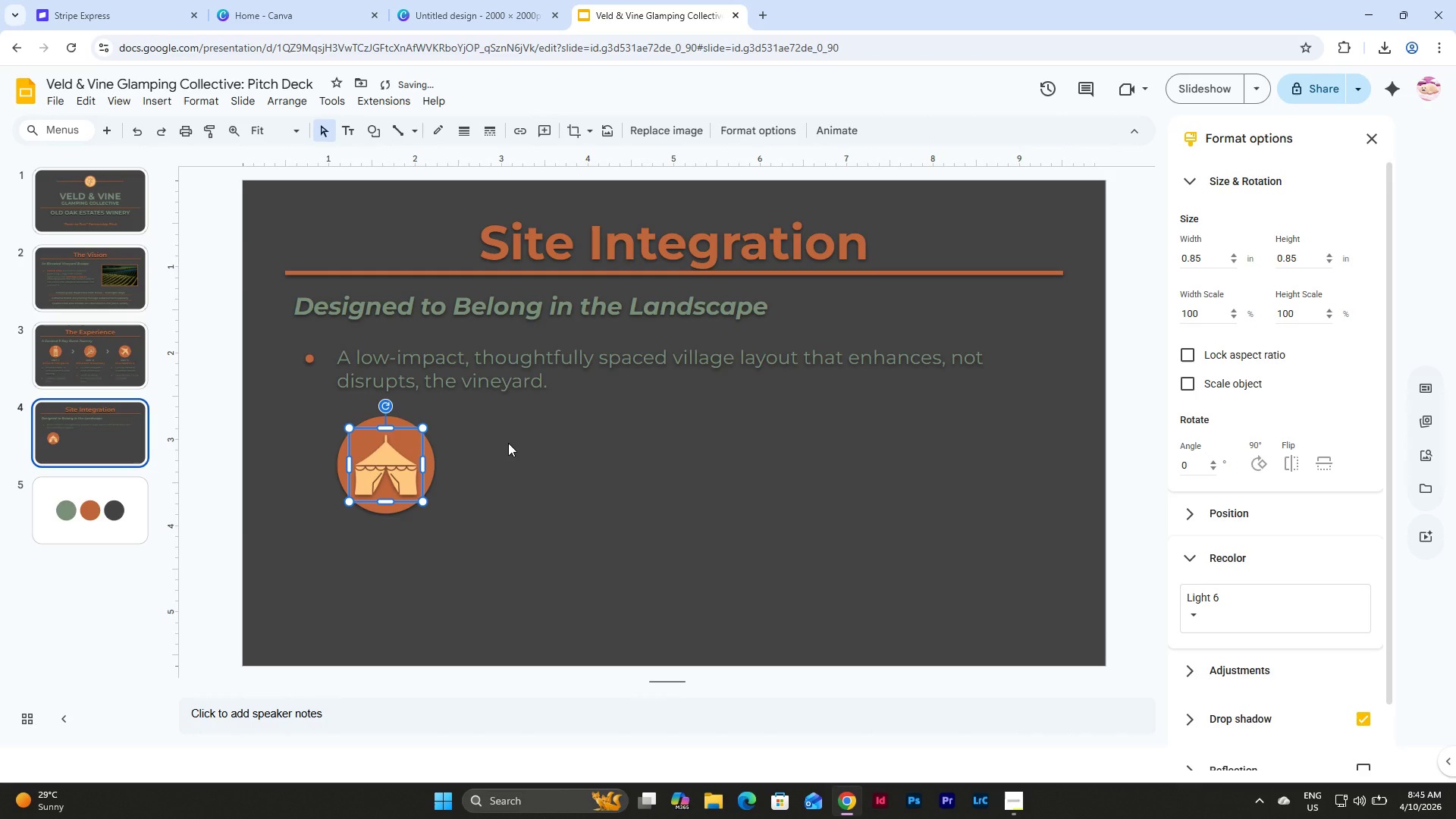 
left_click([508, 443])
 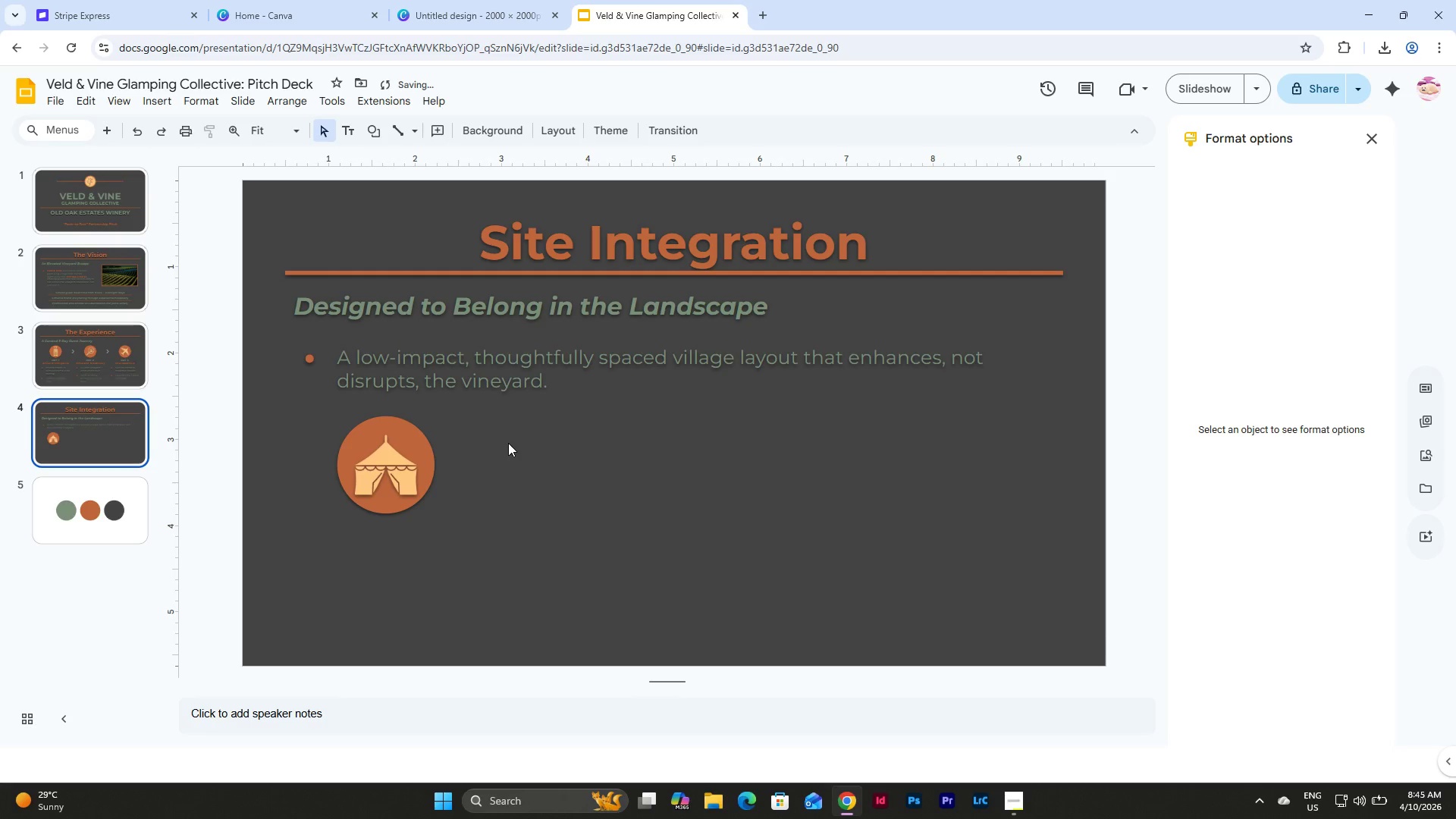 
key(Control+Z)
 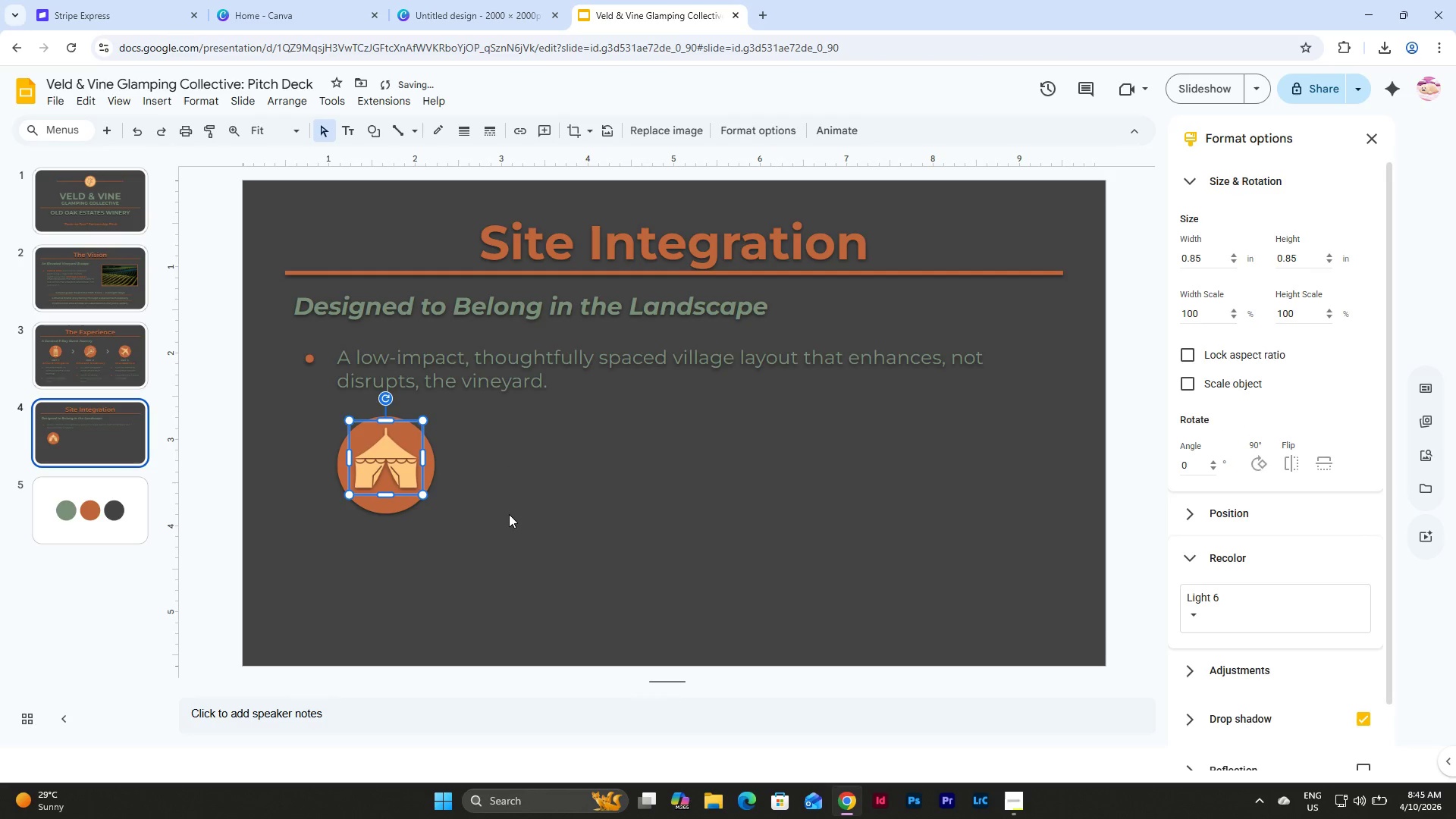 
left_click([509, 515])
 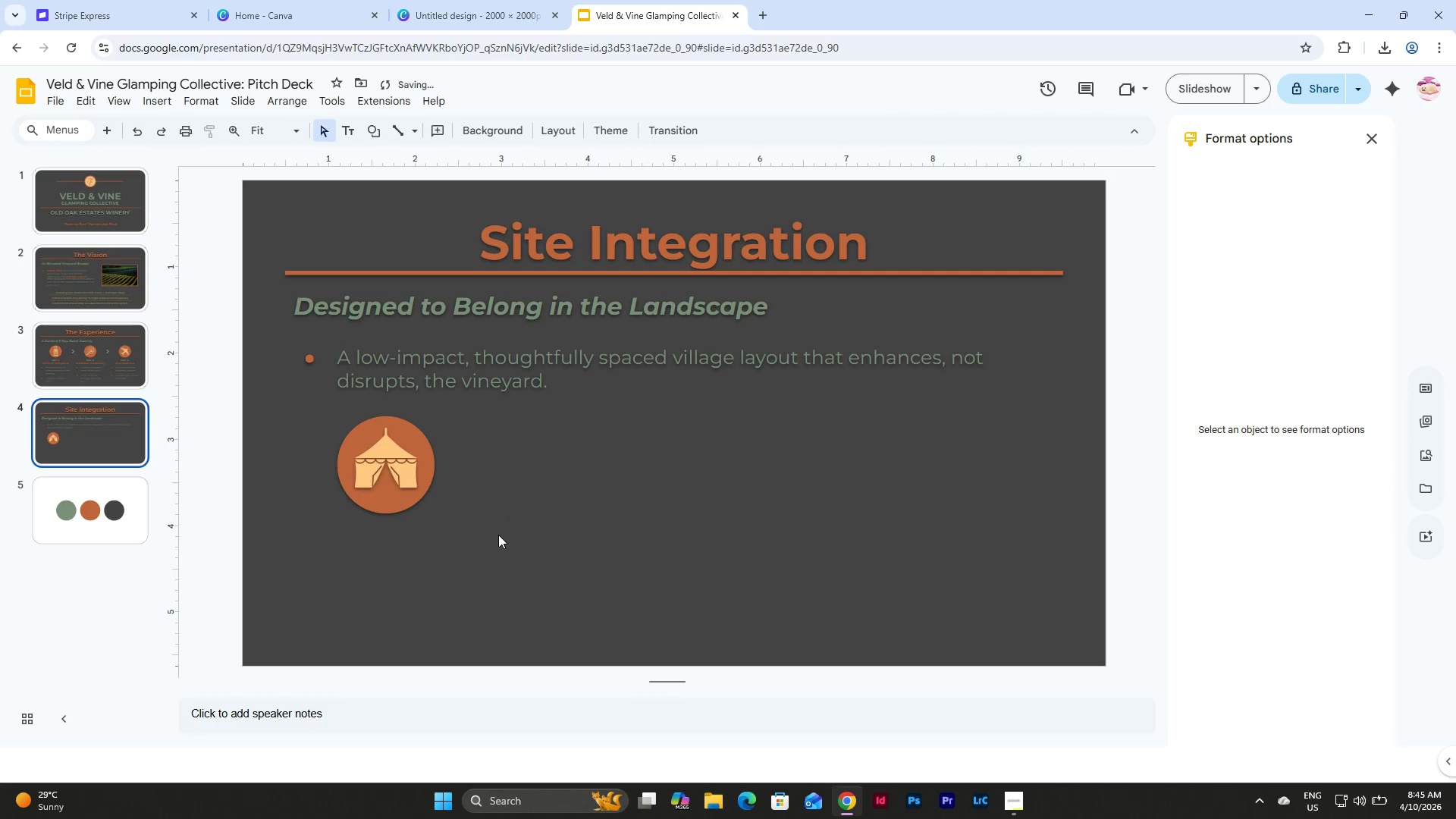 
left_click_drag(start_coordinate=[494, 539], to_coordinate=[333, 422])
 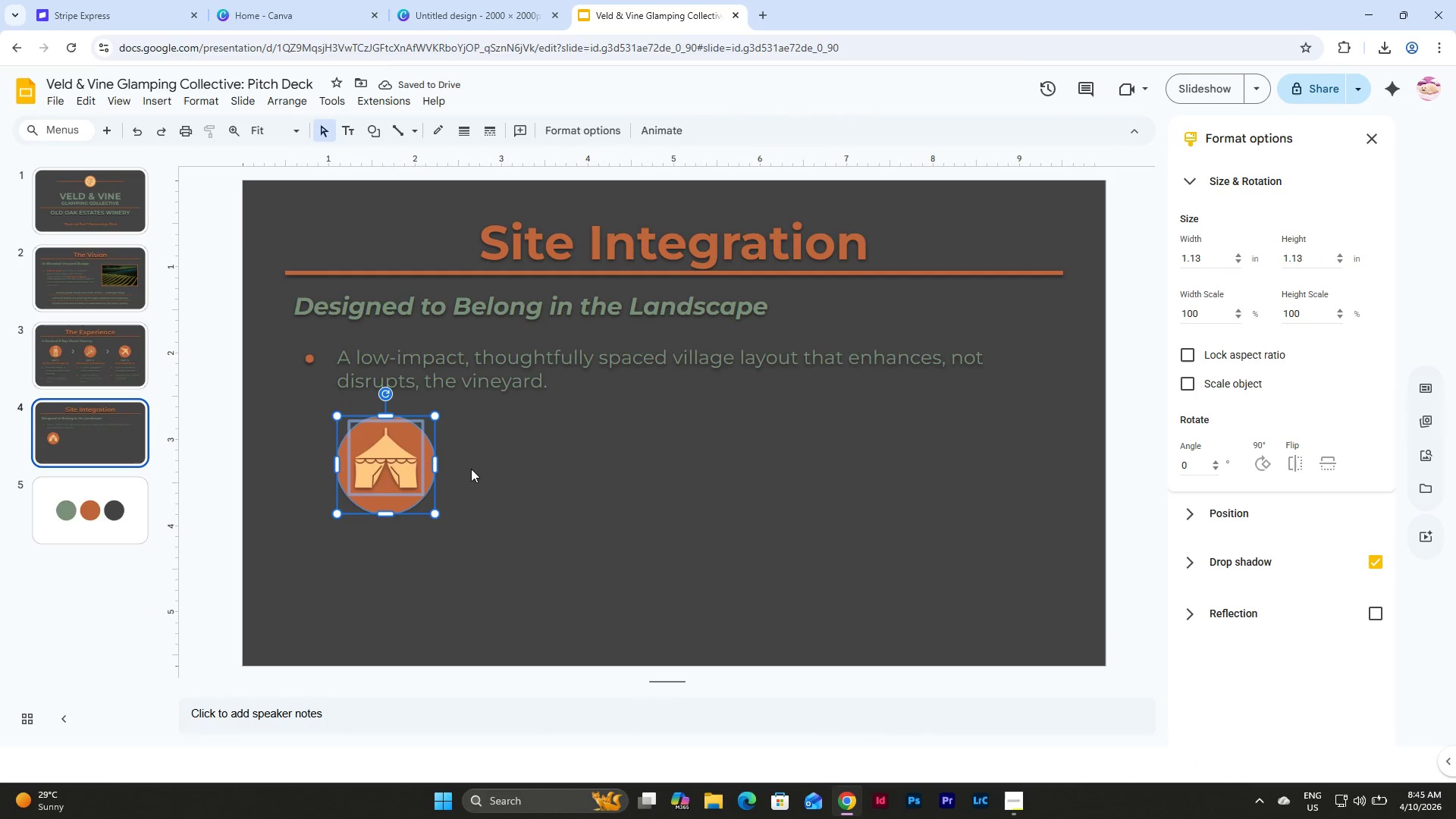 
wait(9.44)
 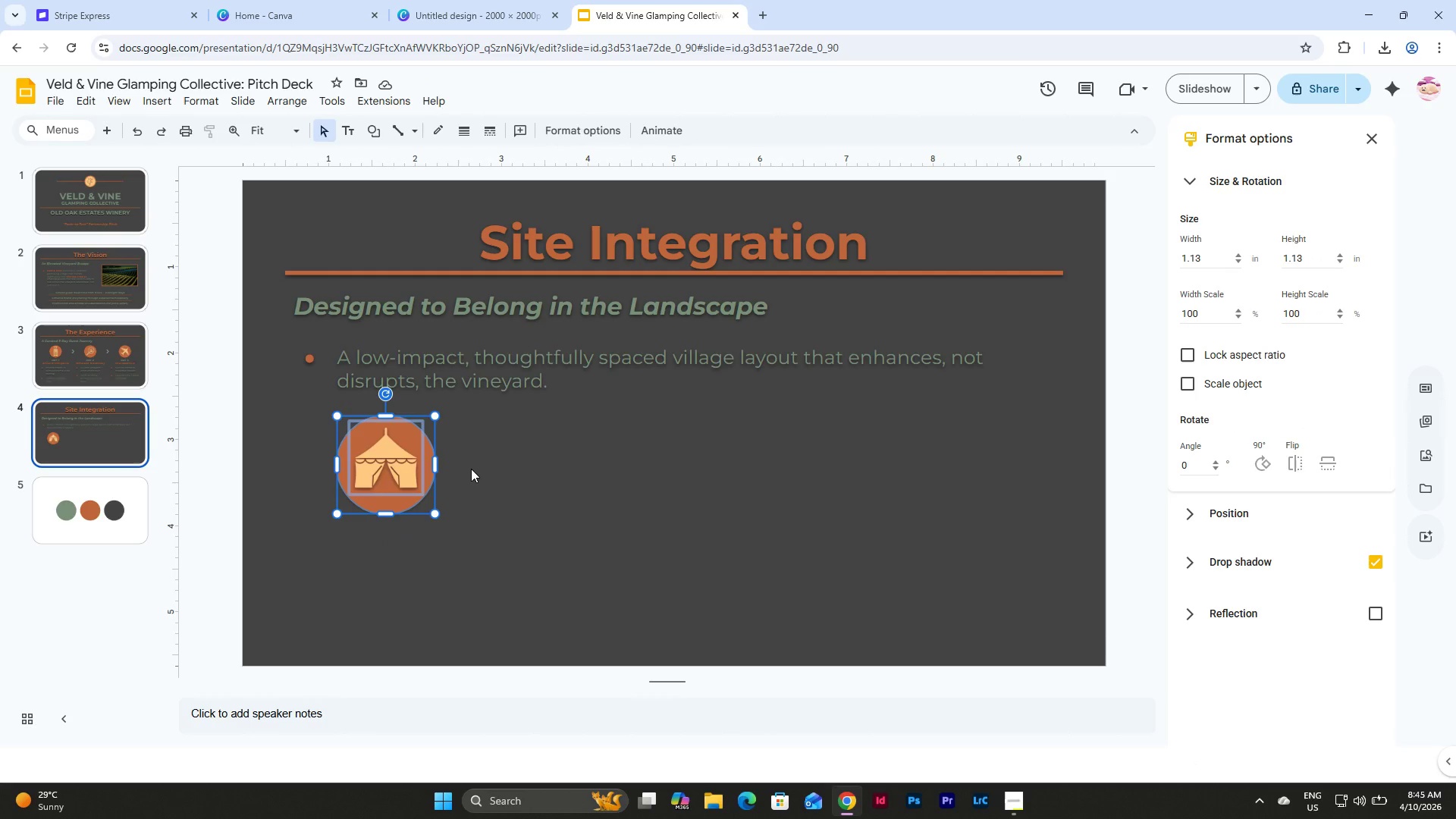 
key(Control+D)
 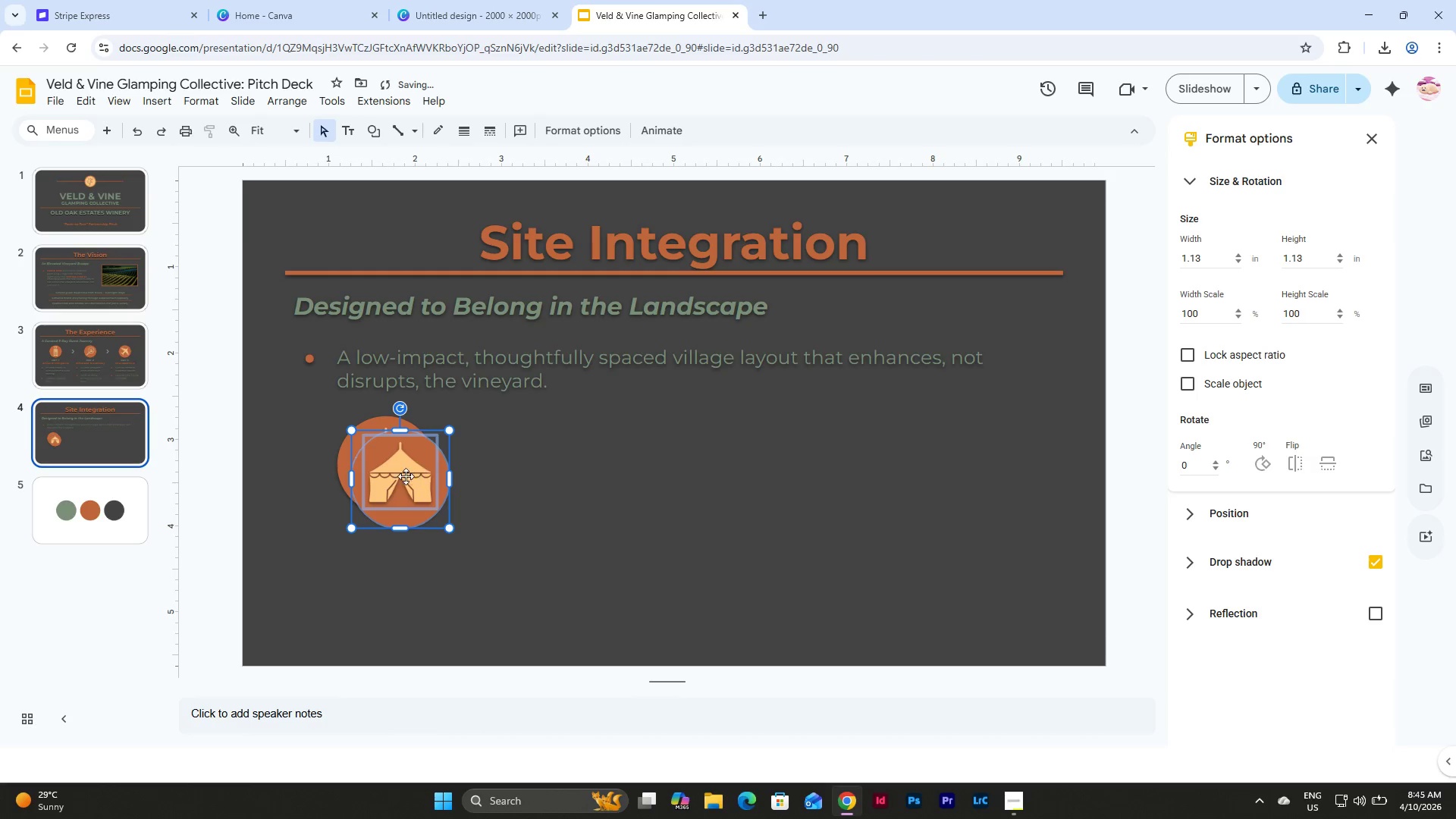 
left_click_drag(start_coordinate=[400, 476], to_coordinate=[517, 457])
 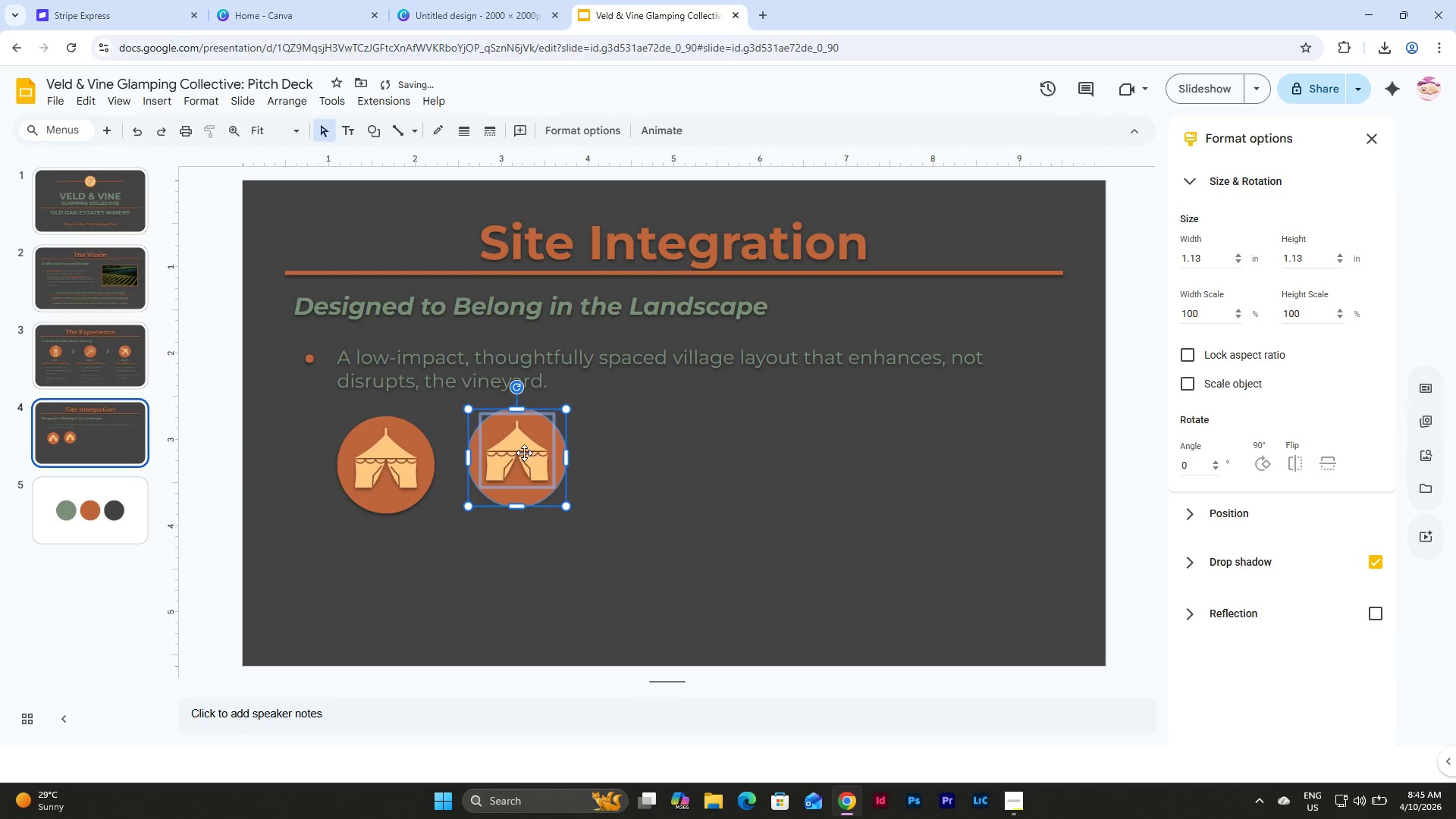 
left_click_drag(start_coordinate=[524, 453], to_coordinate=[524, 463])
 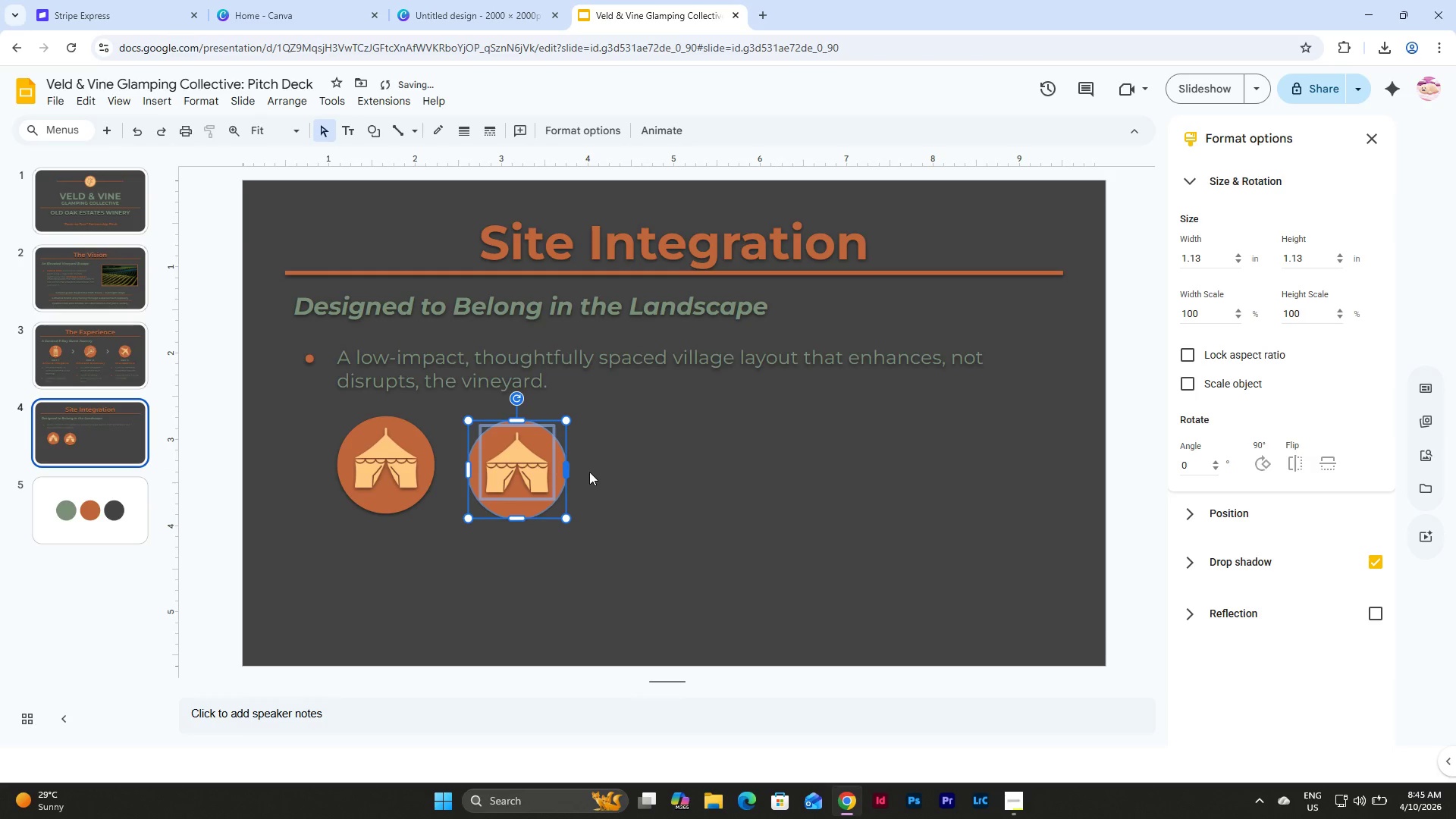 
left_click([600, 473])
 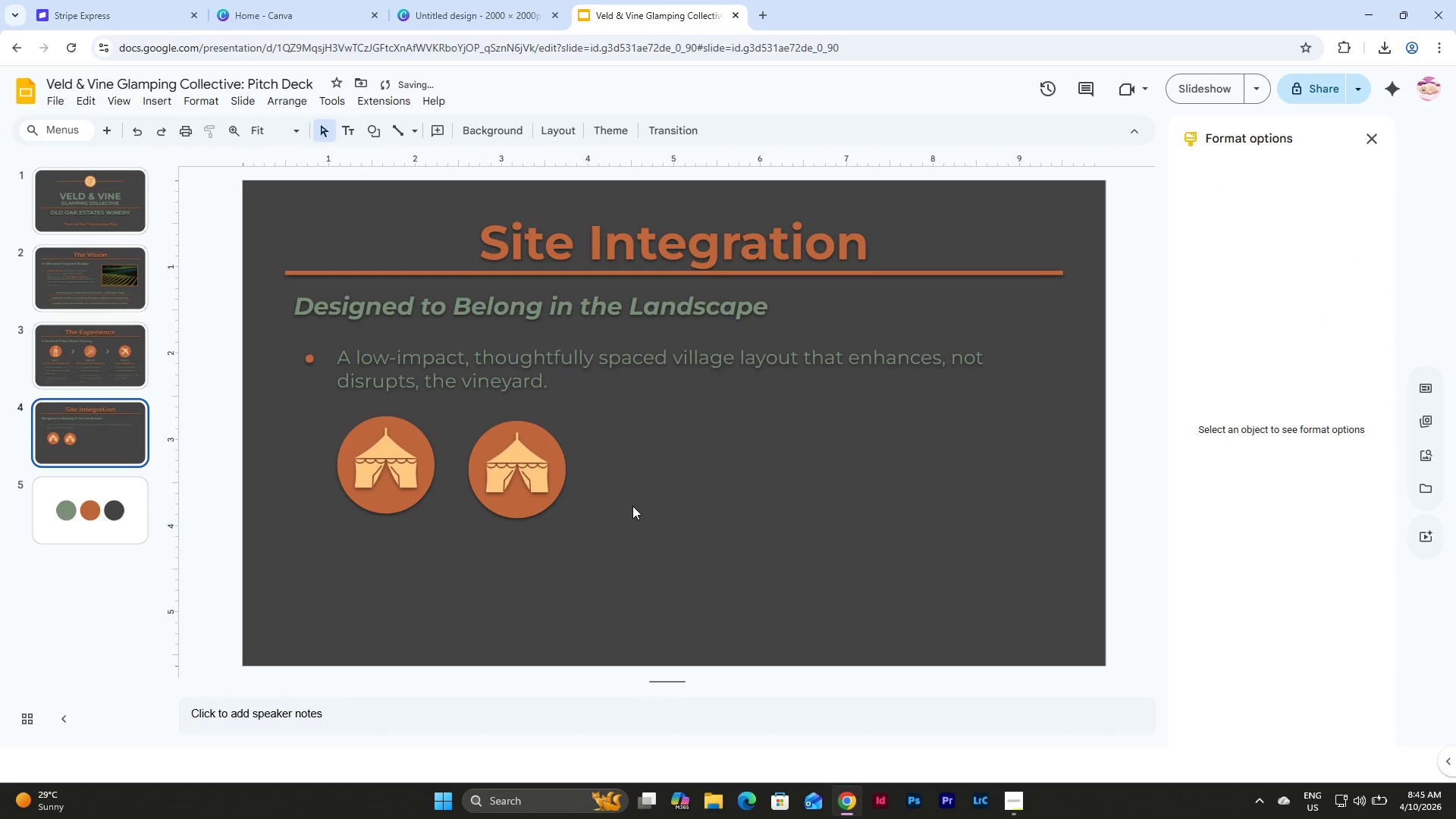 
left_click([632, 506])
 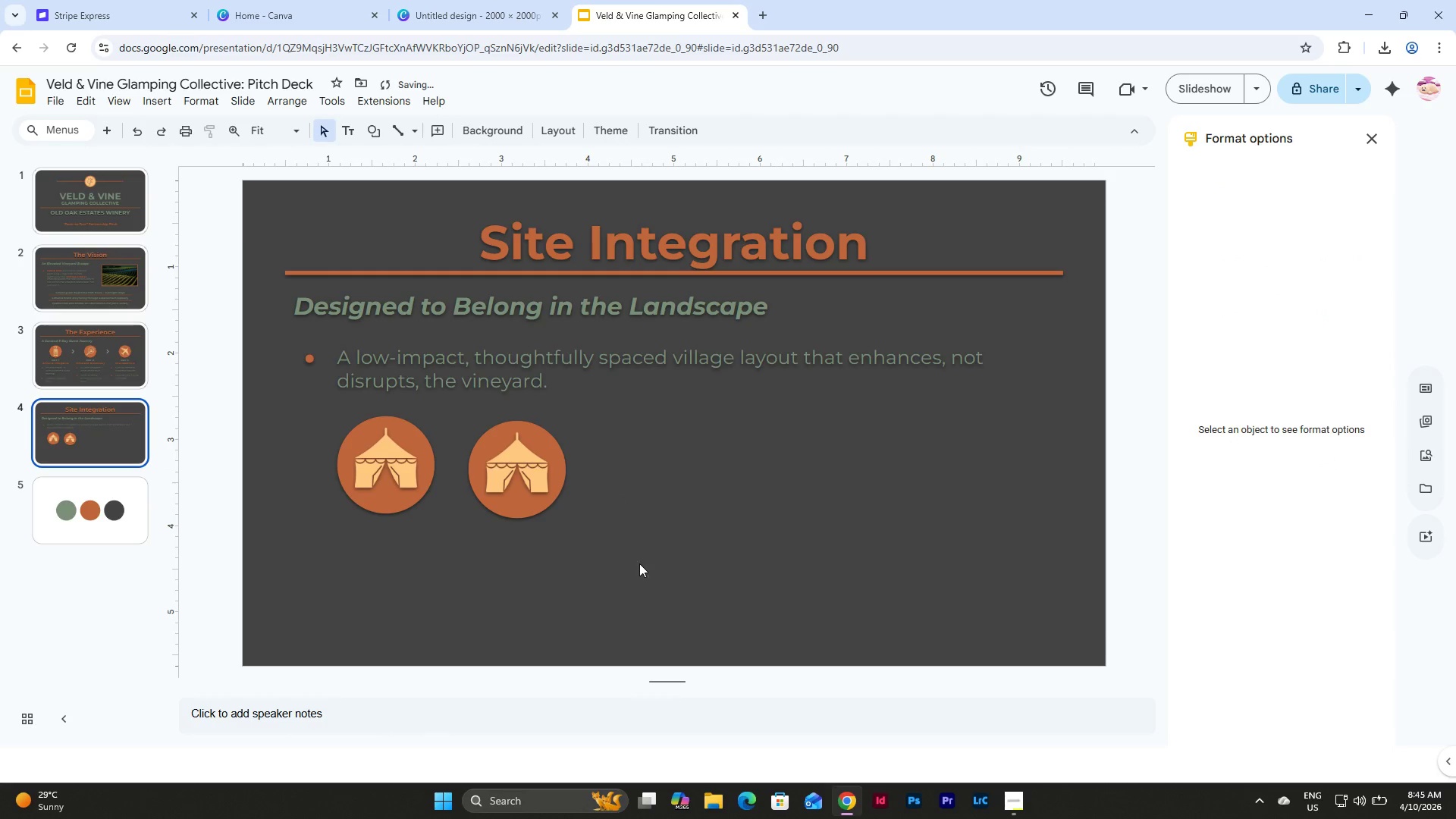 
left_click_drag(start_coordinate=[639, 563], to_coordinate=[369, 463])
 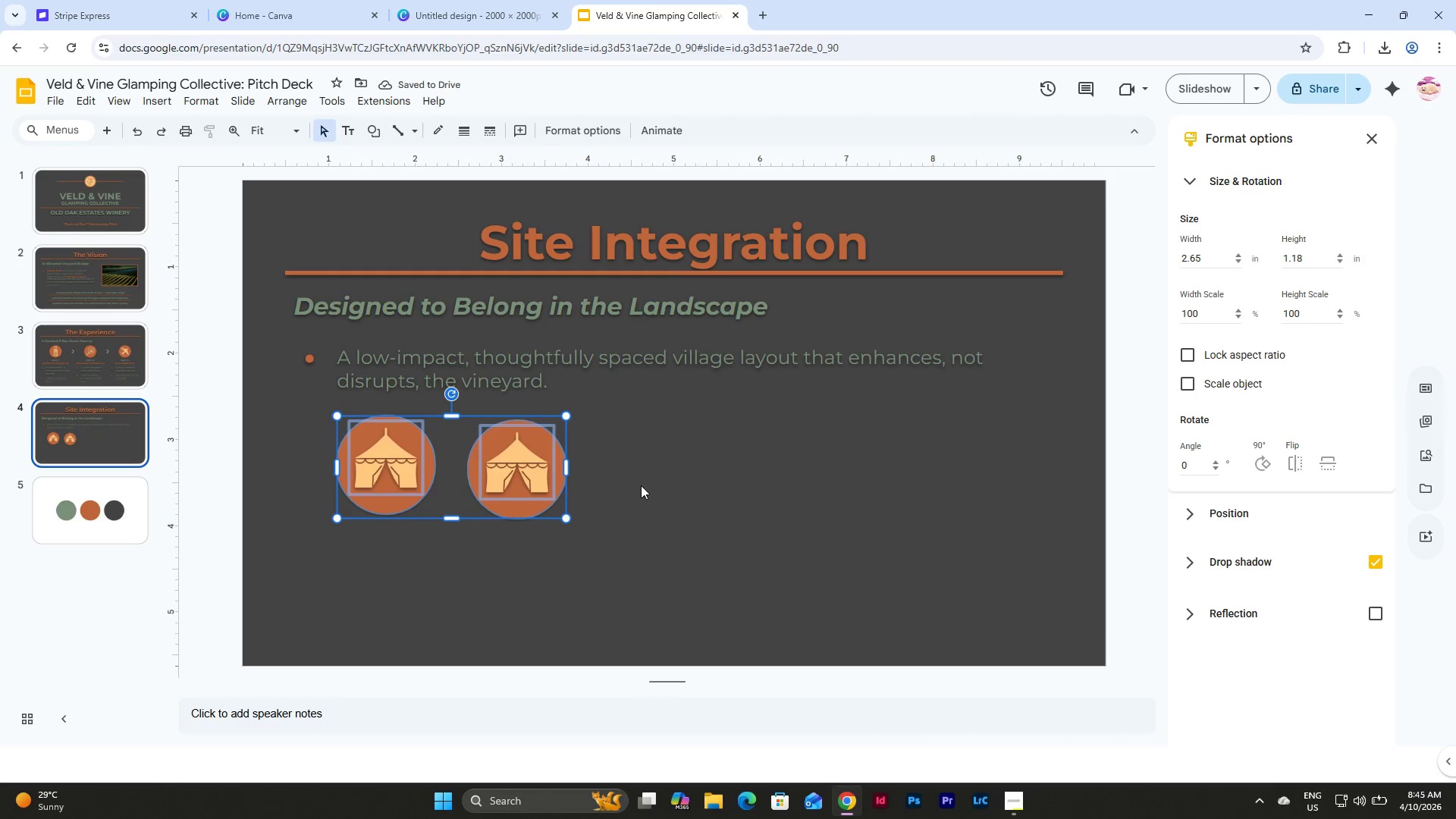 
left_click([641, 485])
 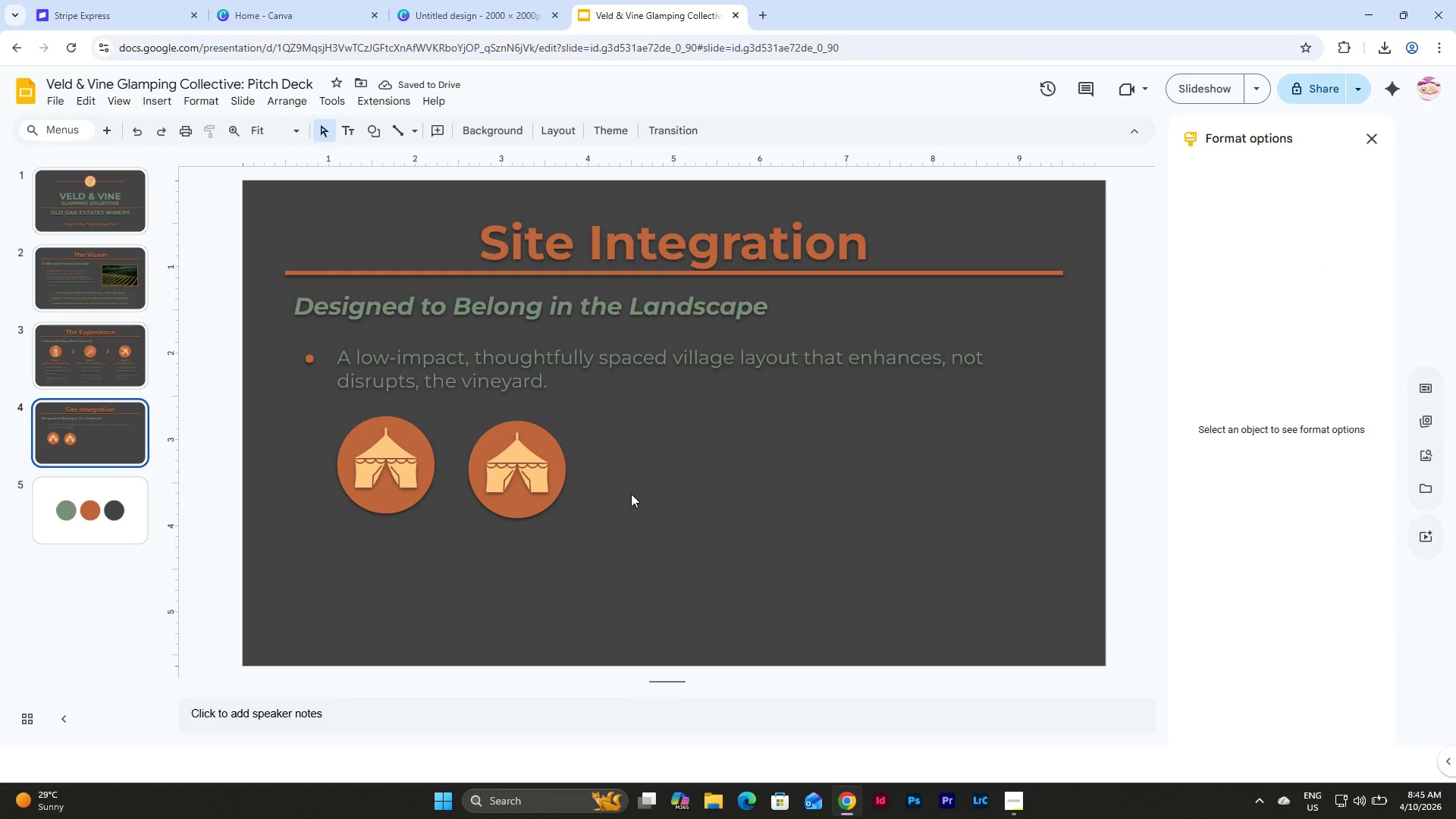 
left_click_drag(start_coordinate=[631, 494], to_coordinate=[502, 443])
 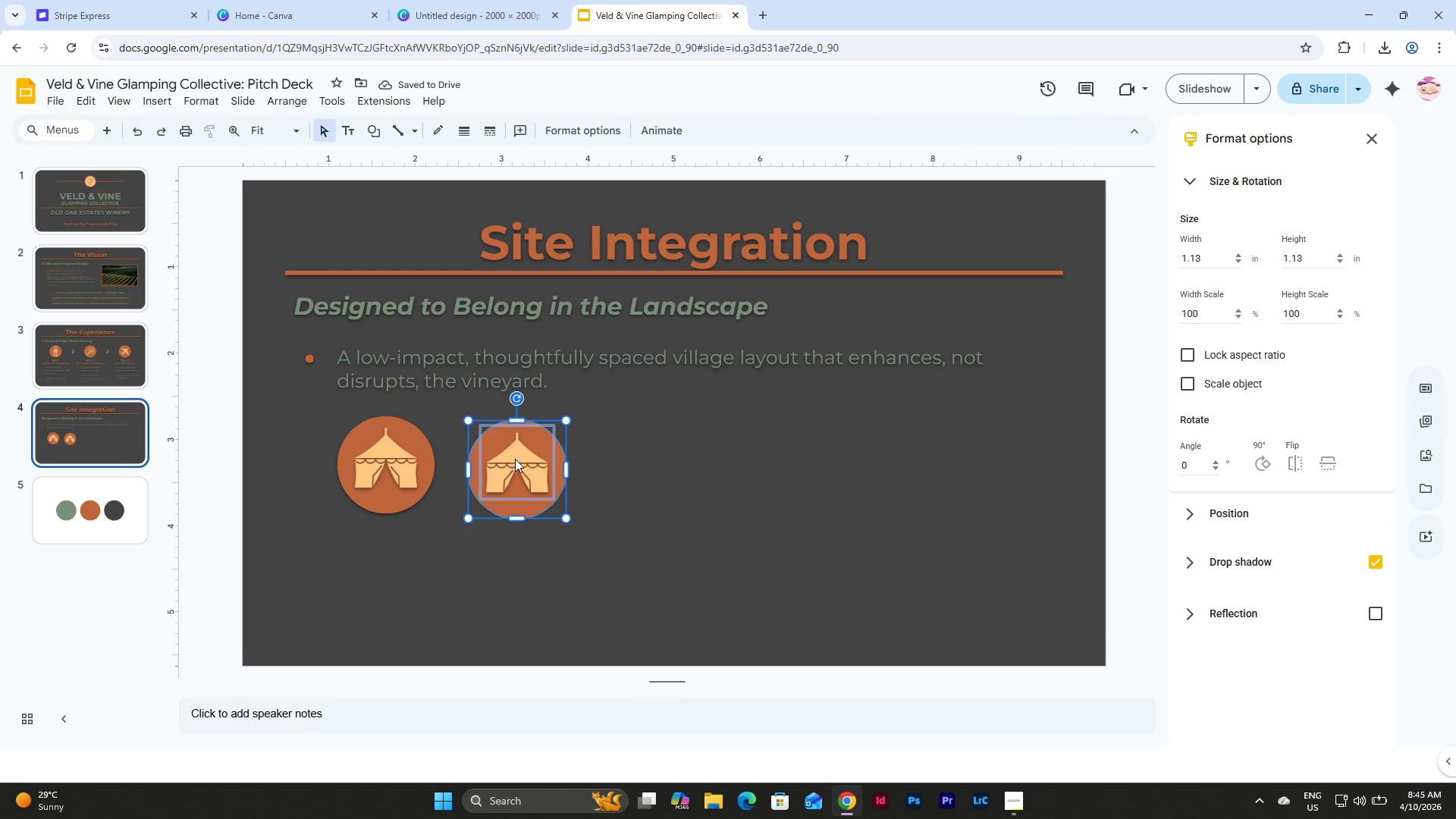 
left_click_drag(start_coordinate=[515, 459], to_coordinate=[515, 454])
 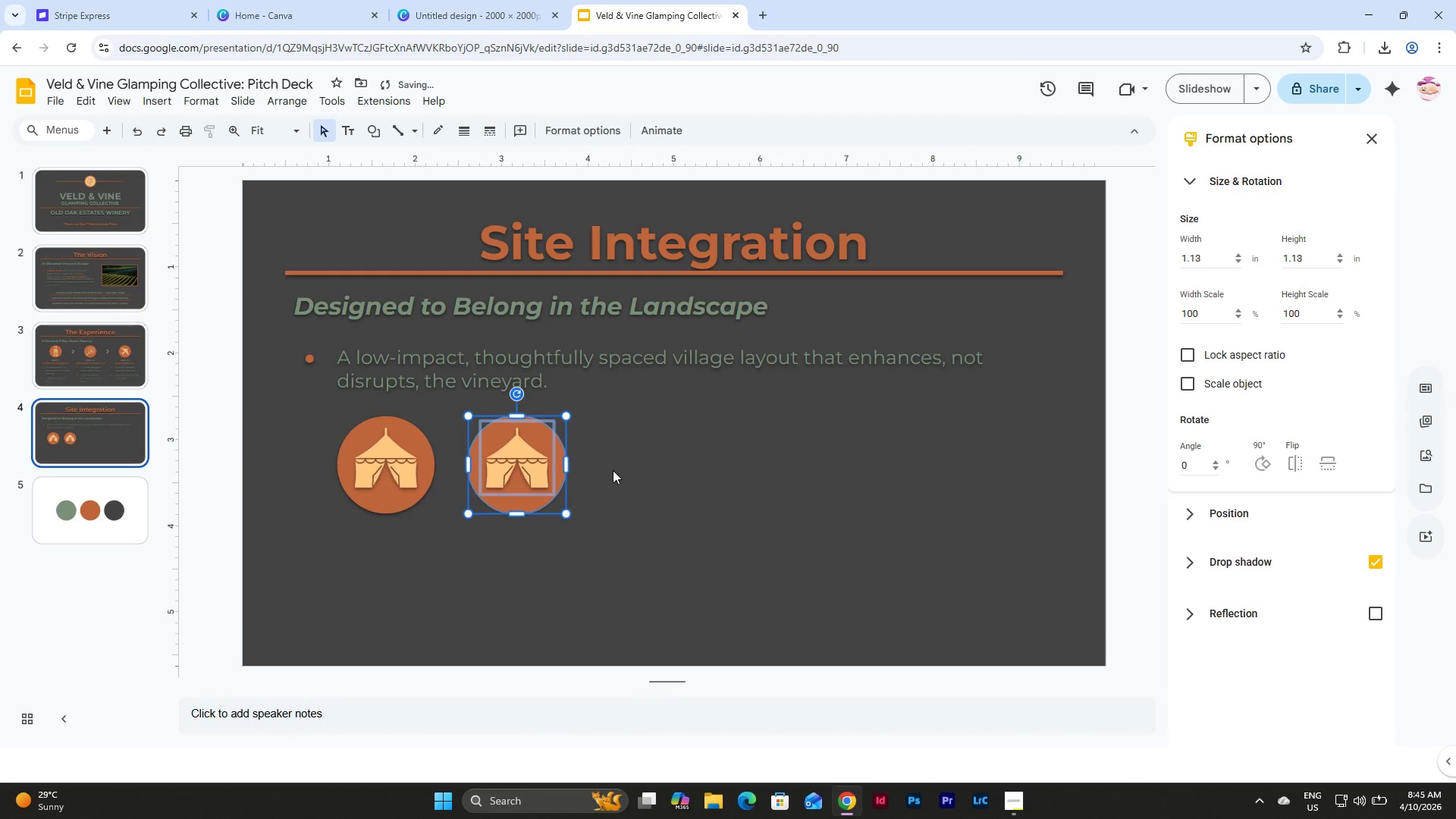 
left_click([613, 470])
 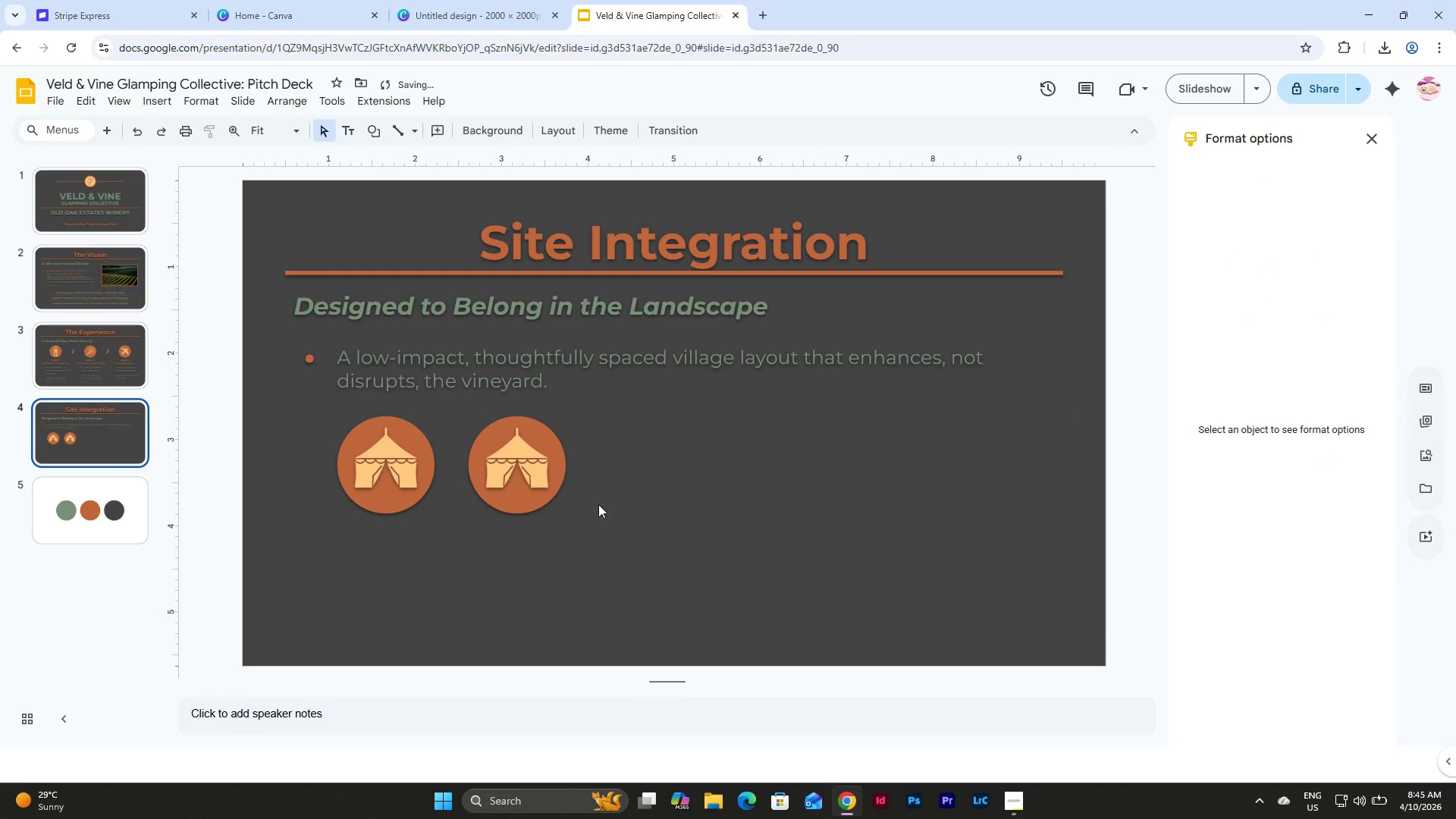 
left_click_drag(start_coordinate=[598, 509], to_coordinate=[326, 434])
 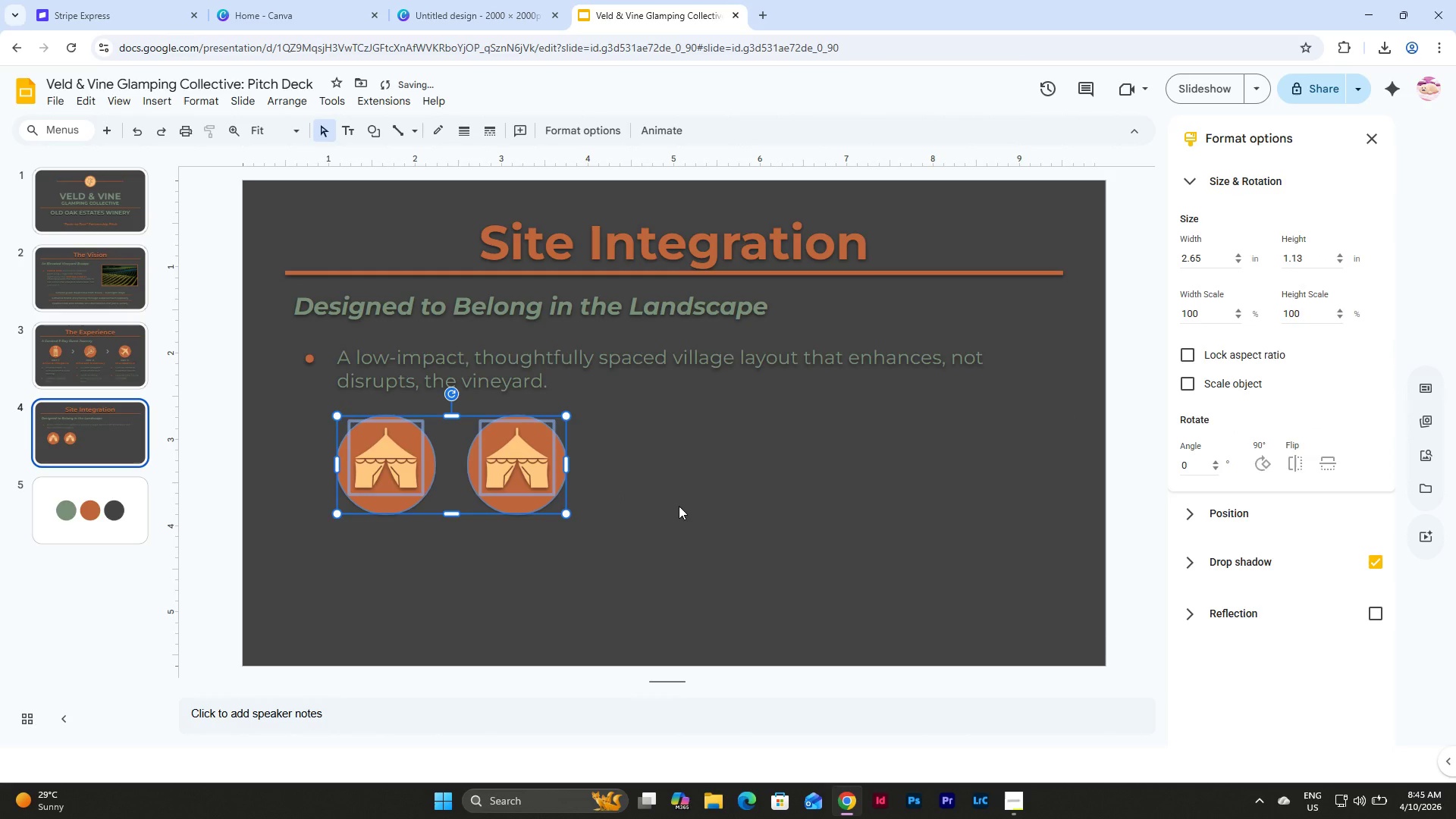 
left_click([679, 506])
 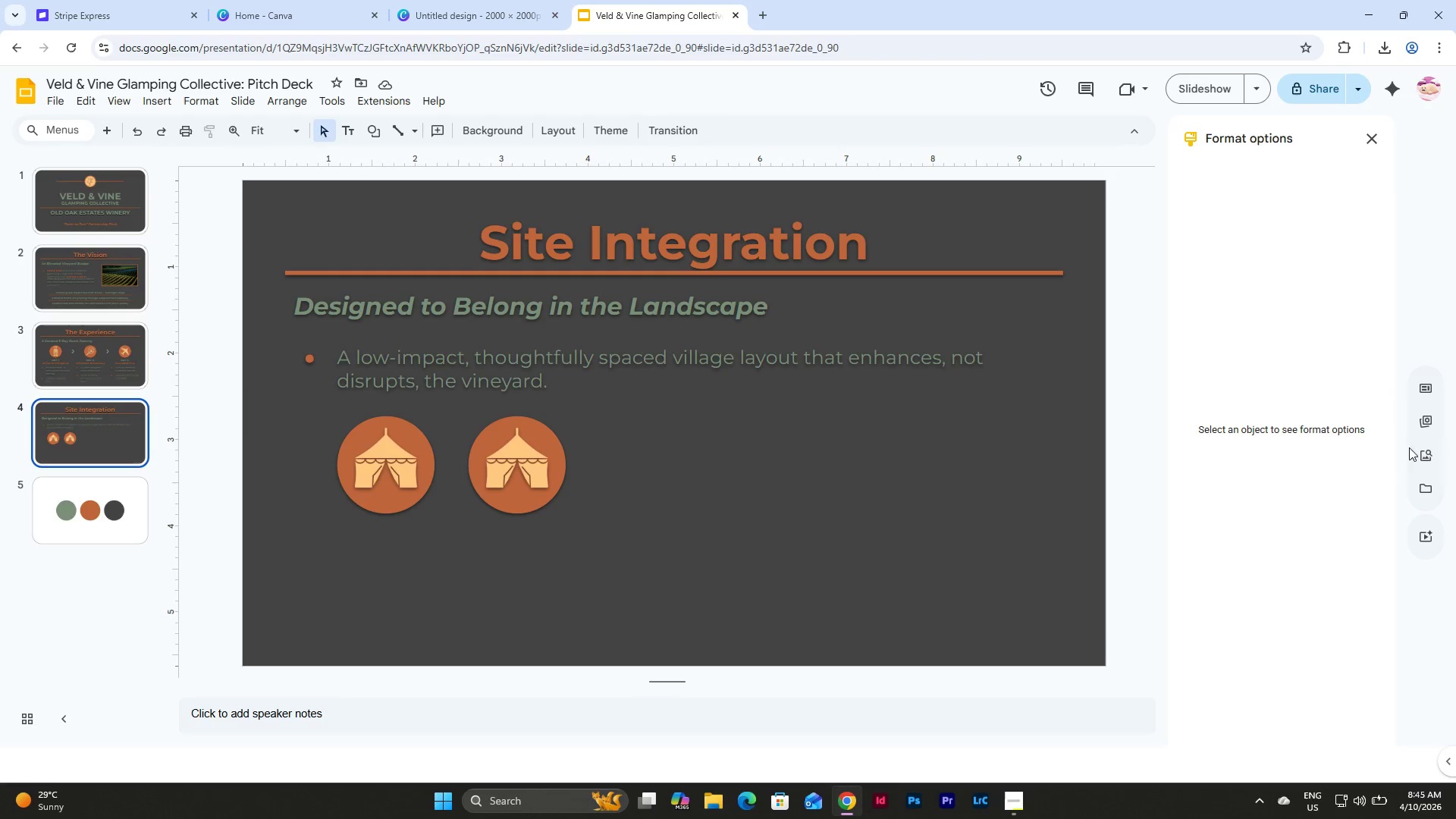 
wait(5.22)
 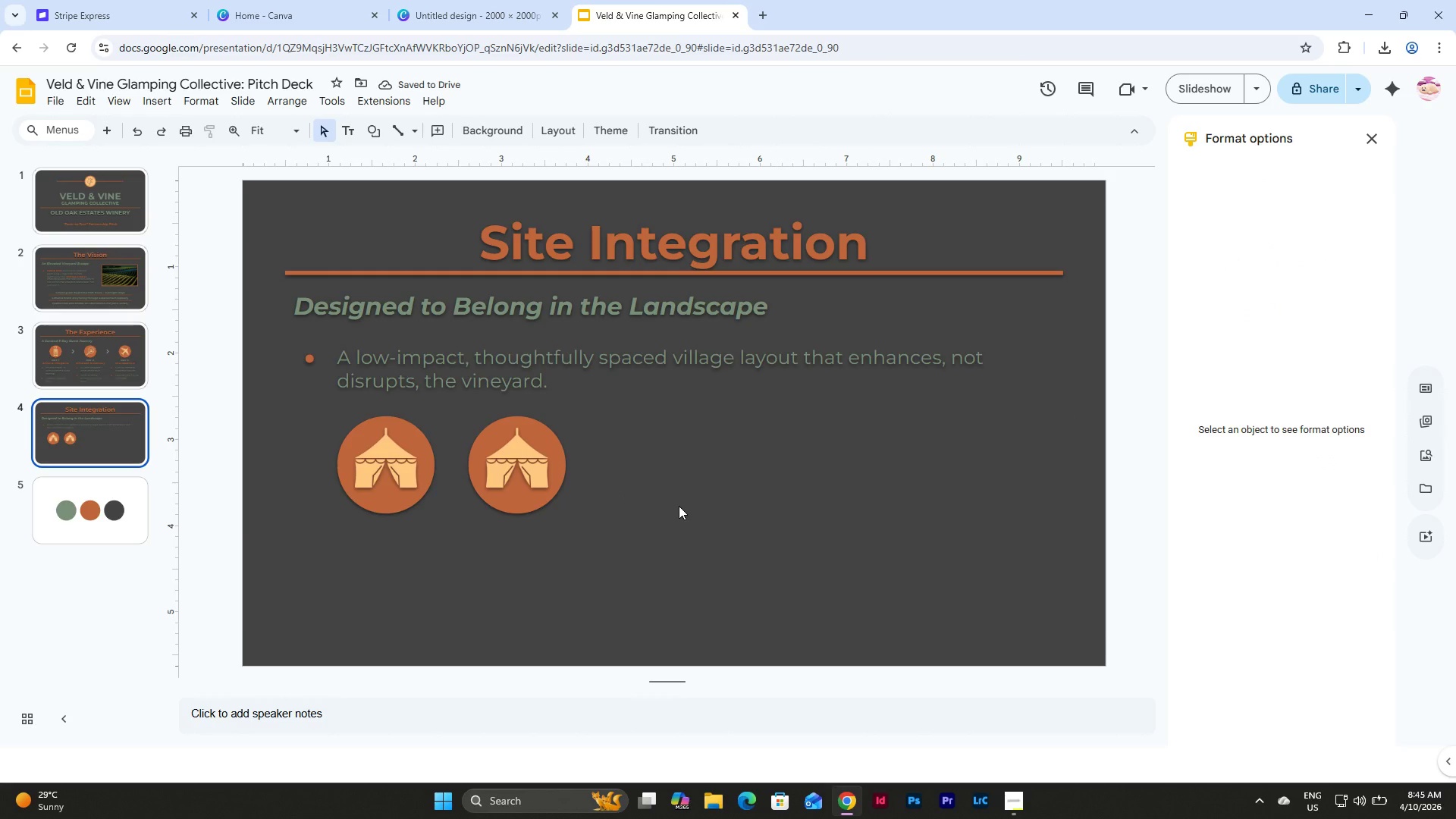 
left_click_drag(start_coordinate=[1224, 183], to_coordinate=[1185, 183])
 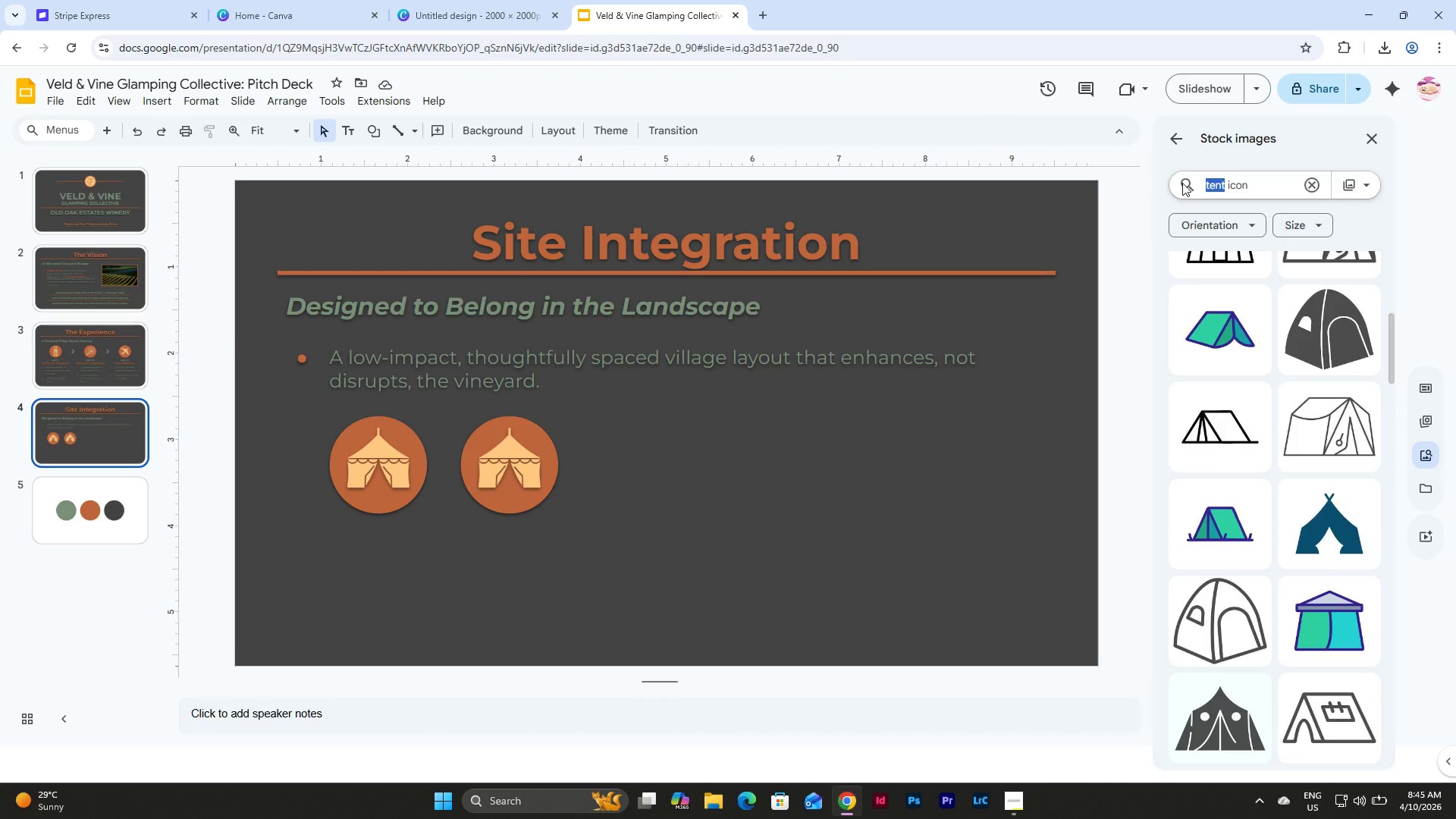 
type(fire ico)
key(Backspace)
key(Backspace)
key(Backspace)
key(Backspace)
 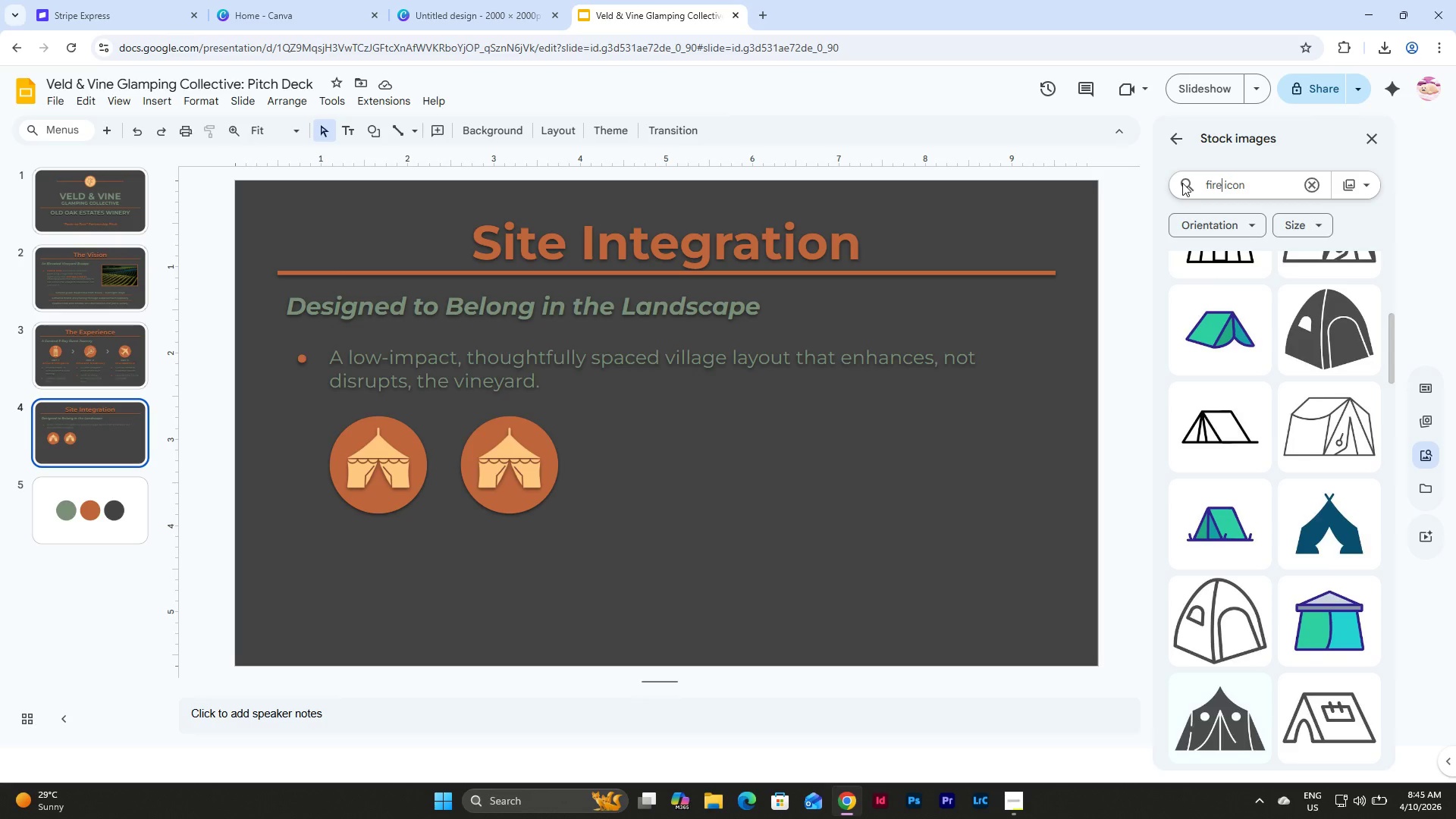 
key(Enter)
 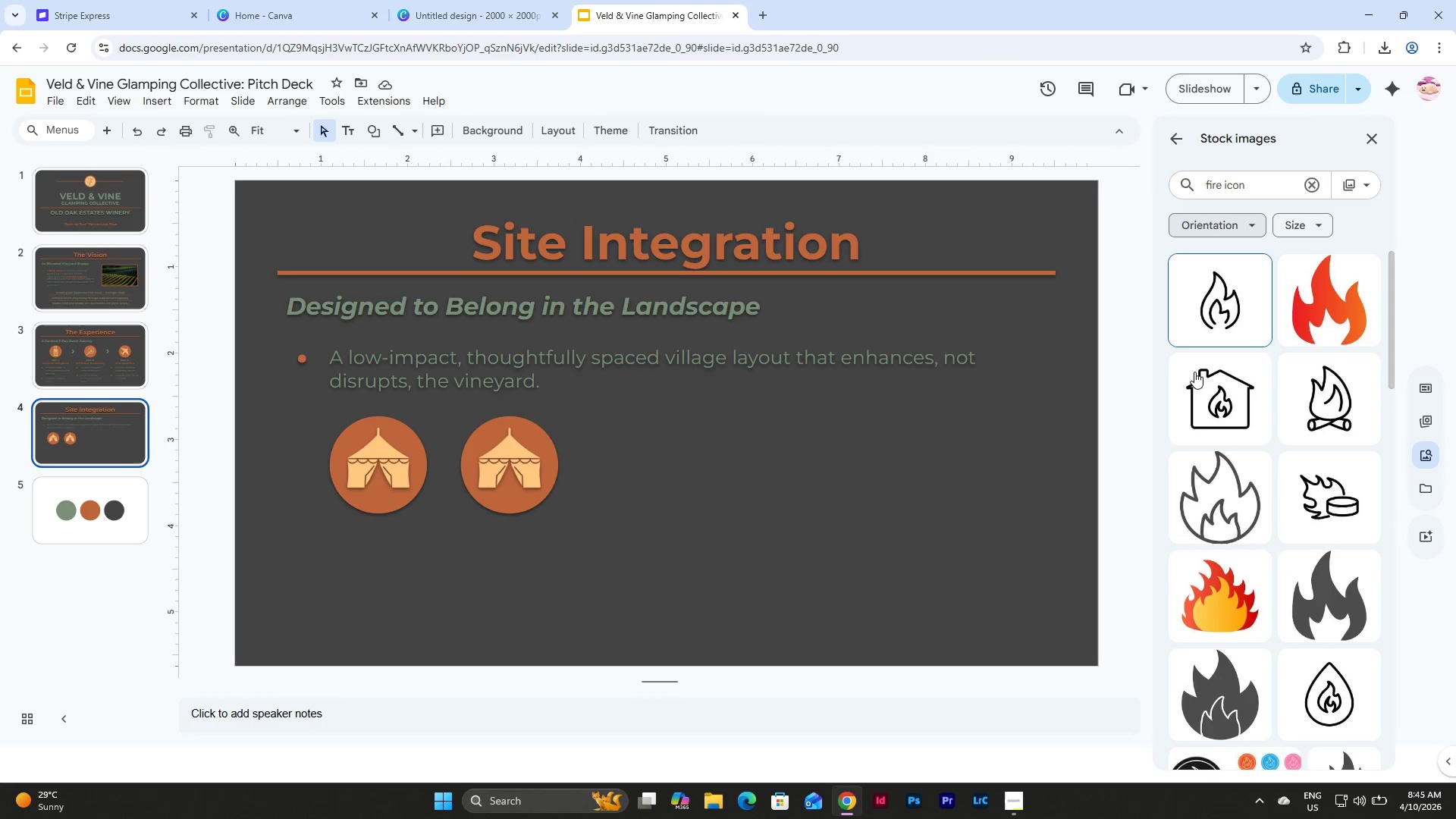 
scroll: coordinate [1197, 407], scroll_direction: down, amount: 7.0
 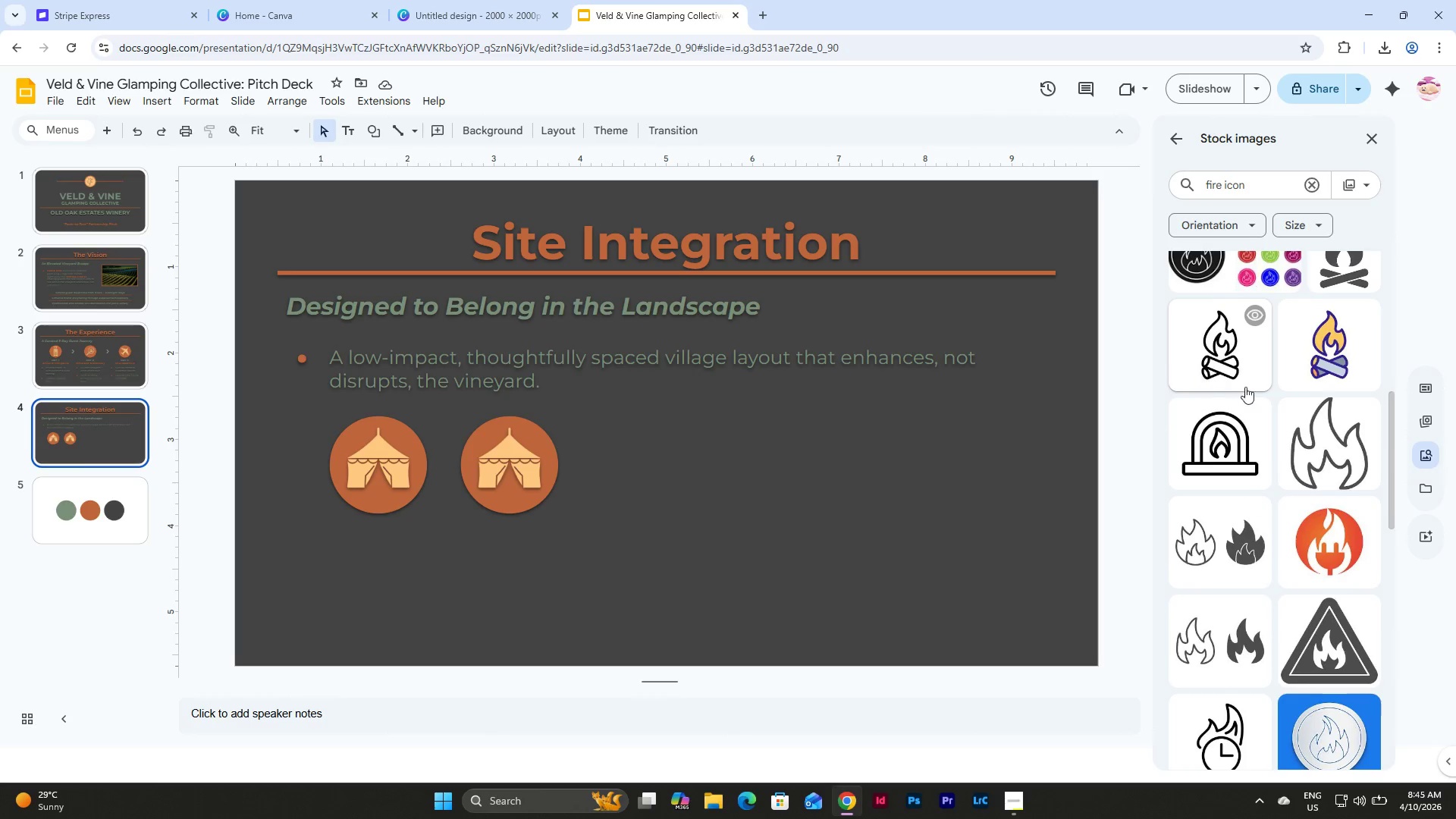 
scroll: coordinate [1263, 389], scroll_direction: up, amount: 2.0
 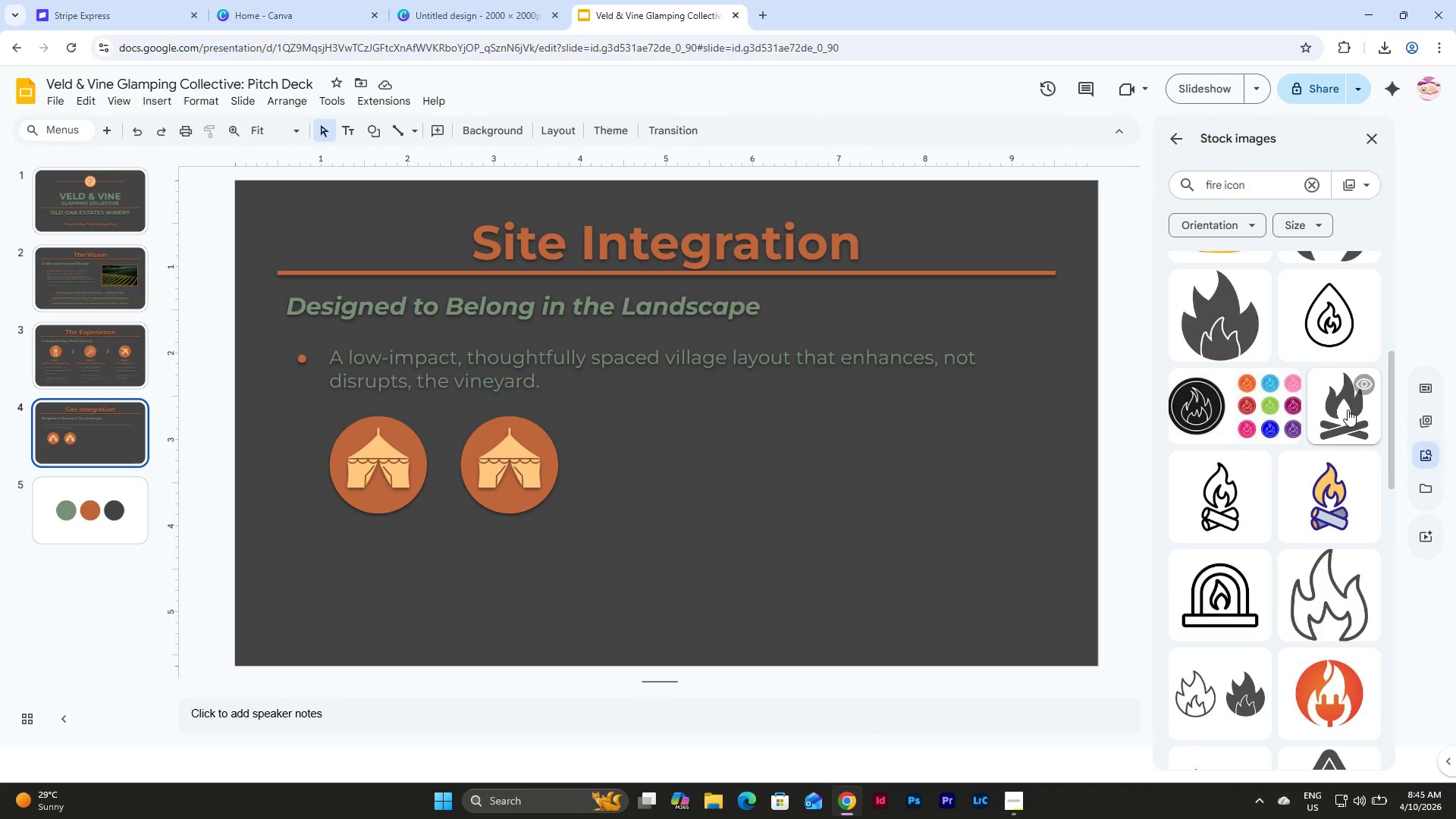 
scroll: coordinate [1348, 410], scroll_direction: down, amount: 2.0
 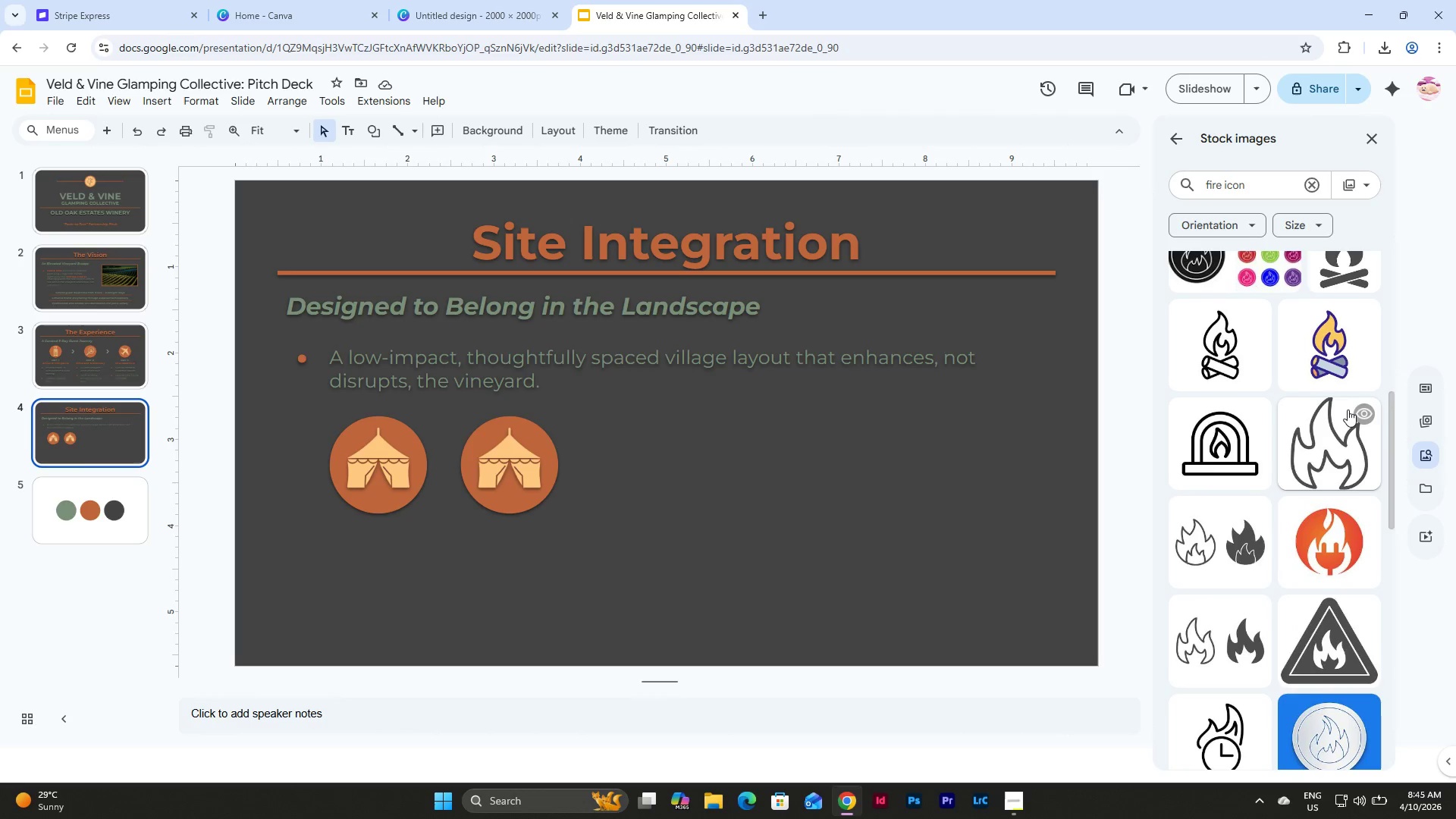 
scroll: coordinate [1348, 410], scroll_direction: up, amount: 2.0
 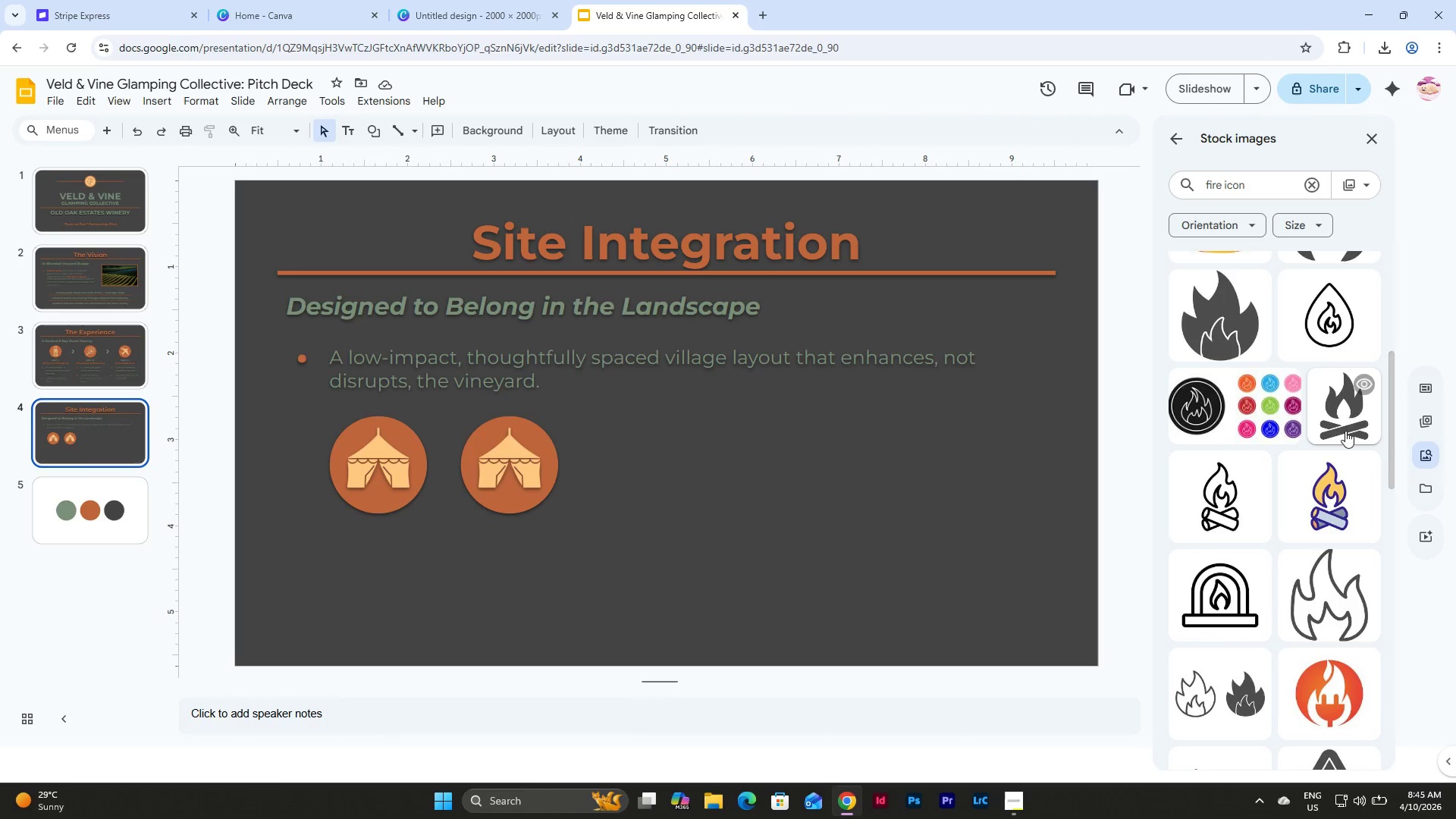 
left_click([1348, 400])
 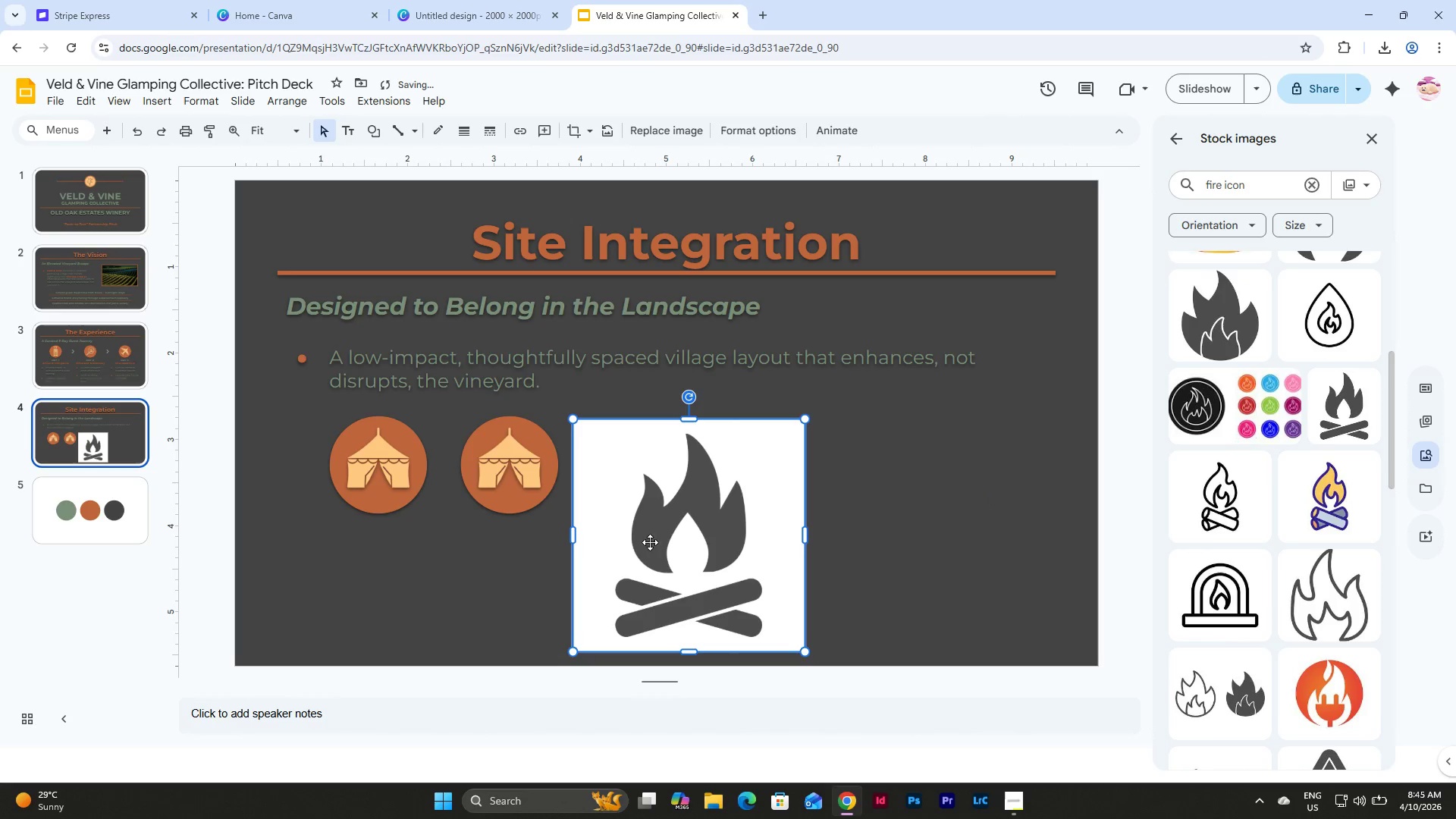 
left_click([674, 509])
 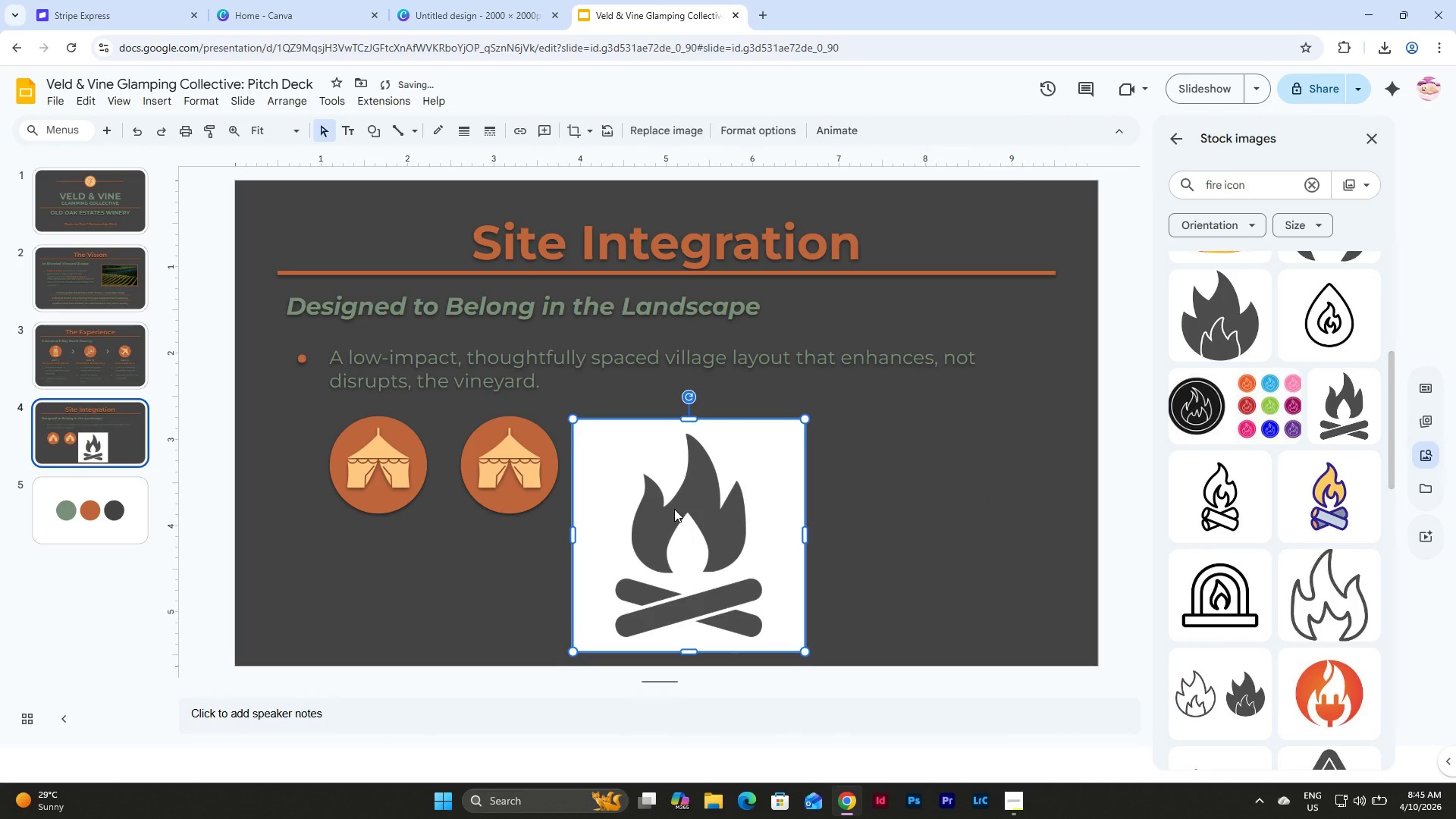 
key(Control+C)
 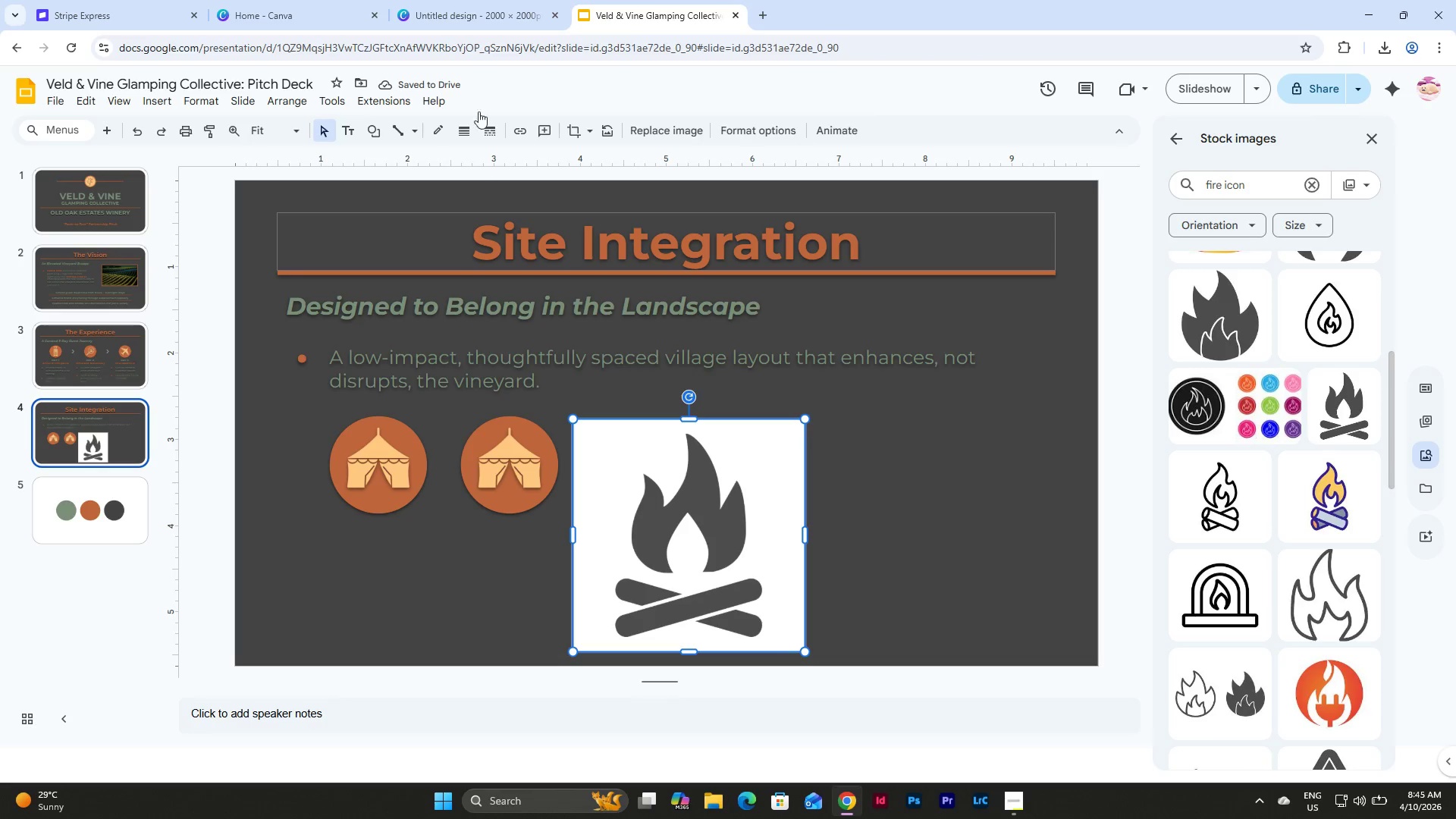 
left_click([468, 0])
 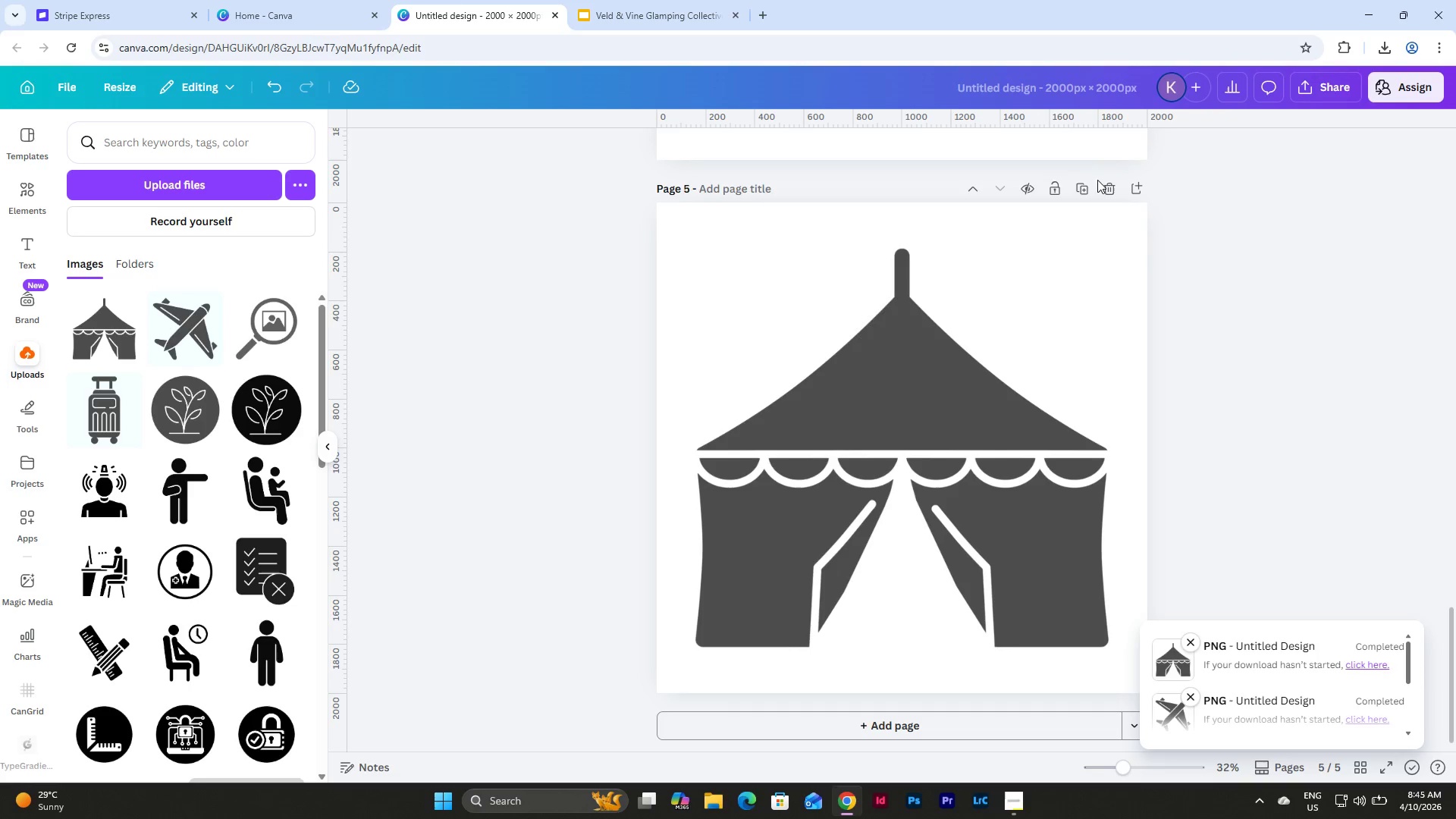 
left_click([1084, 190])
 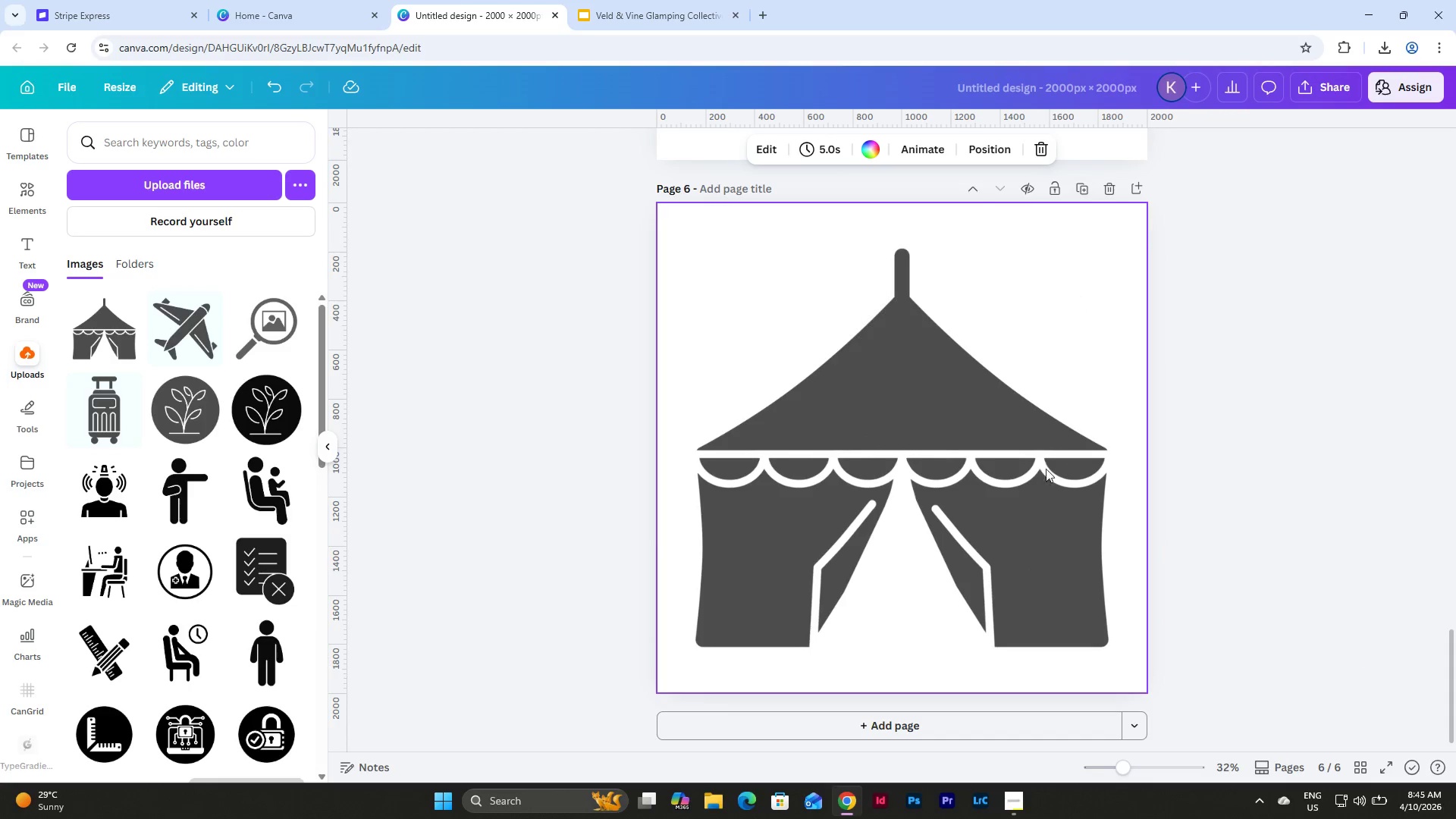 
left_click([927, 441])
 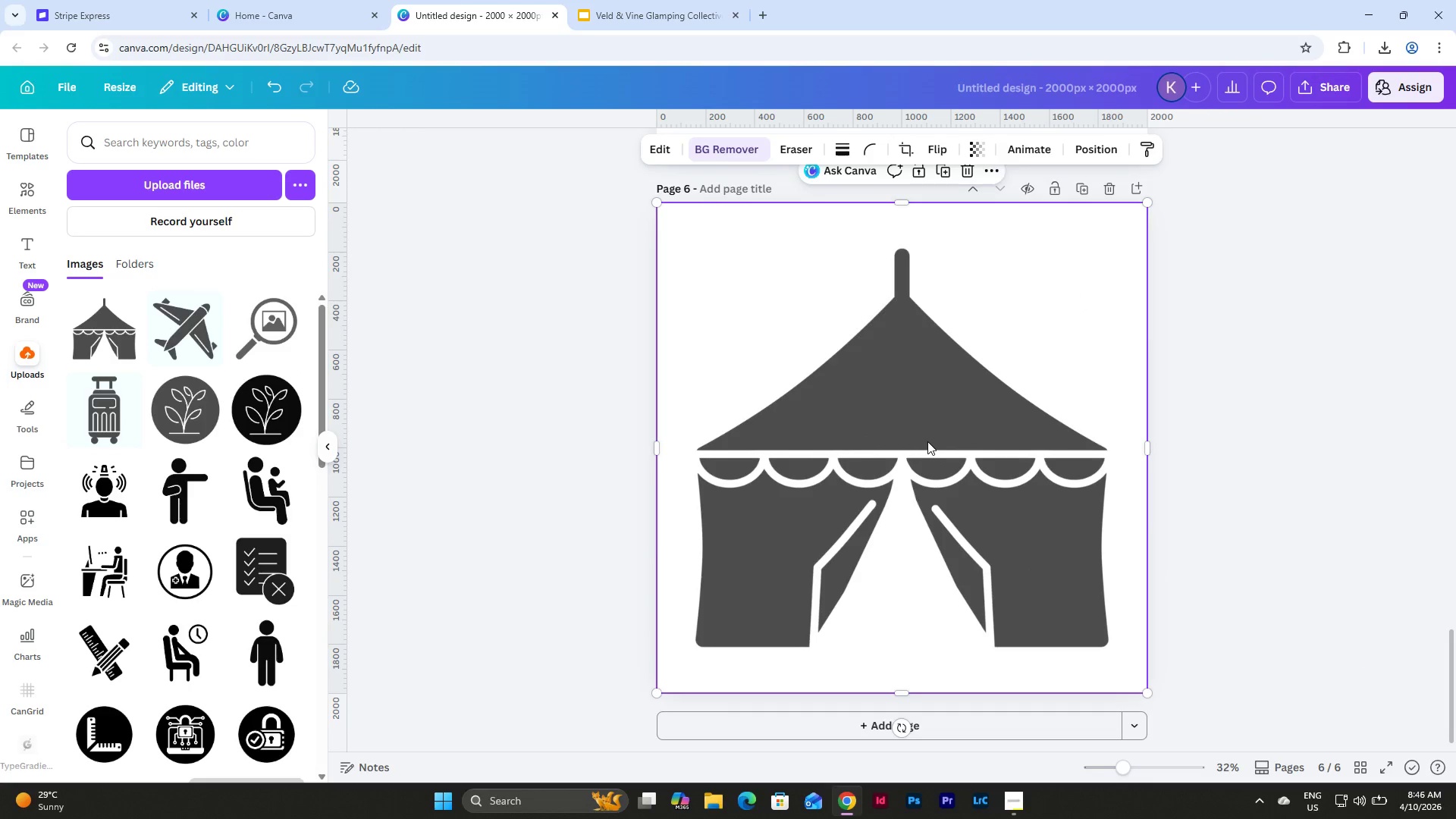 
key(Backspace)
 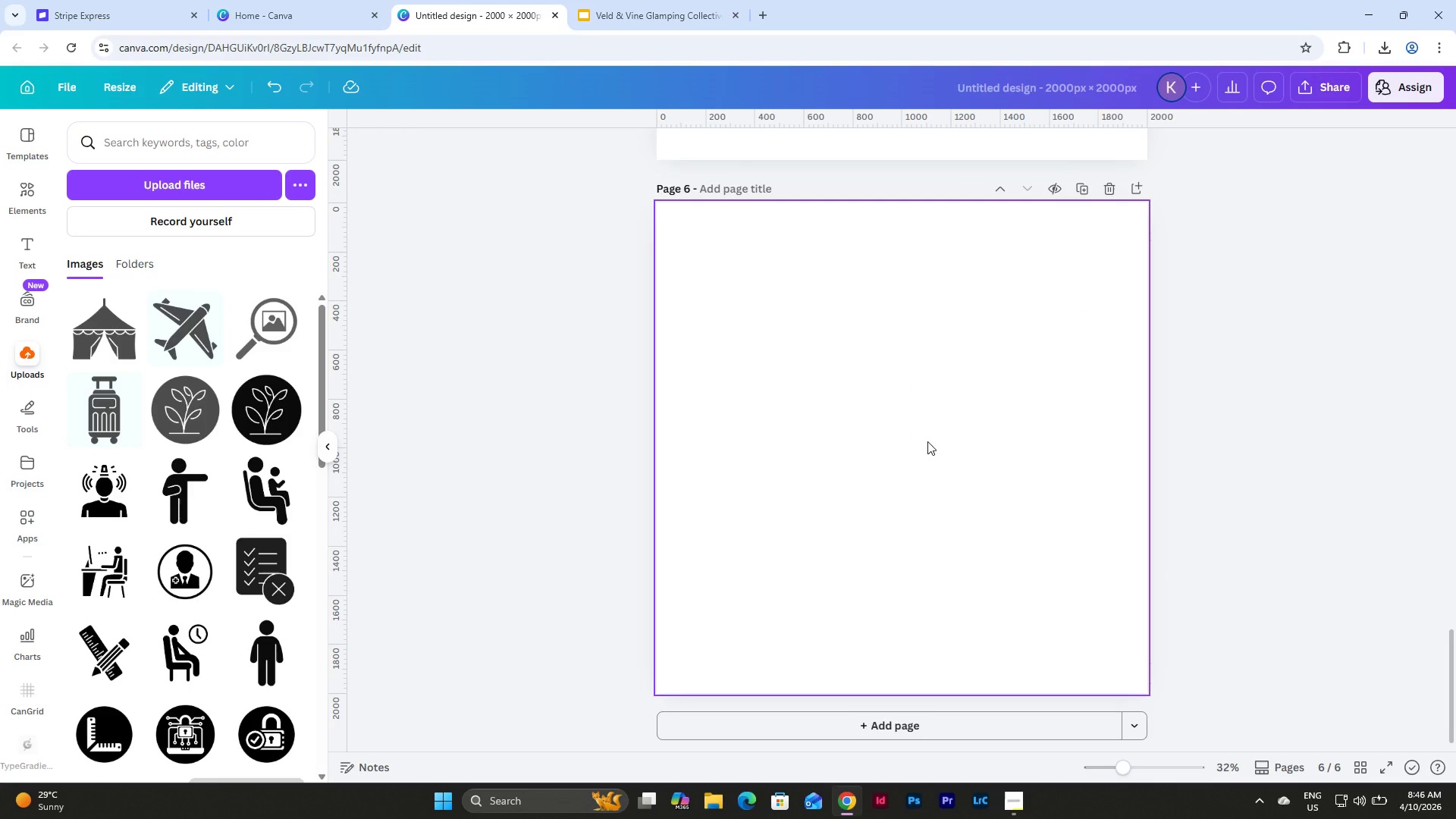 
key(Control+V)
 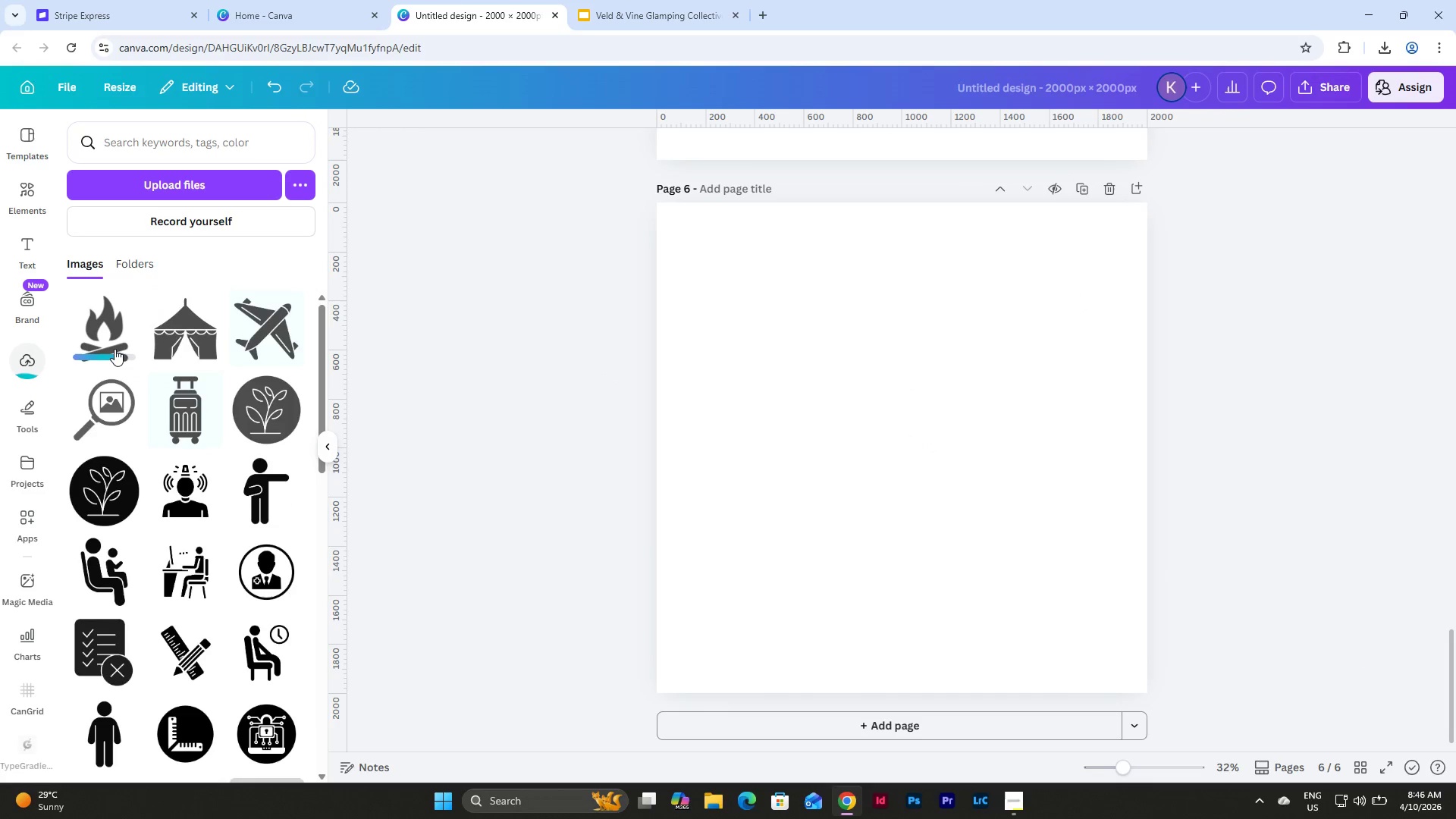 
left_click([110, 323])
 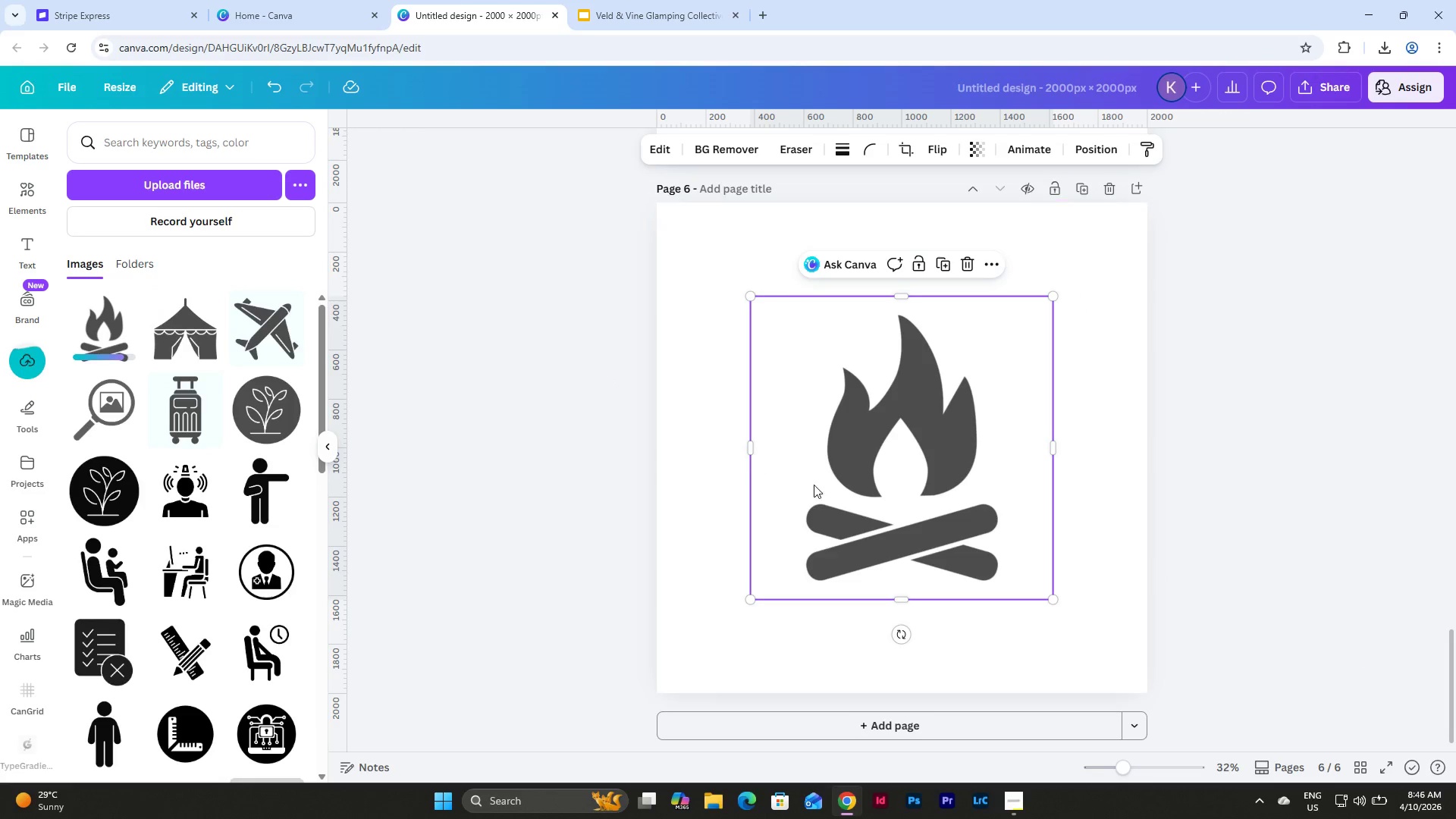 
left_click_drag(start_coordinate=[848, 469], to_coordinate=[757, 376])
 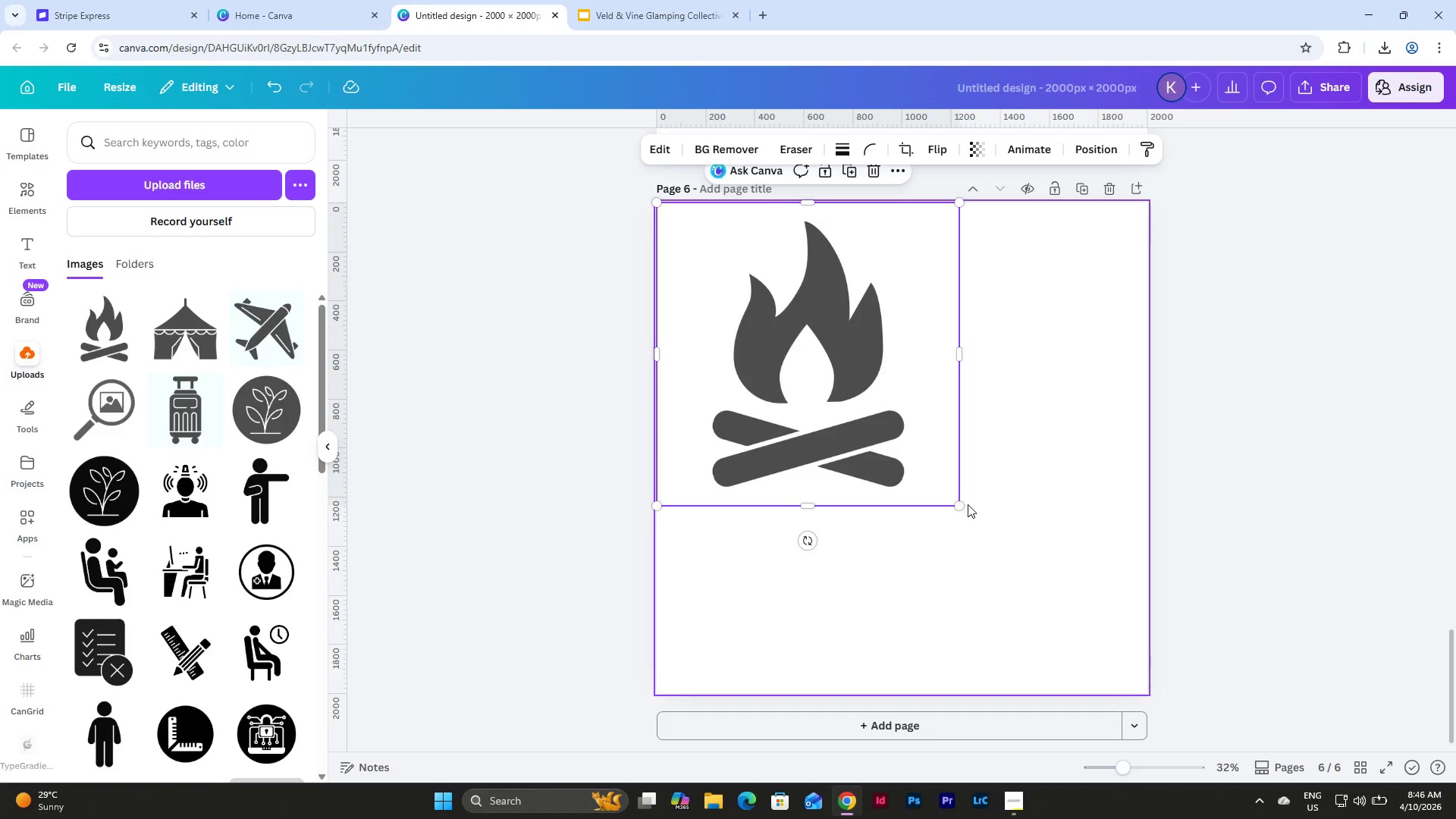 
left_click_drag(start_coordinate=[961, 507], to_coordinate=[1155, 688])
 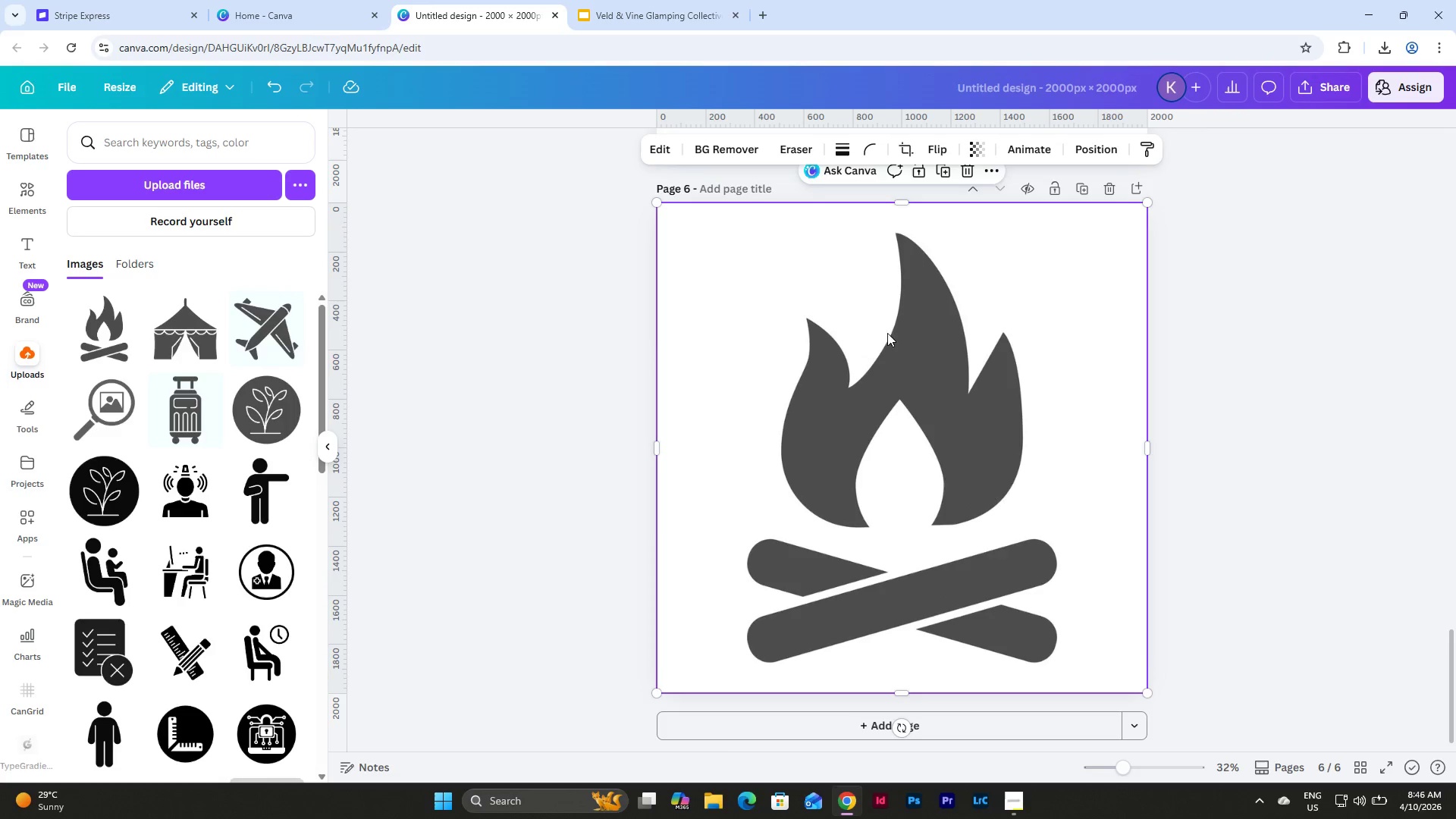 
left_click([735, 154])
 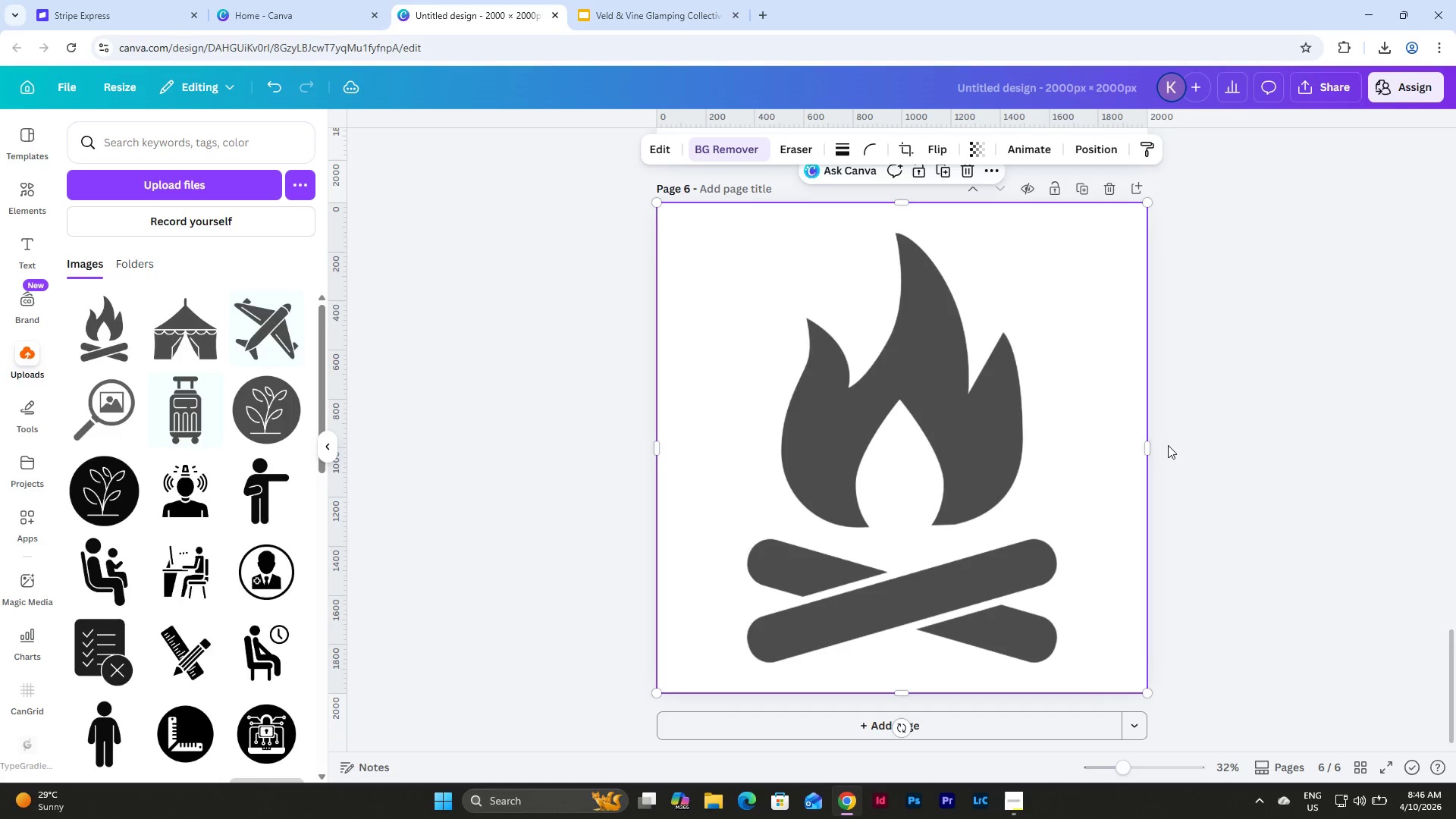 
wait(6.7)
 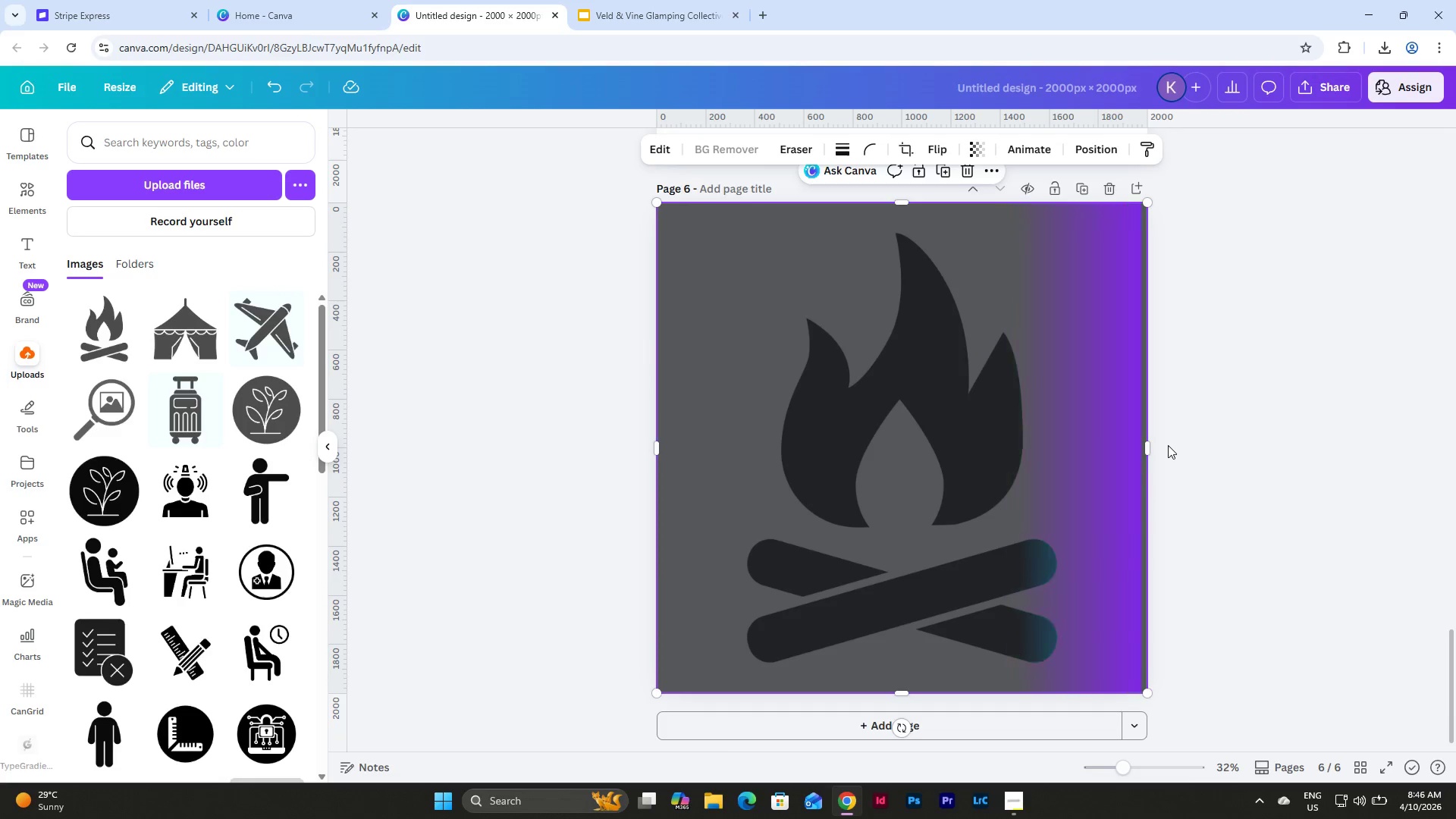 
left_click([1331, 91])
 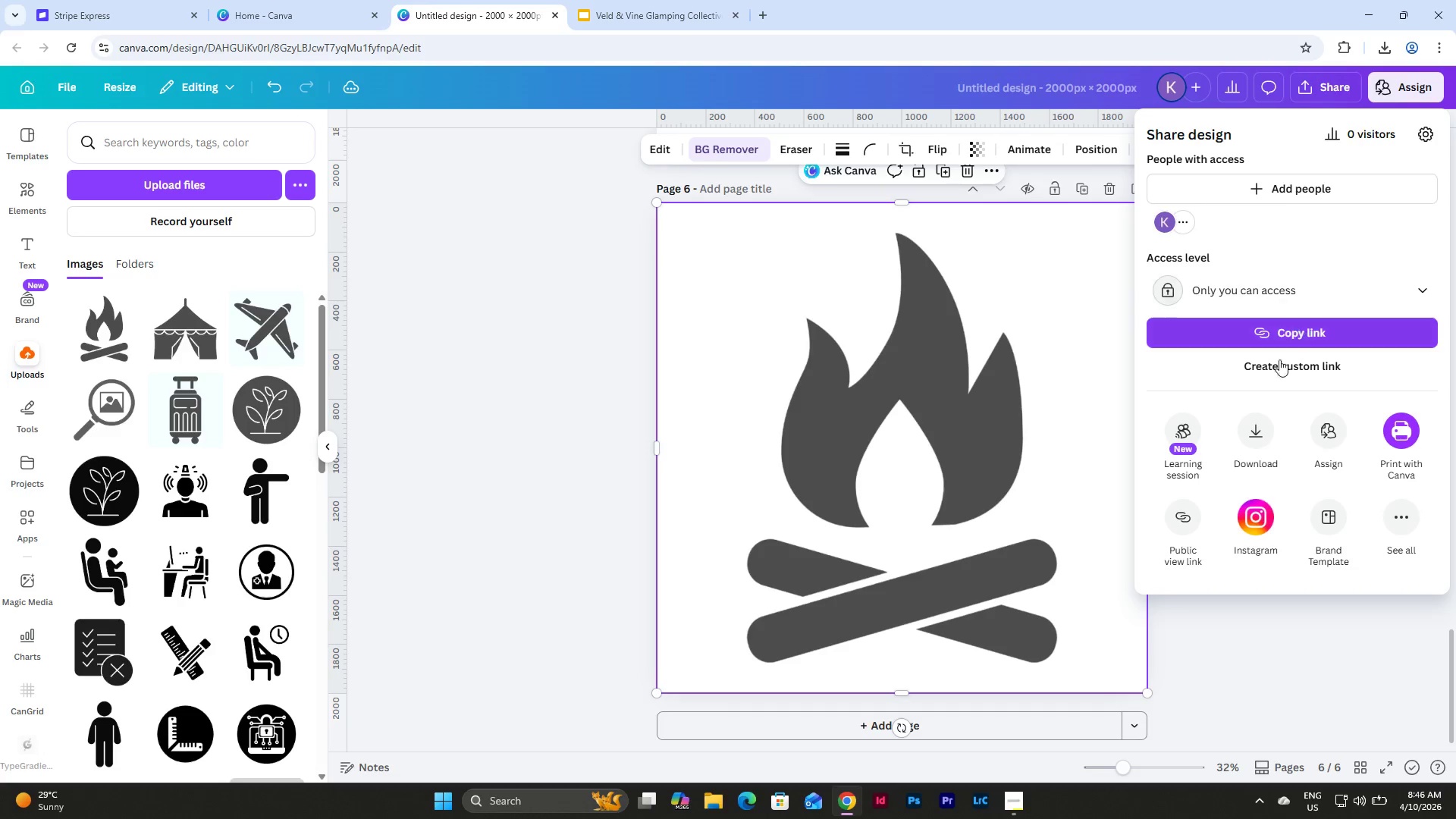 
left_click([1263, 427])
 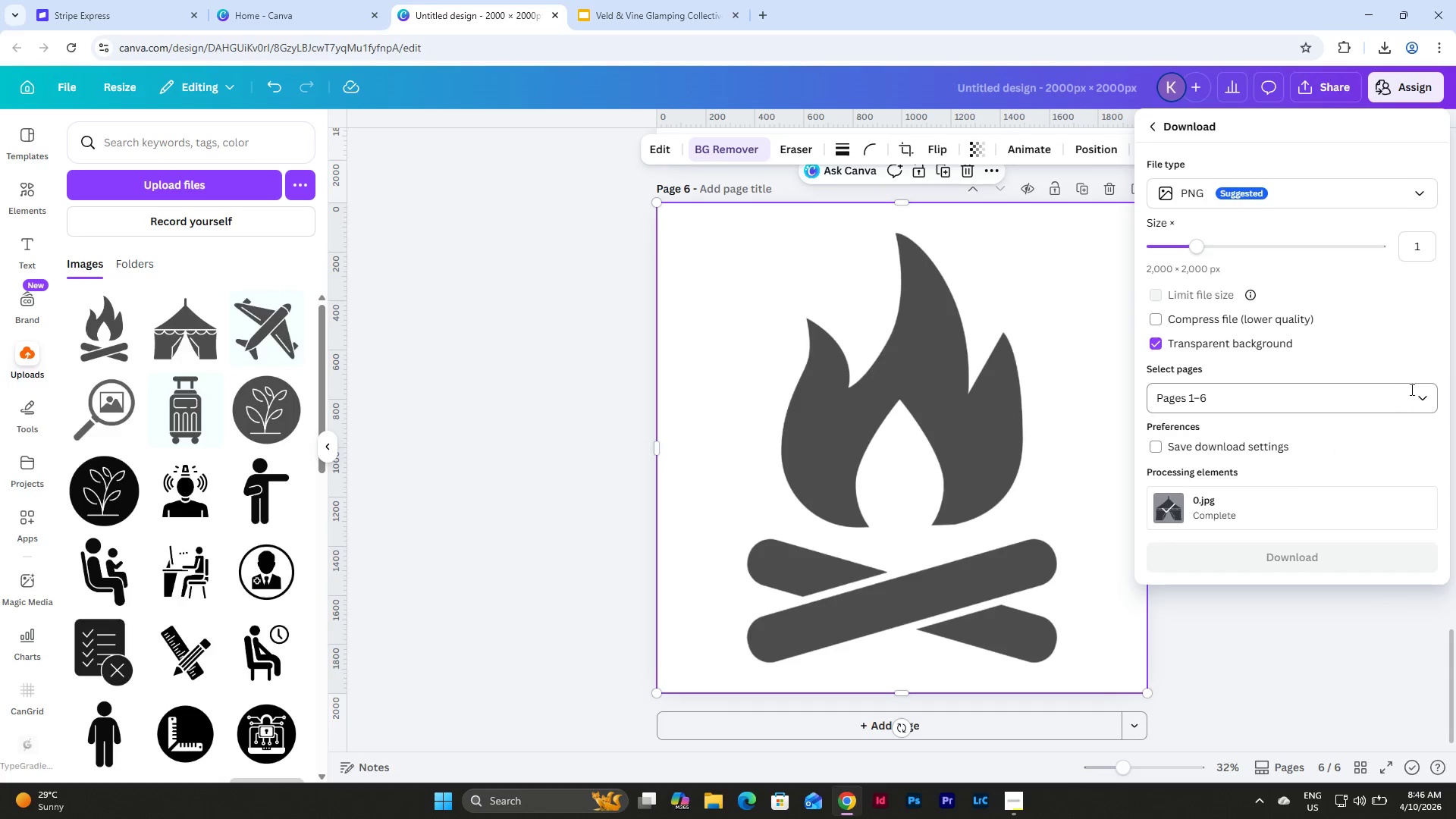 
left_click([1421, 391])
 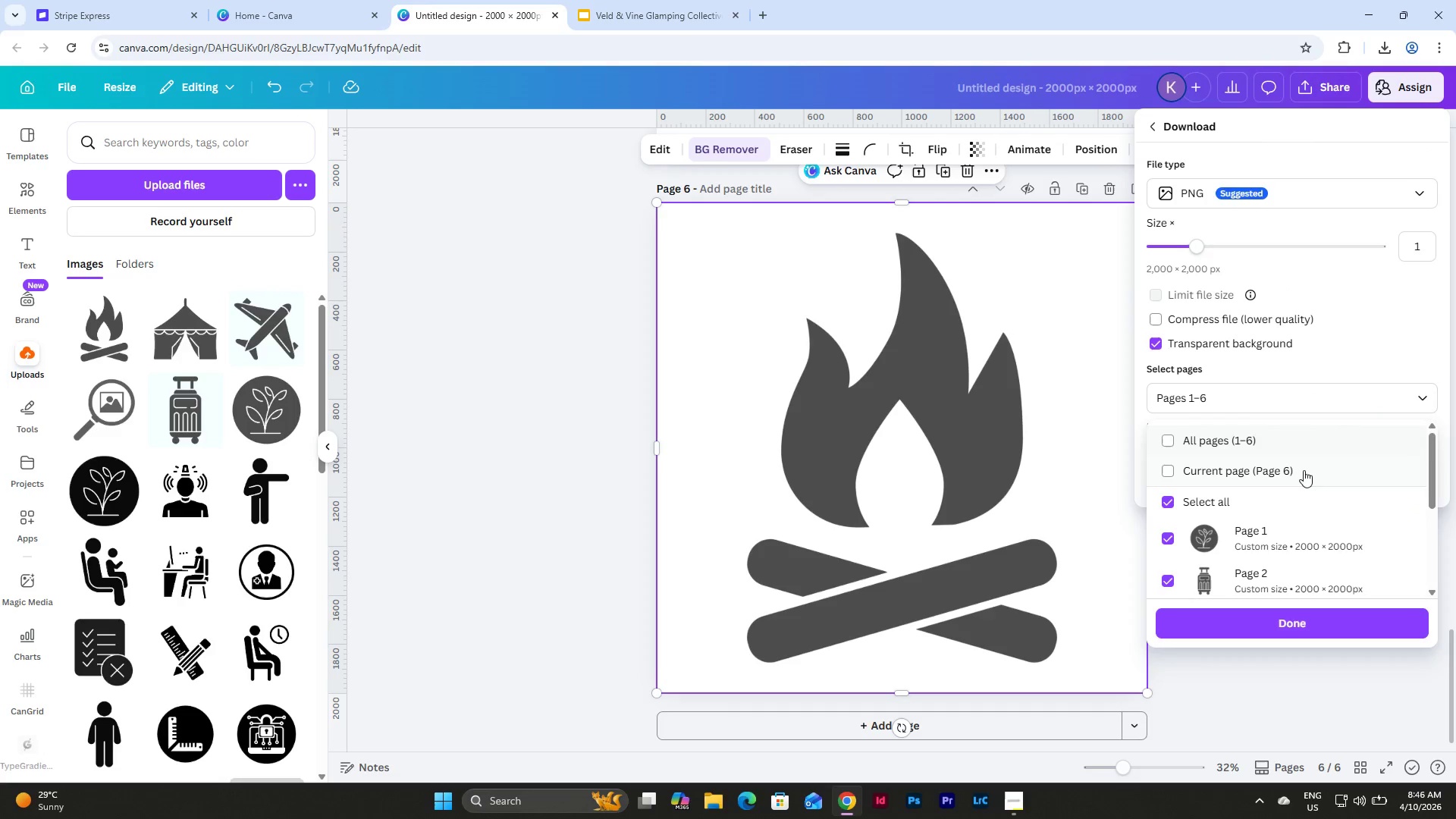 
left_click([1294, 478])
 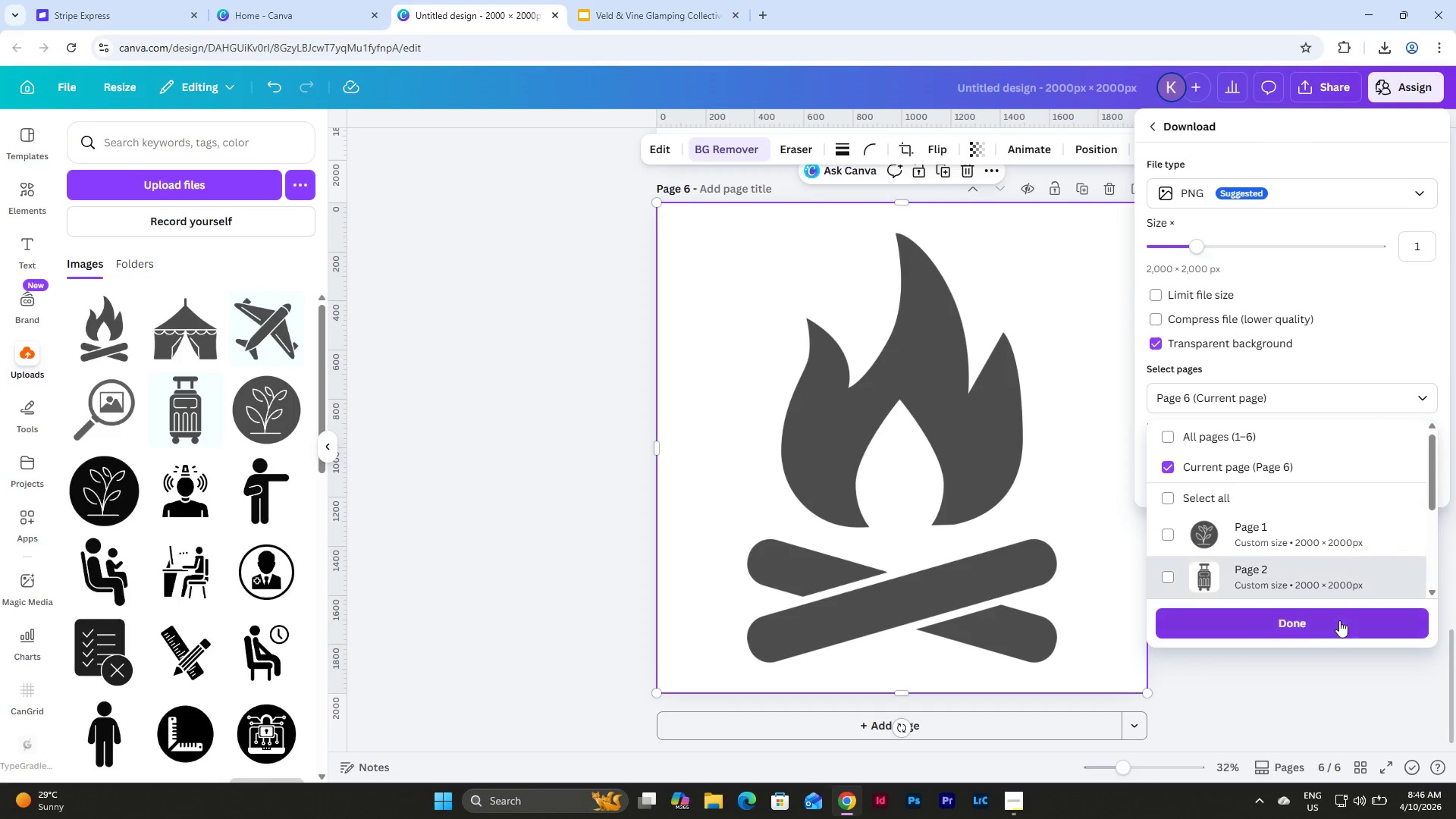 
left_click([1316, 626])
 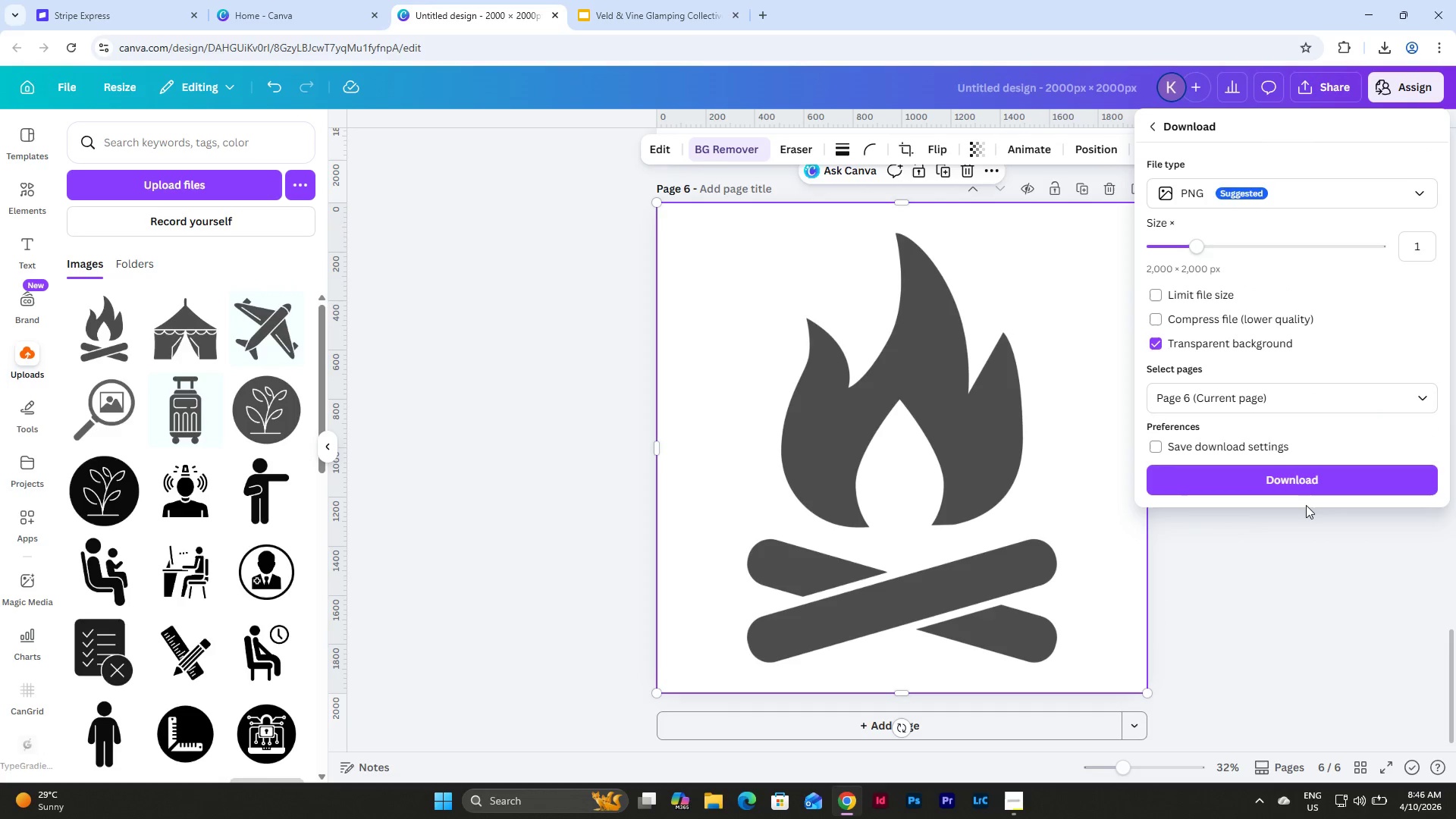 
left_click([1301, 475])
 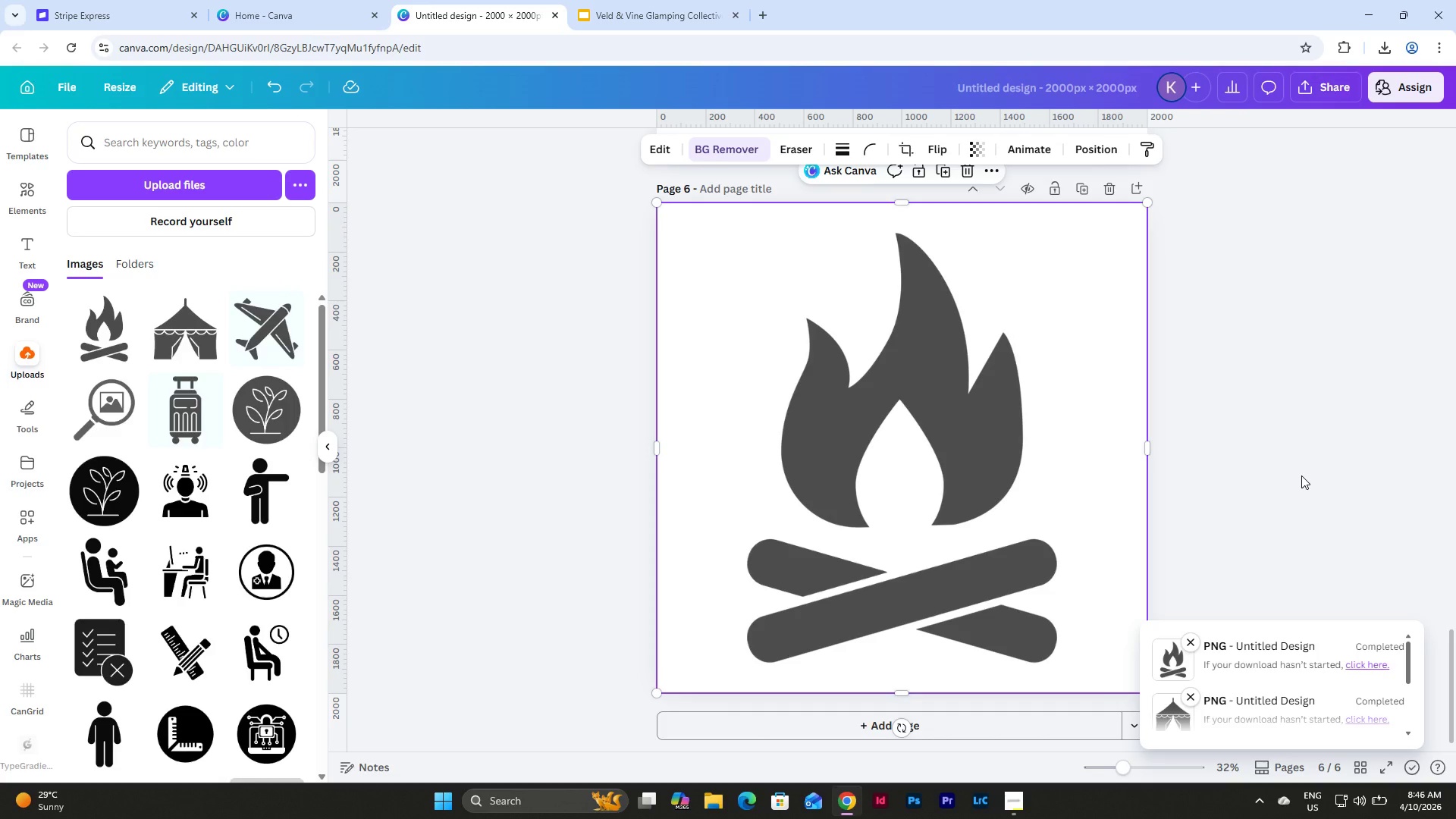 
wait(5.94)
 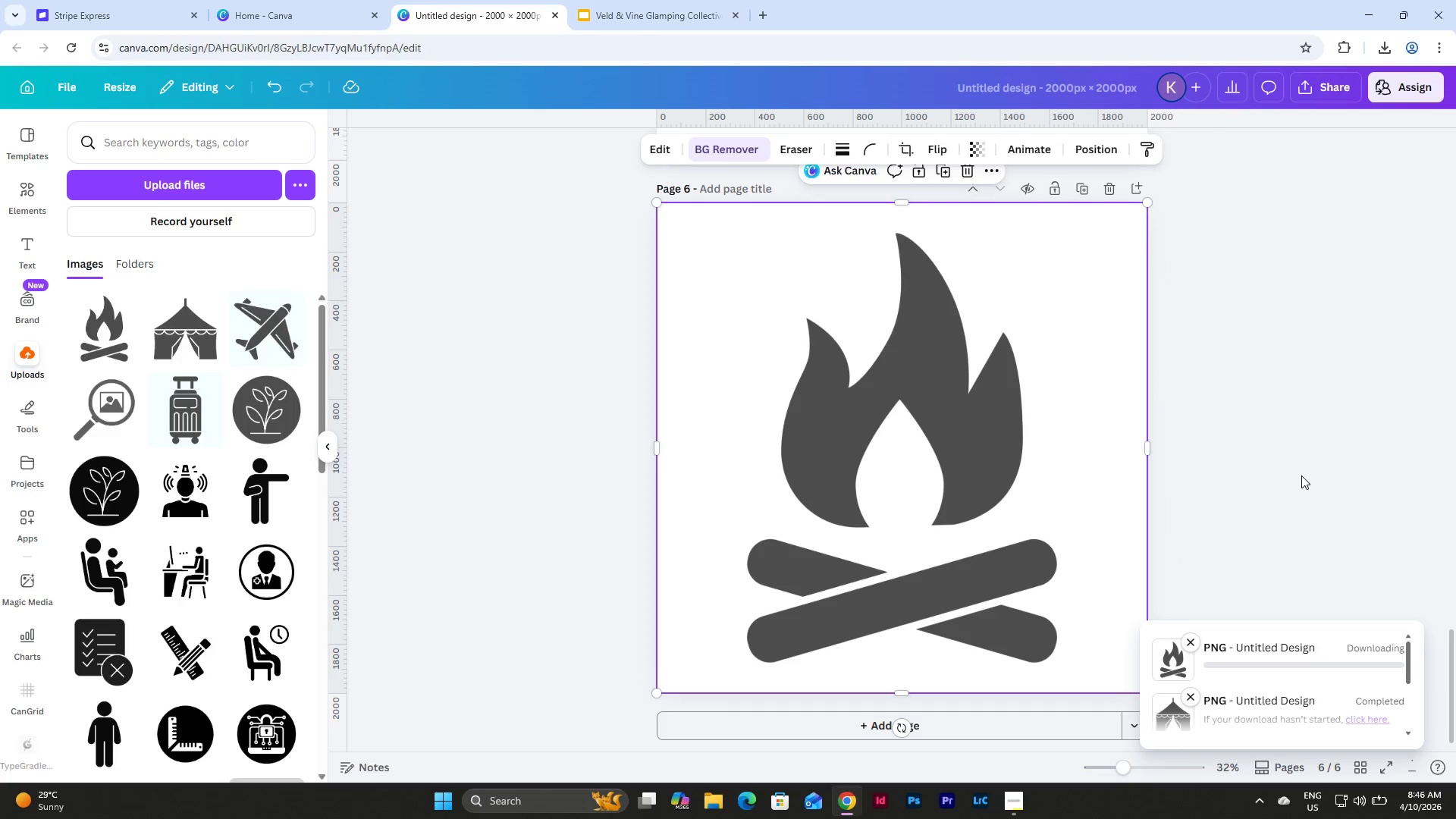 
left_click([651, 0])
 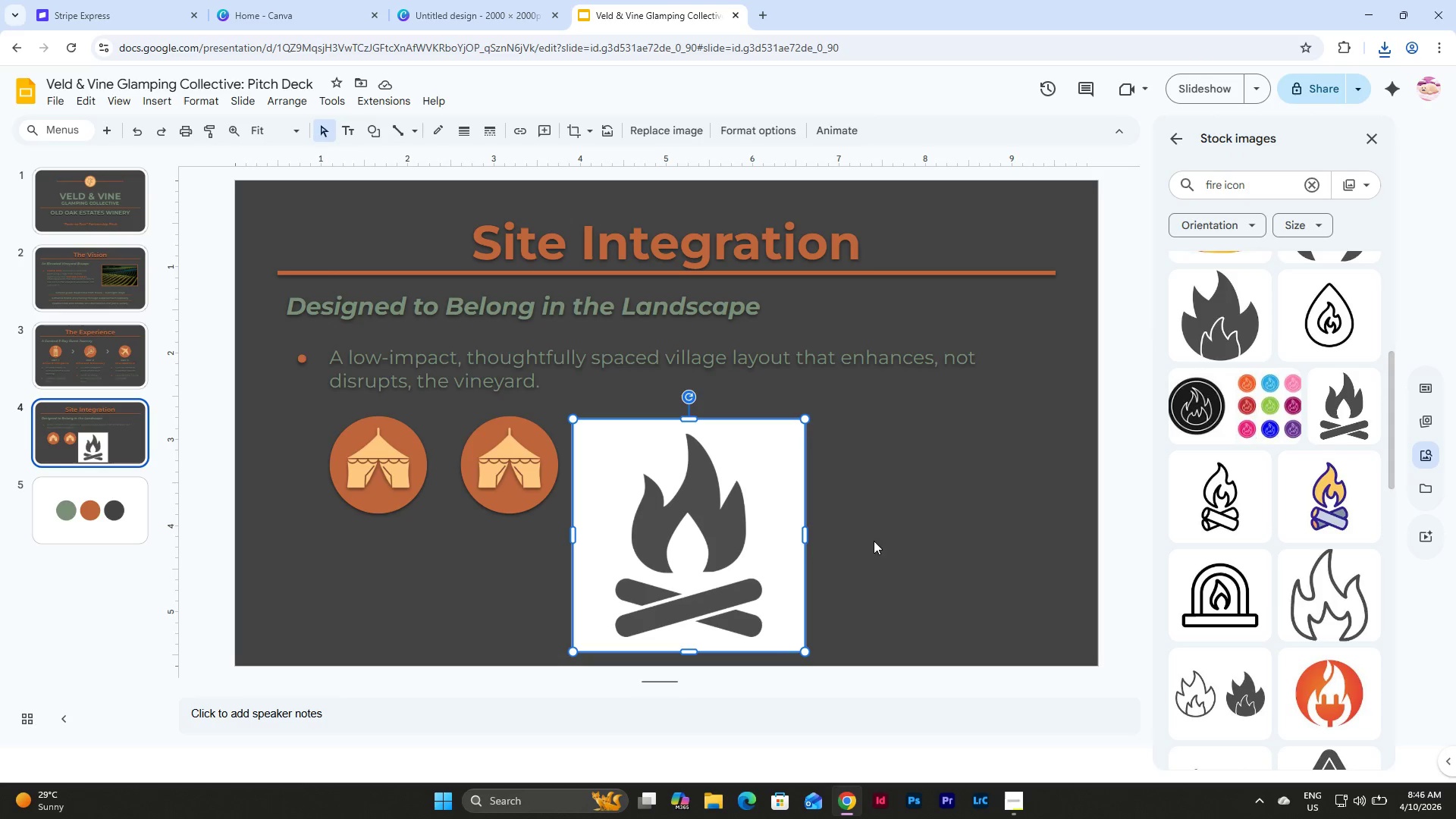 
left_click([720, 537])
 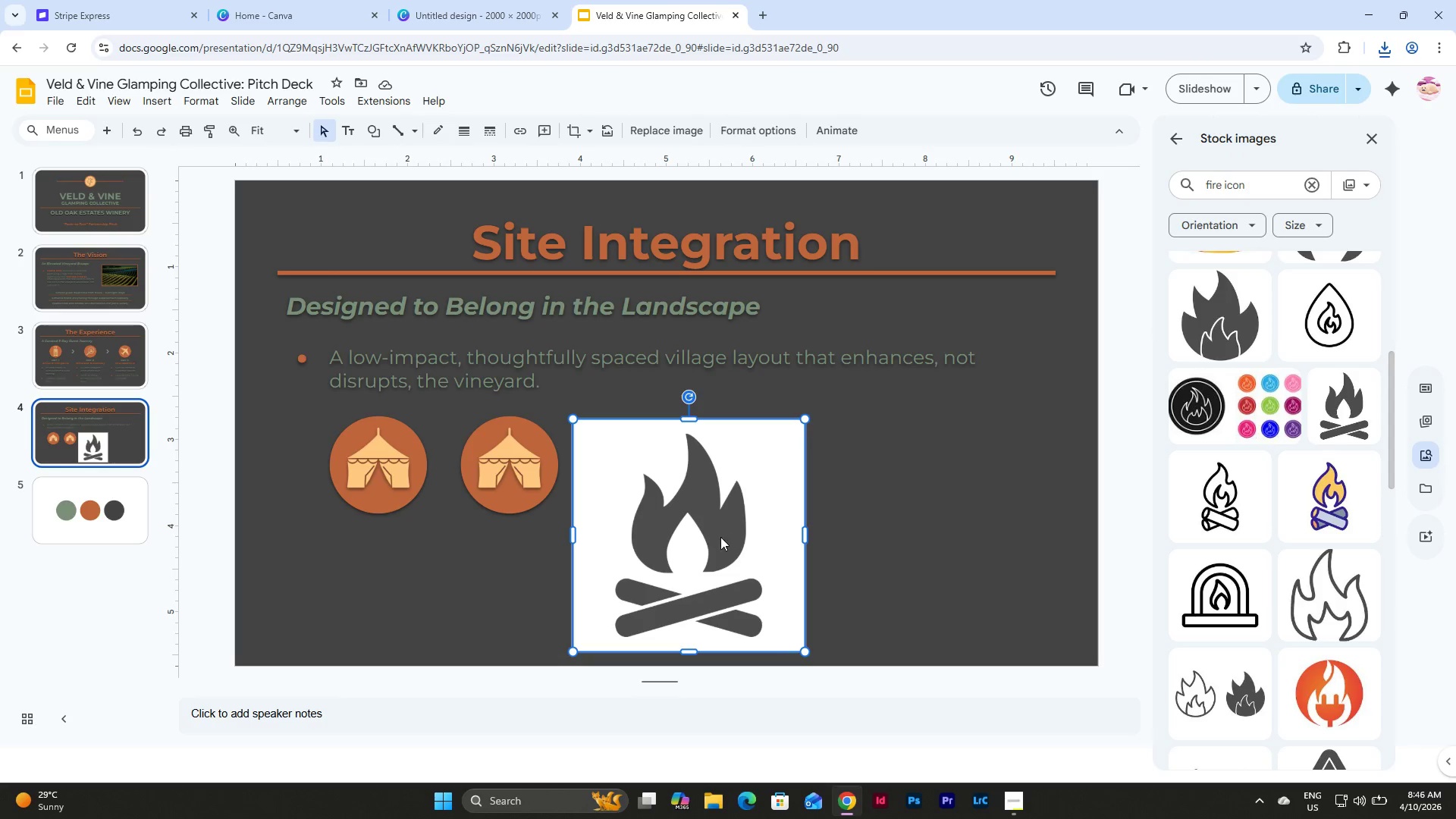 
key(Backspace)
 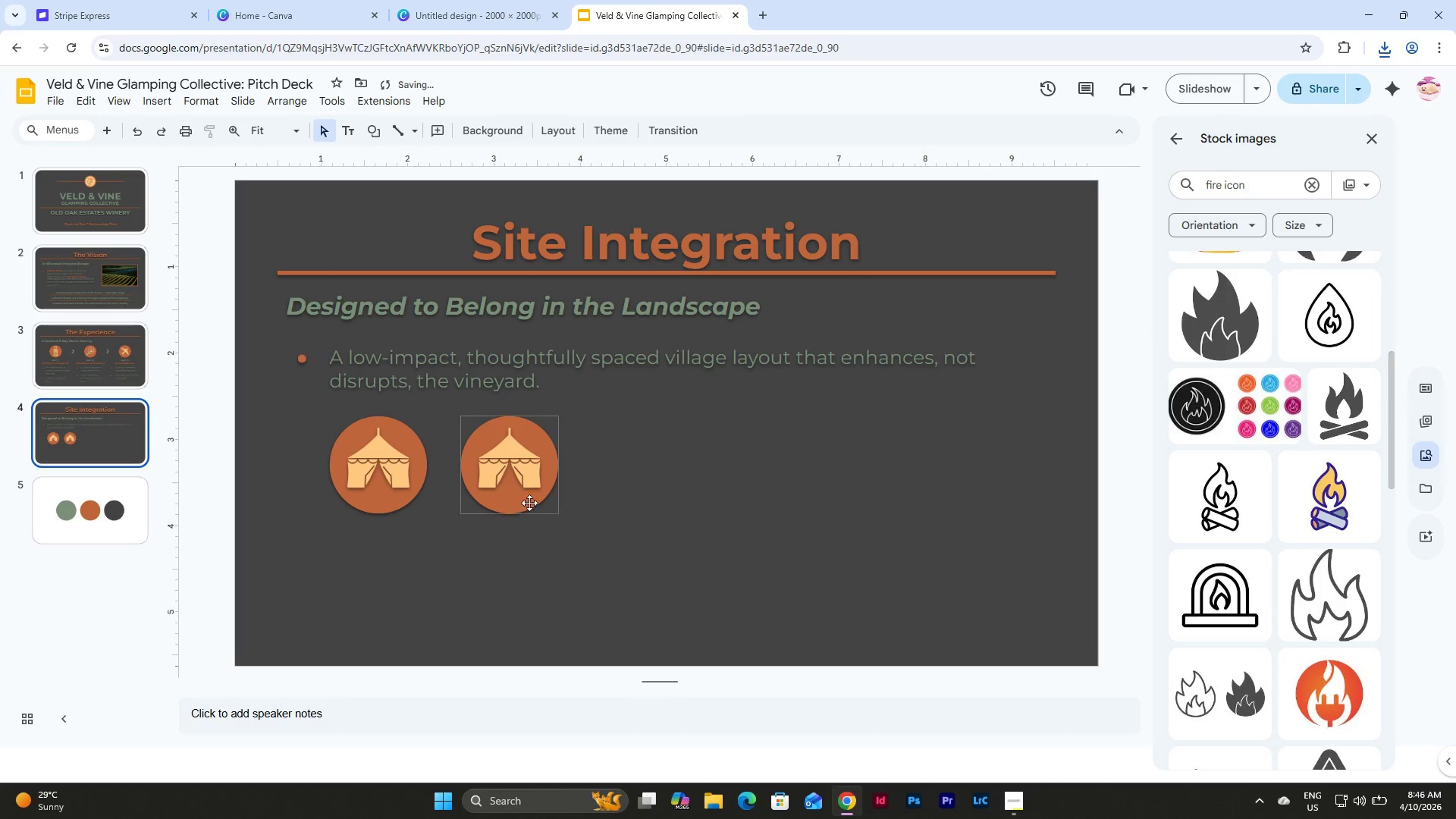 
left_click([519, 470])
 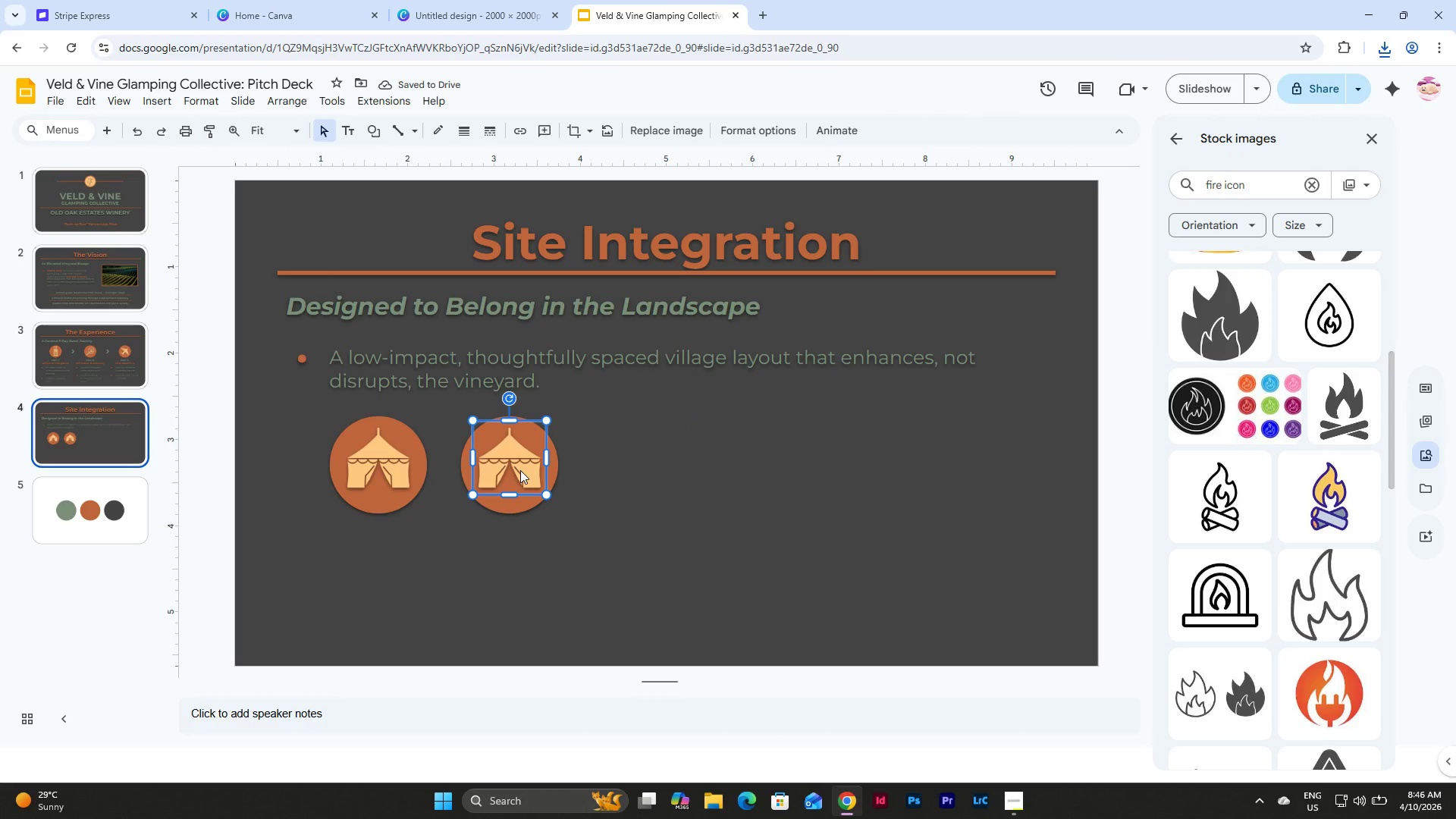 
key(Backspace)
 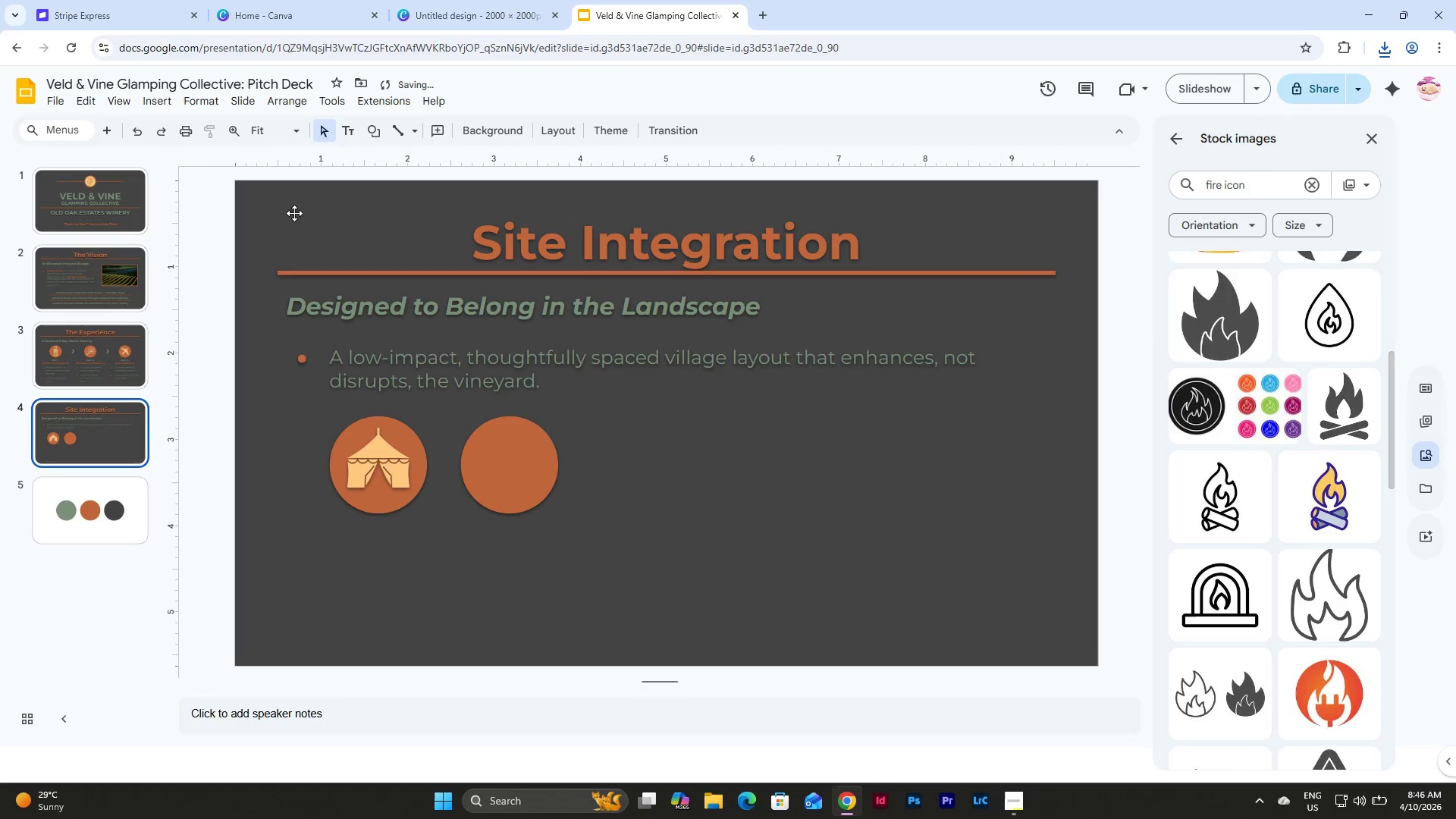 
left_click([165, 100])
 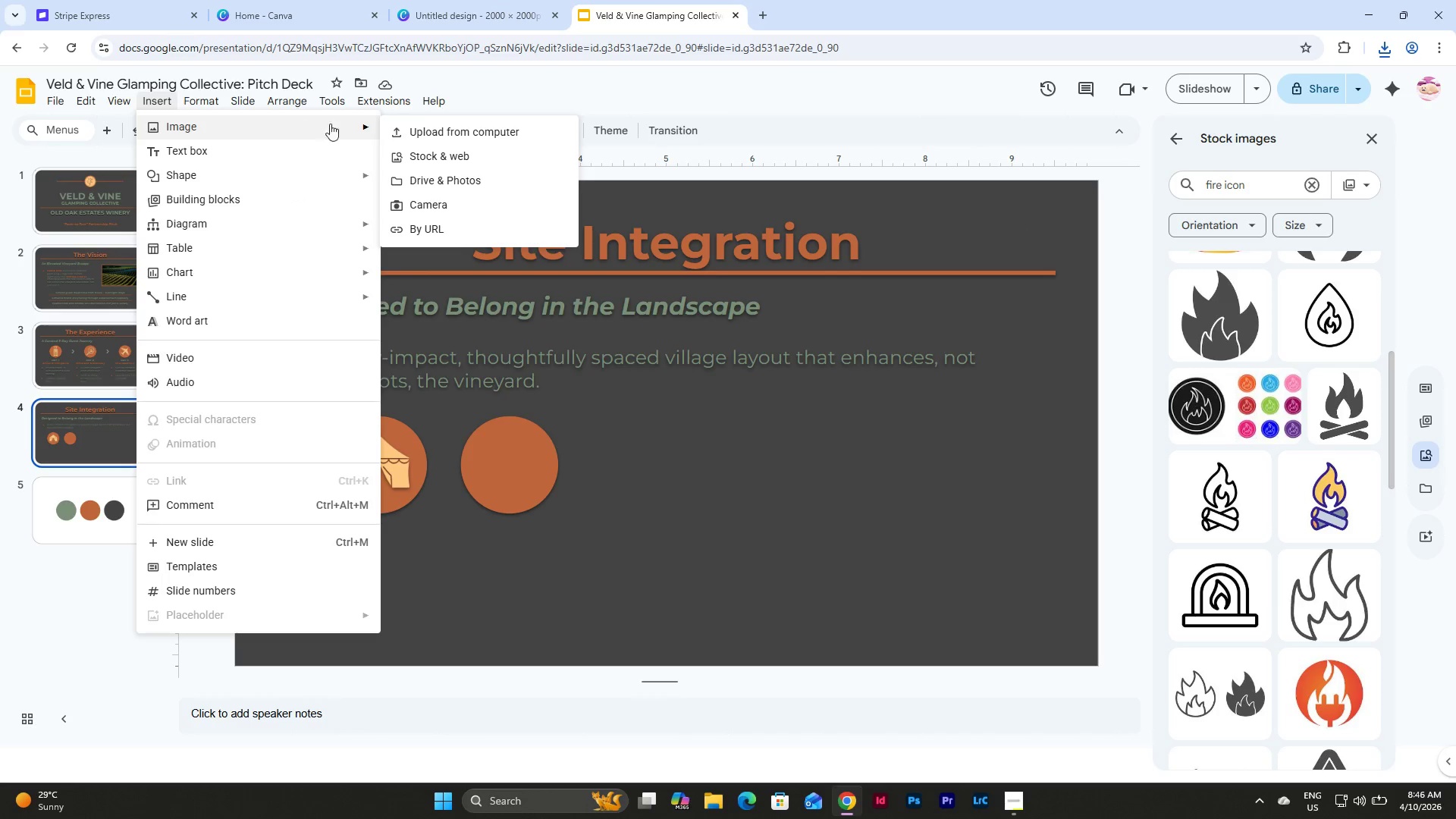 
left_click([436, 130])
 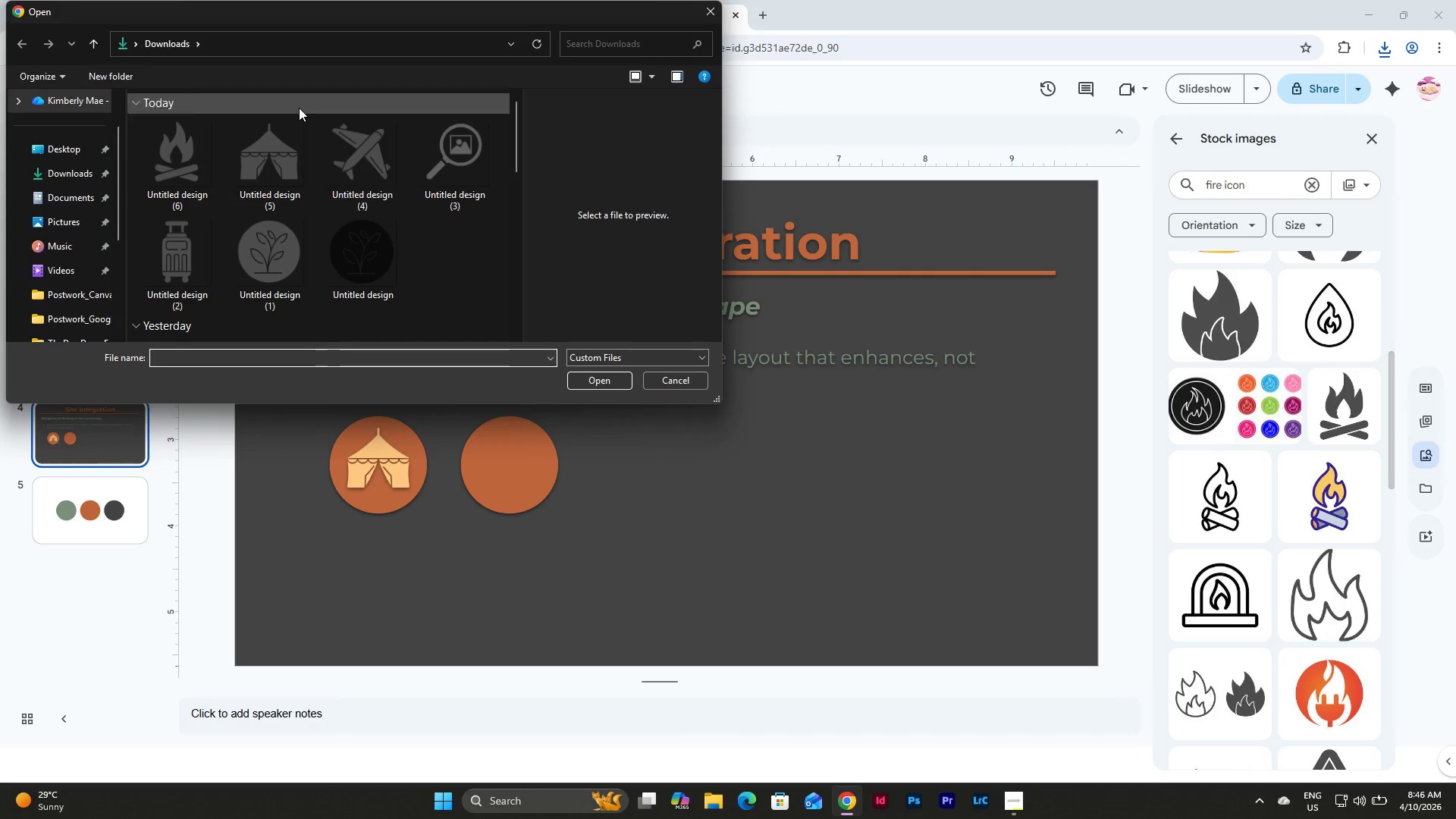 
left_click([182, 156])
 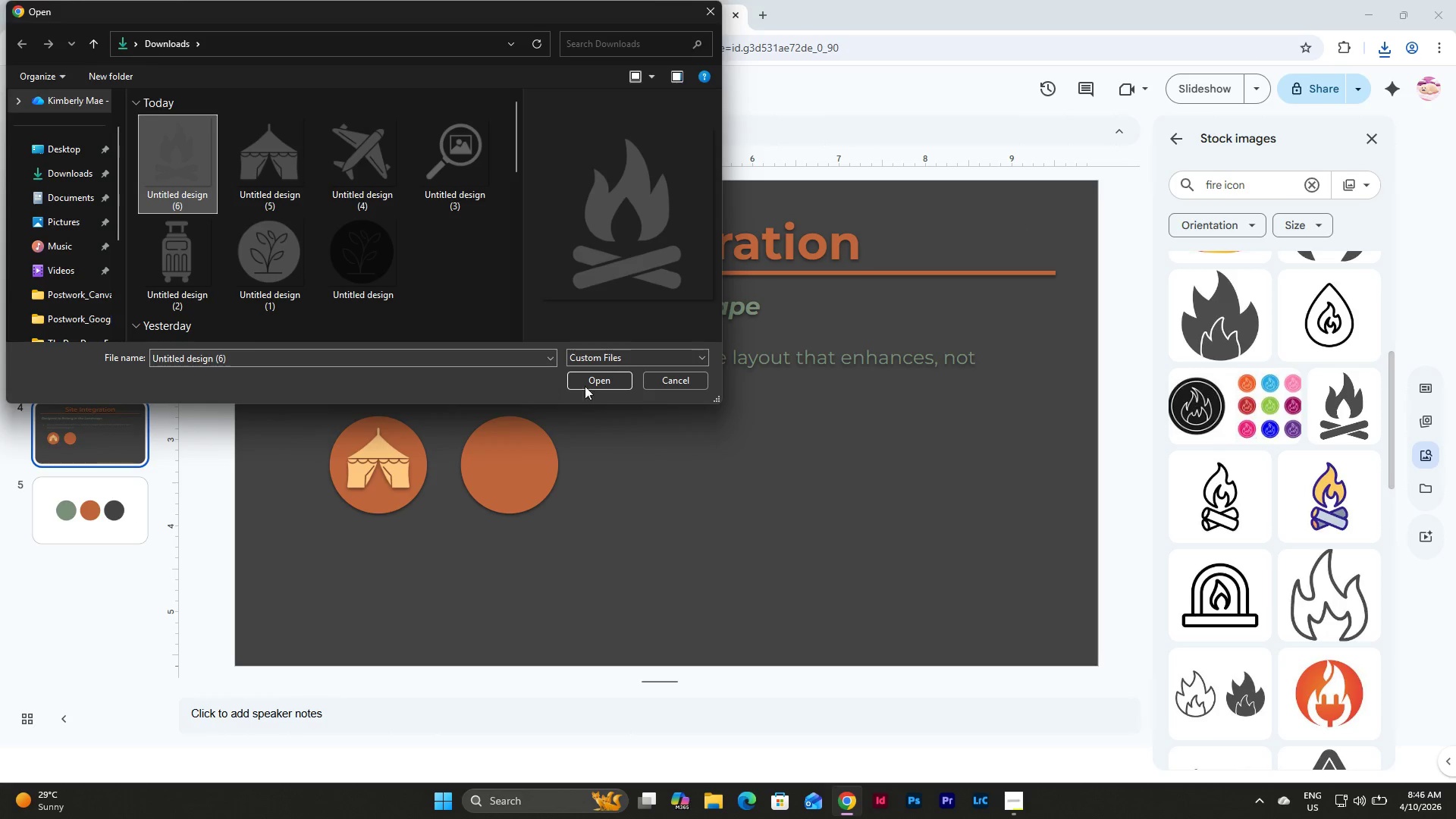 
left_click([609, 379])
 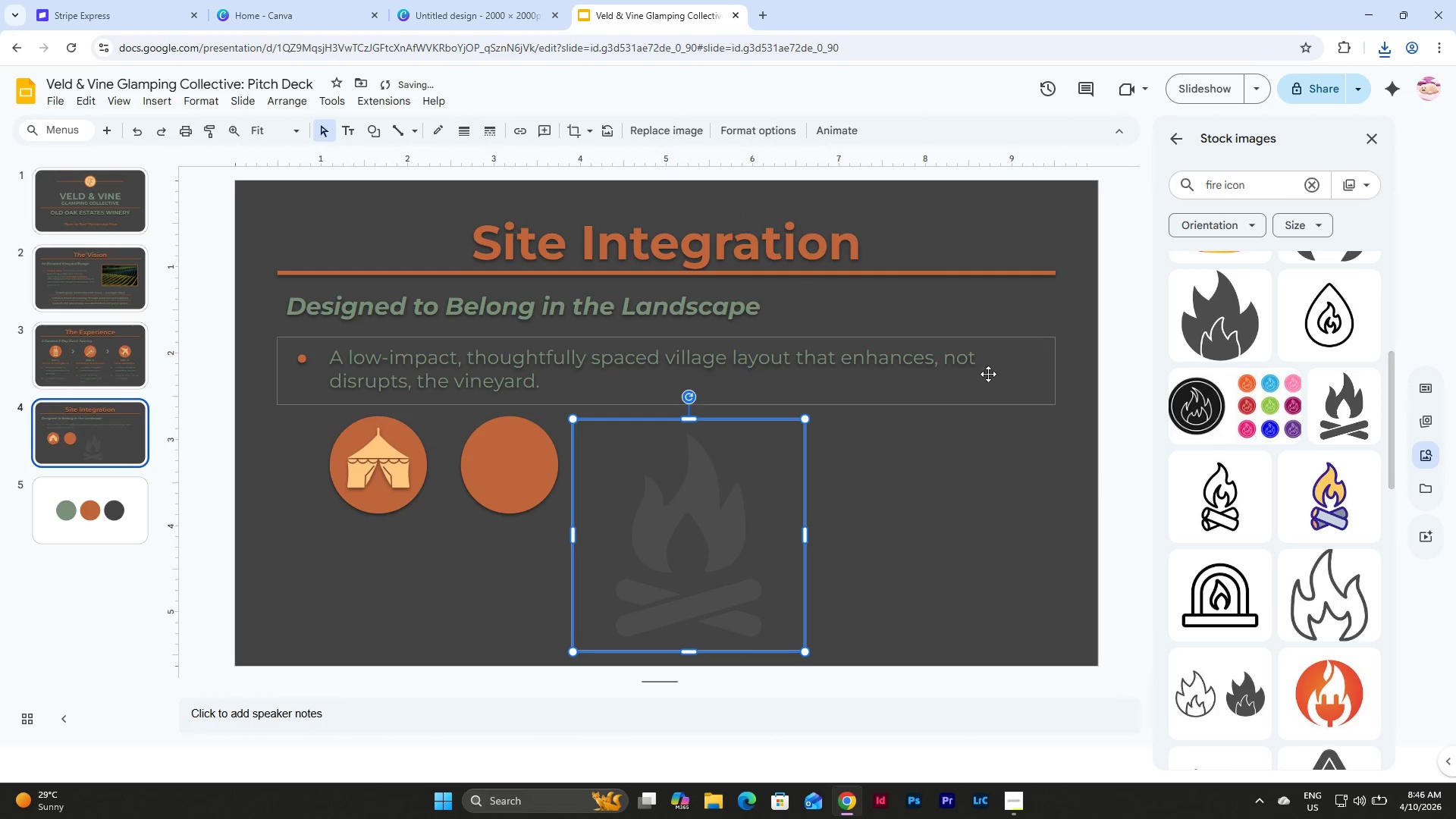 
left_click([731, 131])
 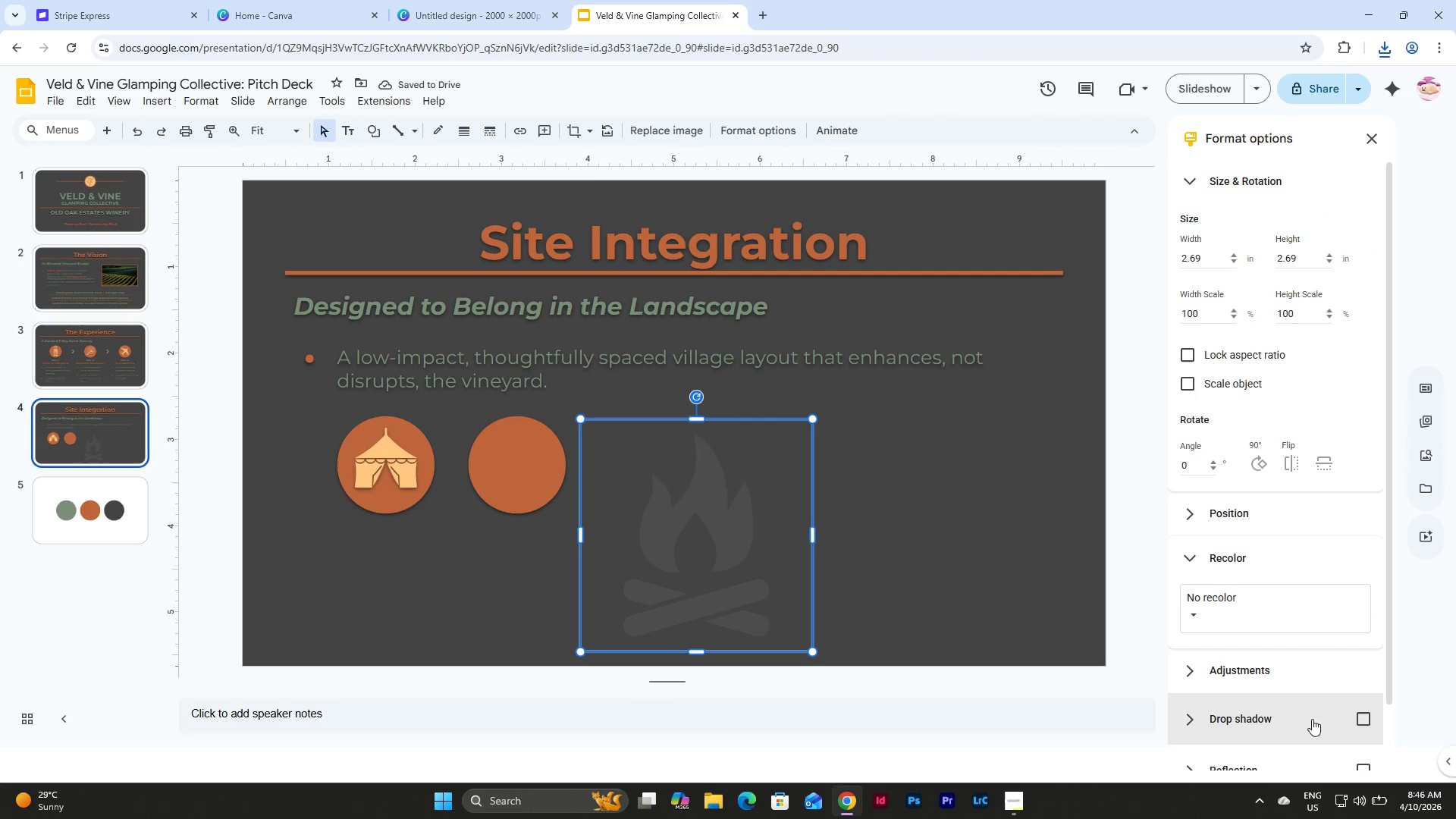 
left_click([1367, 719])
 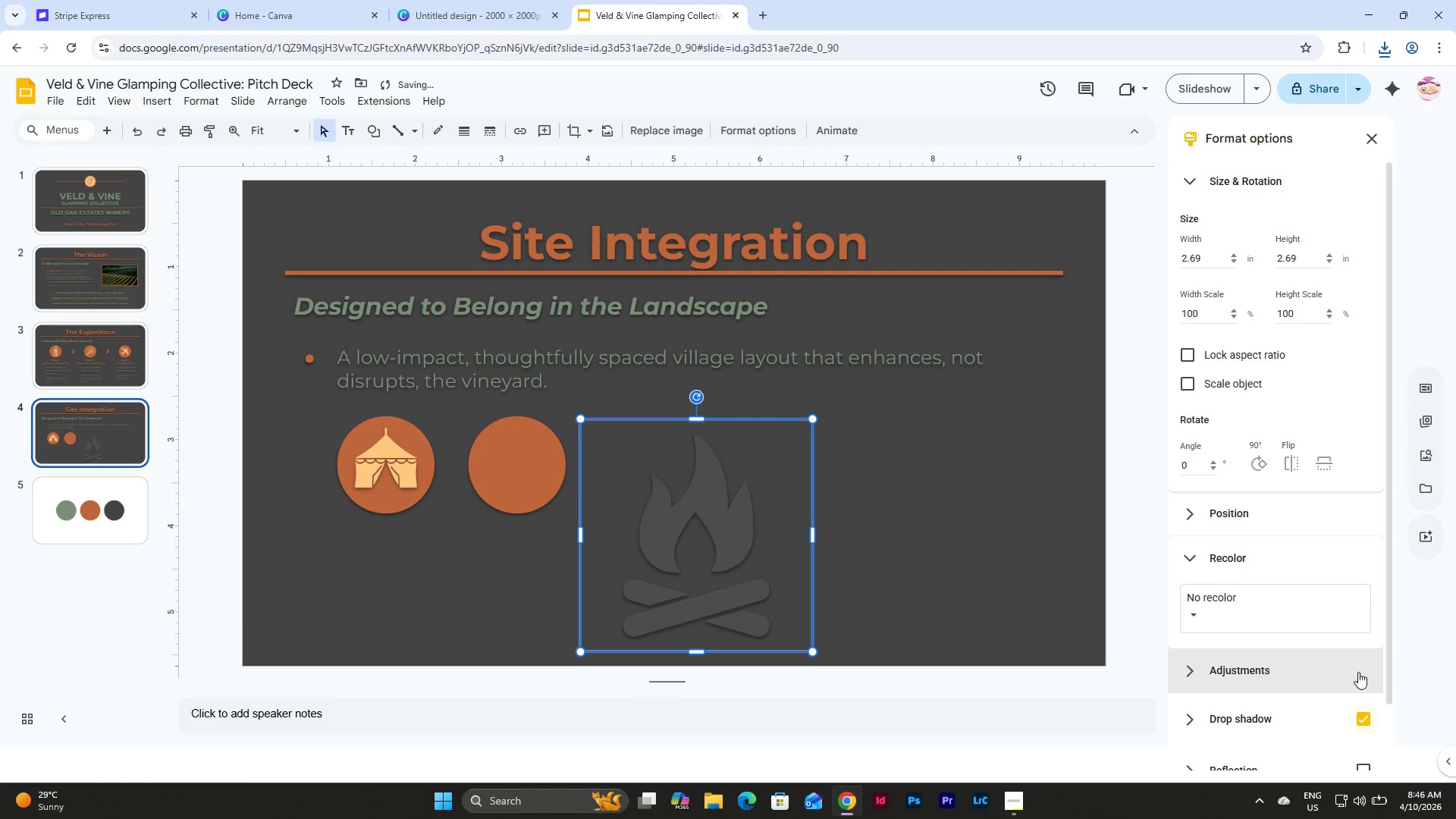 
left_click([1316, 609])
 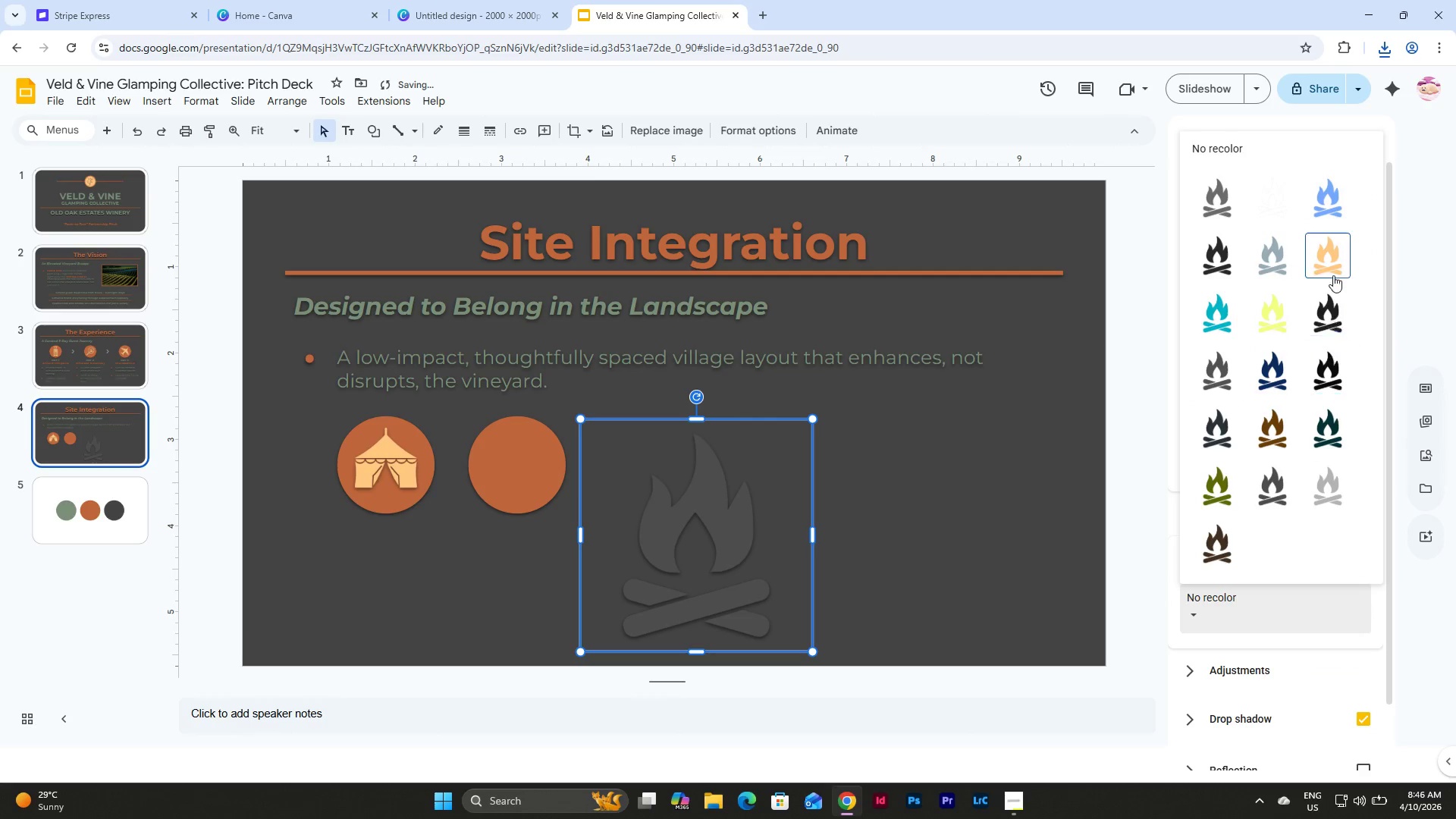 
left_click([1332, 259])
 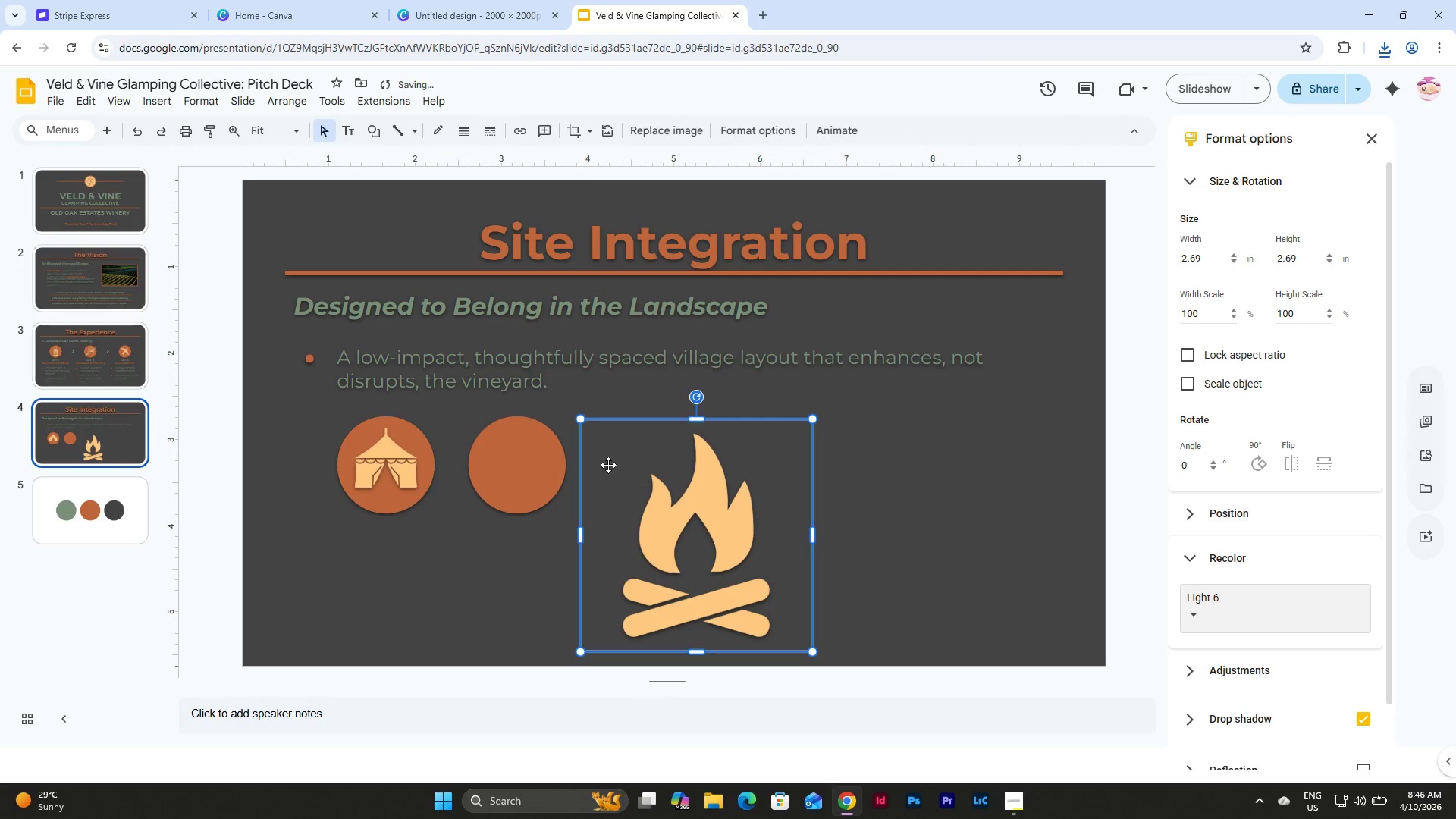 
left_click_drag(start_coordinate=[581, 422], to_coordinate=[746, 578])
 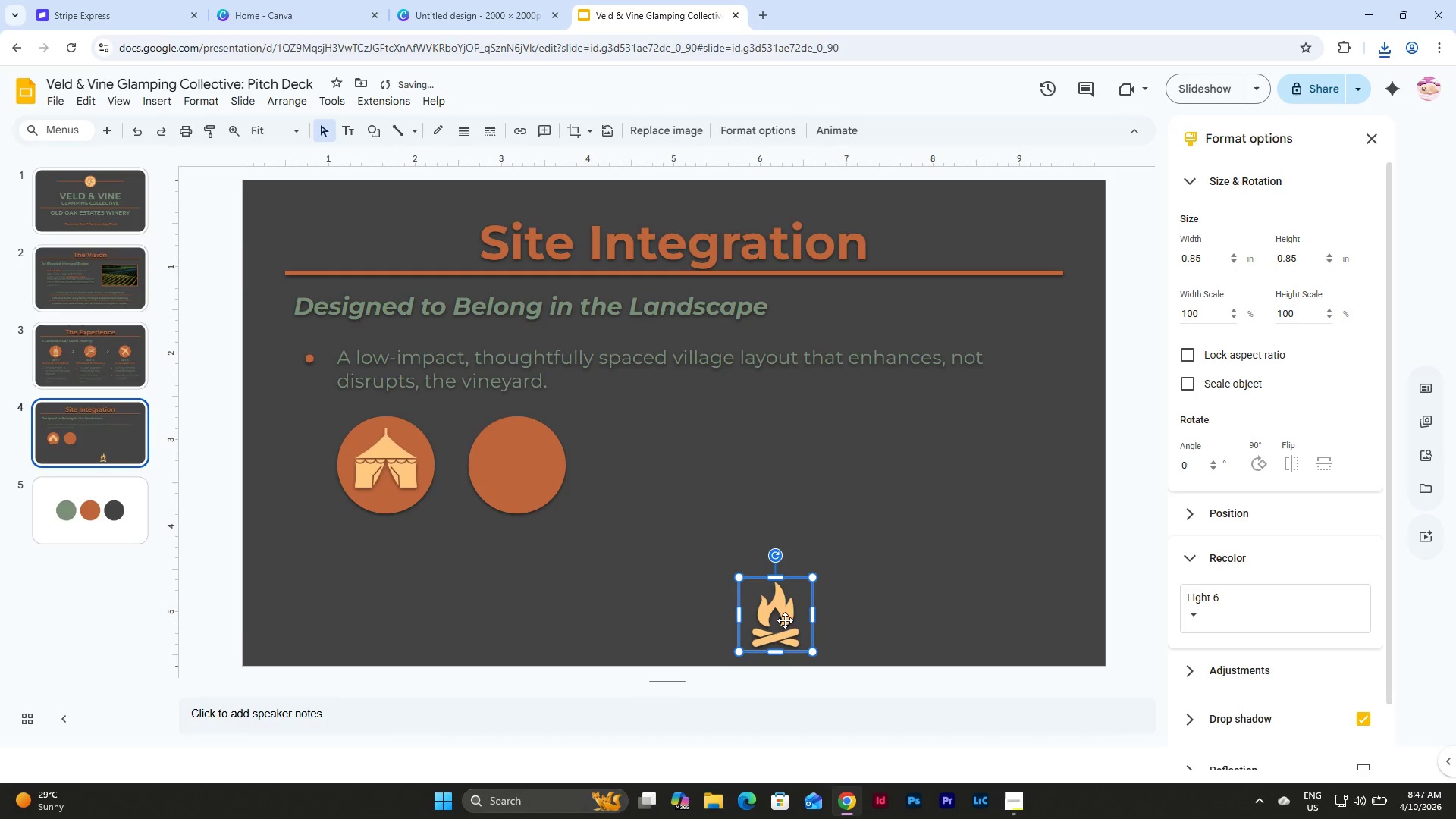 
left_click_drag(start_coordinate=[785, 620], to_coordinate=[526, 471])
 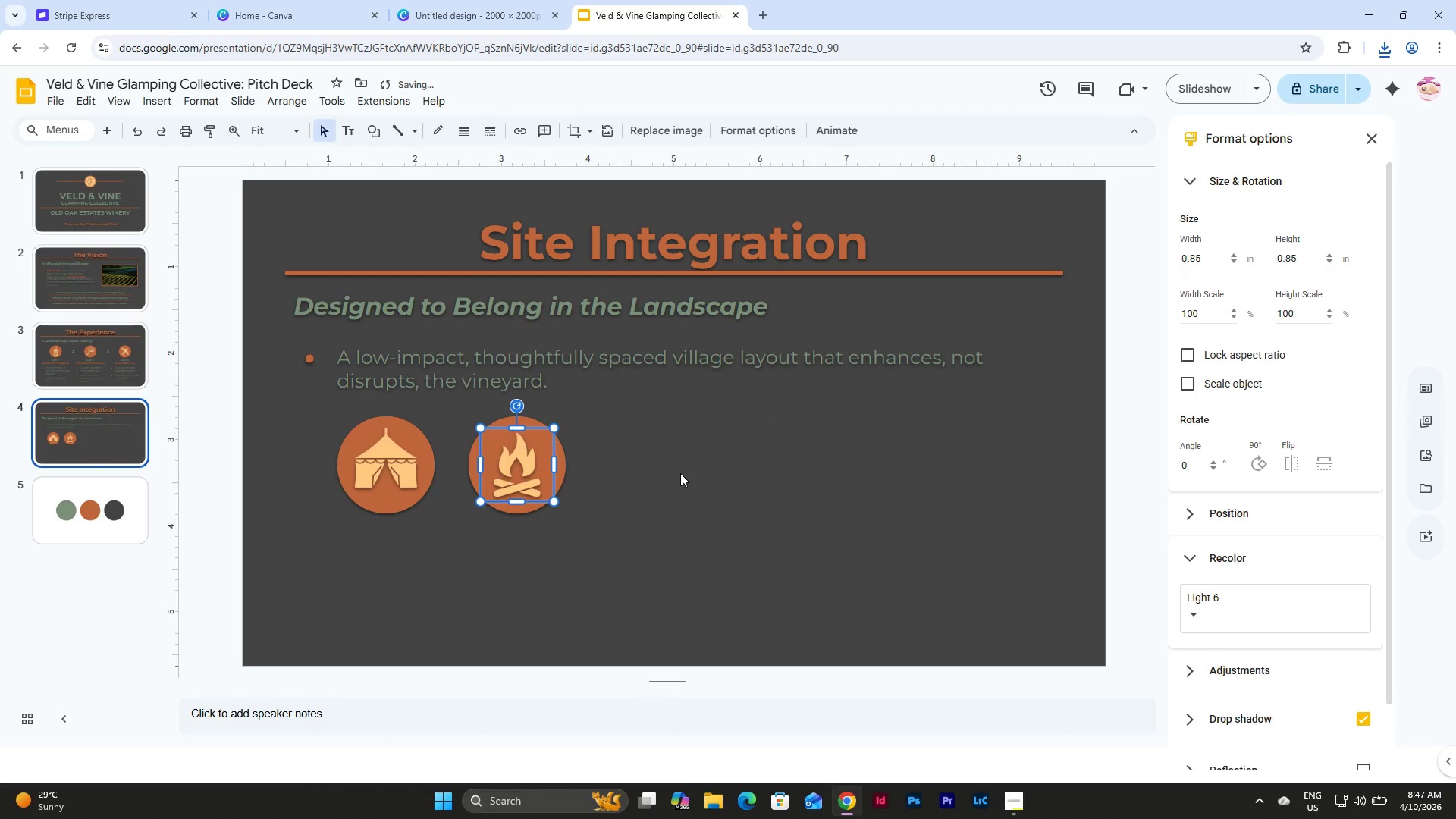 
left_click([680, 473])
 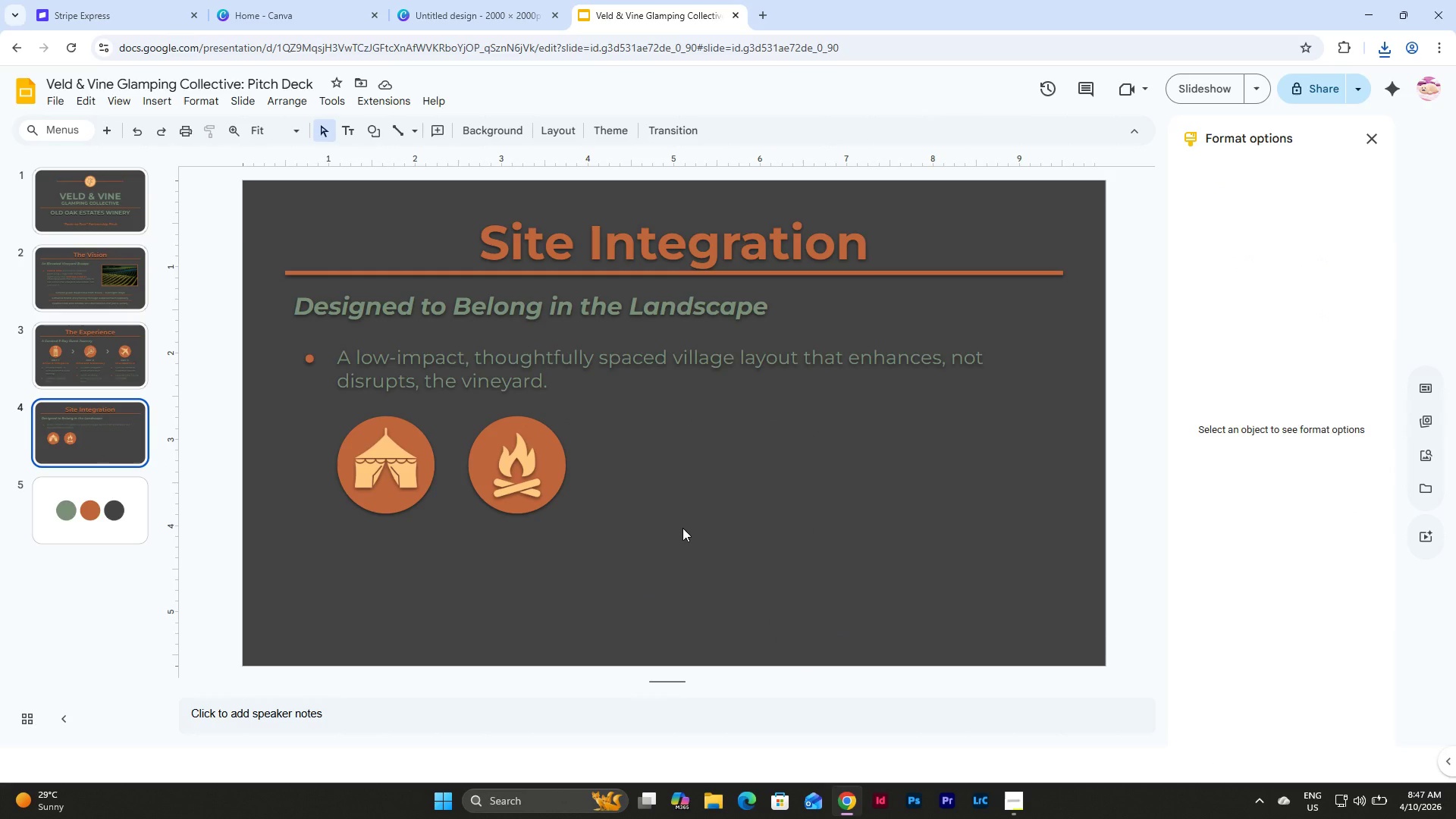 
wait(10.59)
 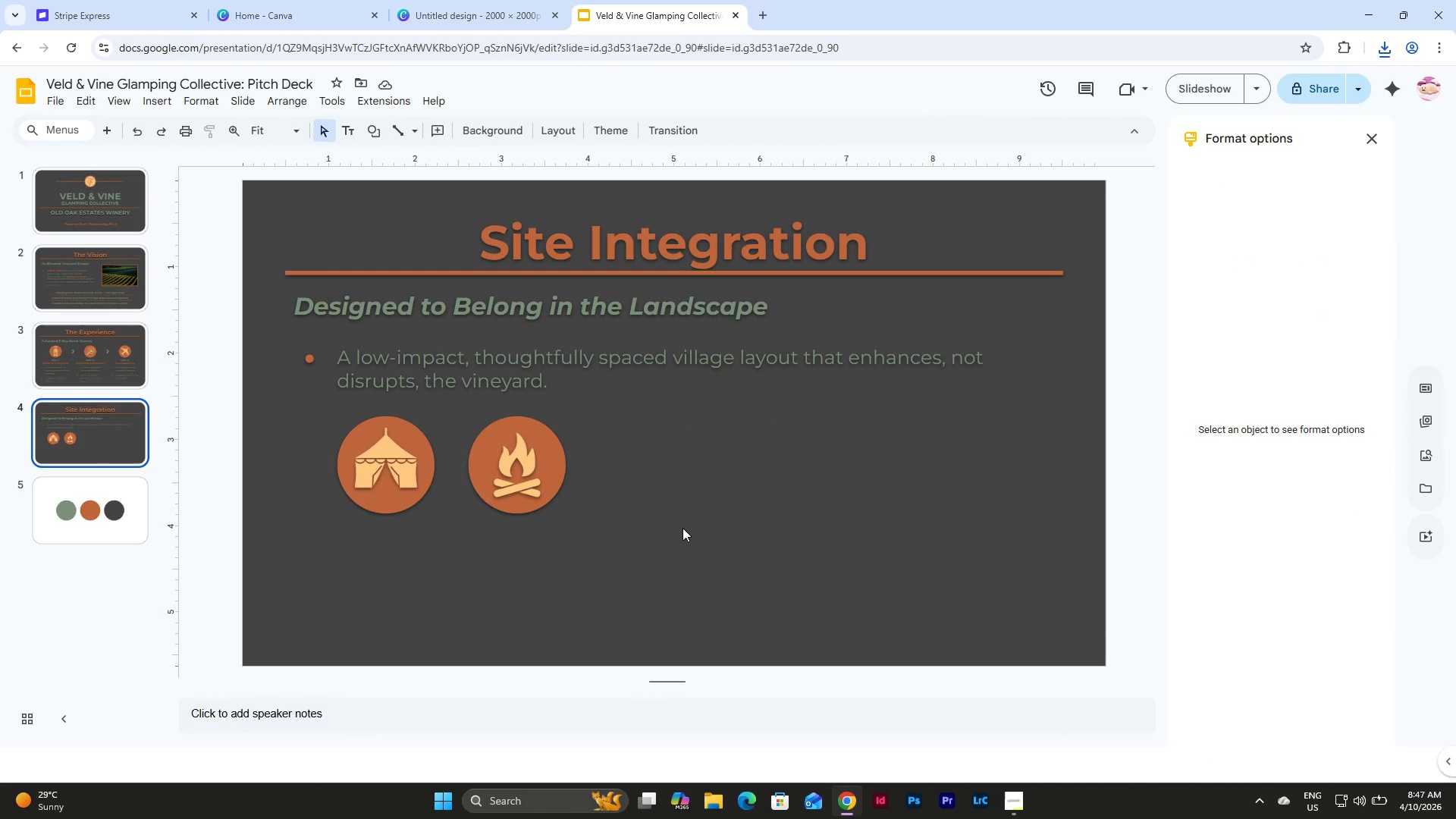 
left_click([682, 522])
 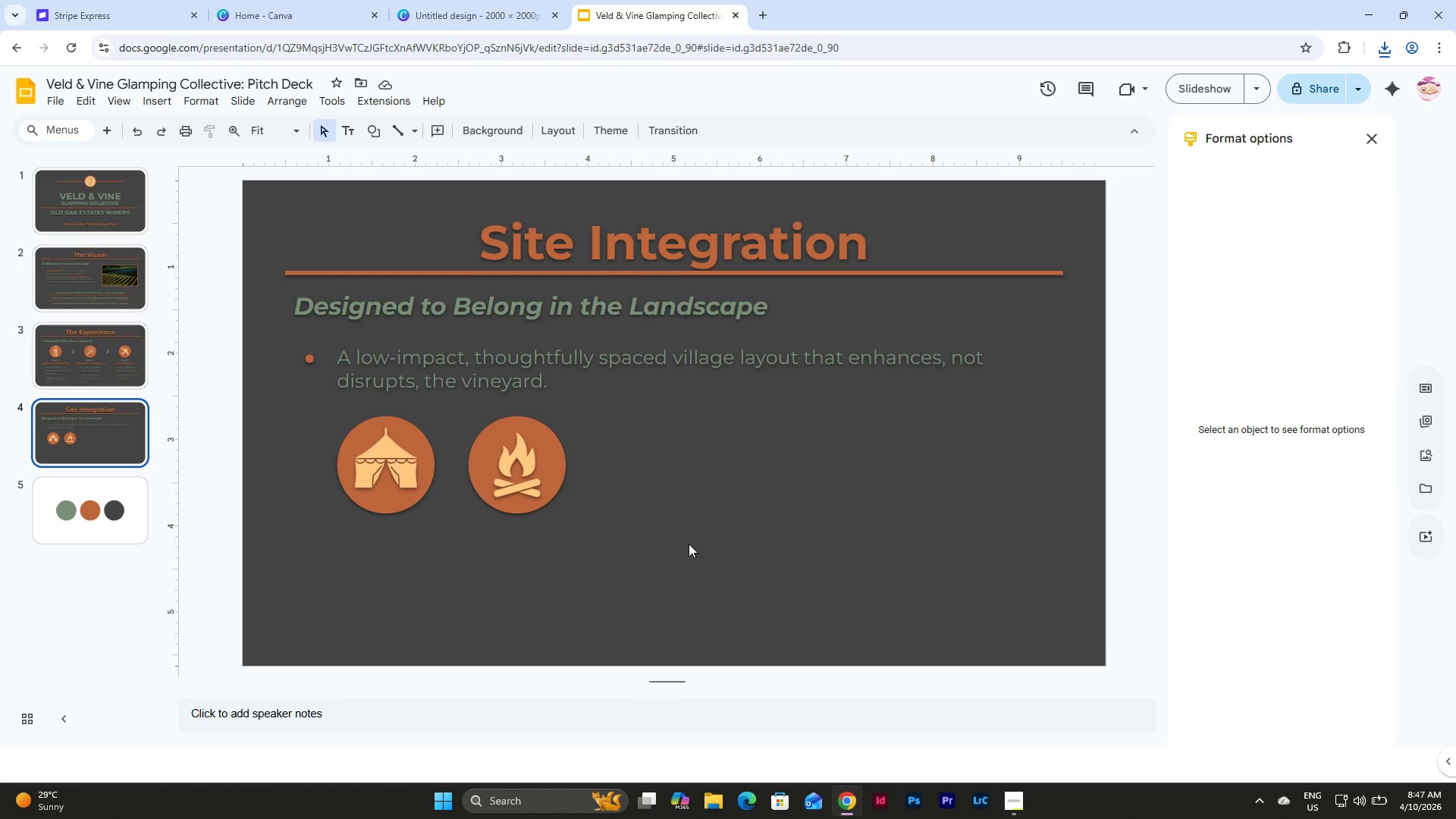 
left_click_drag(start_coordinate=[691, 557], to_coordinate=[488, 450])
 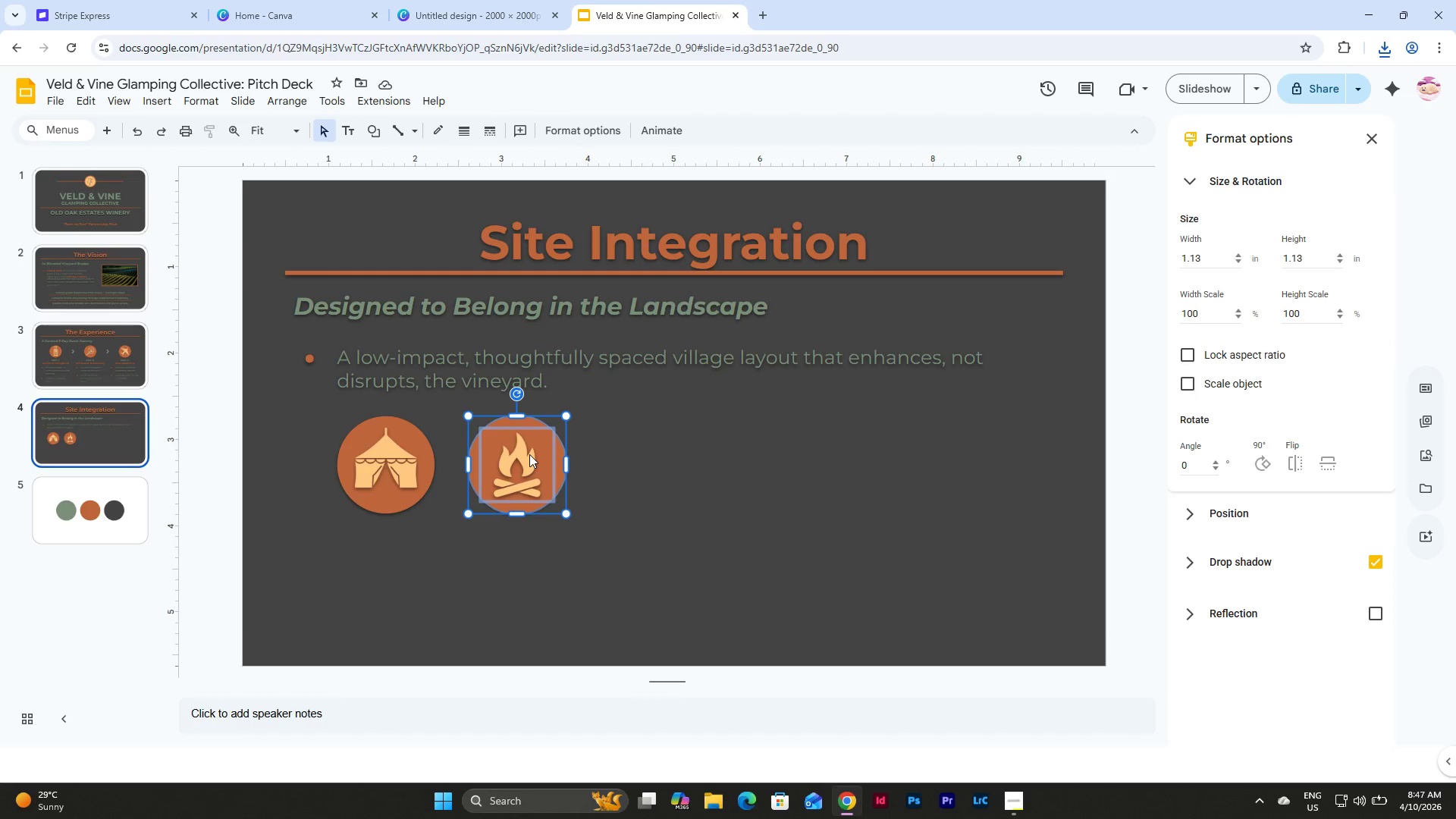 
key(Control+D)
 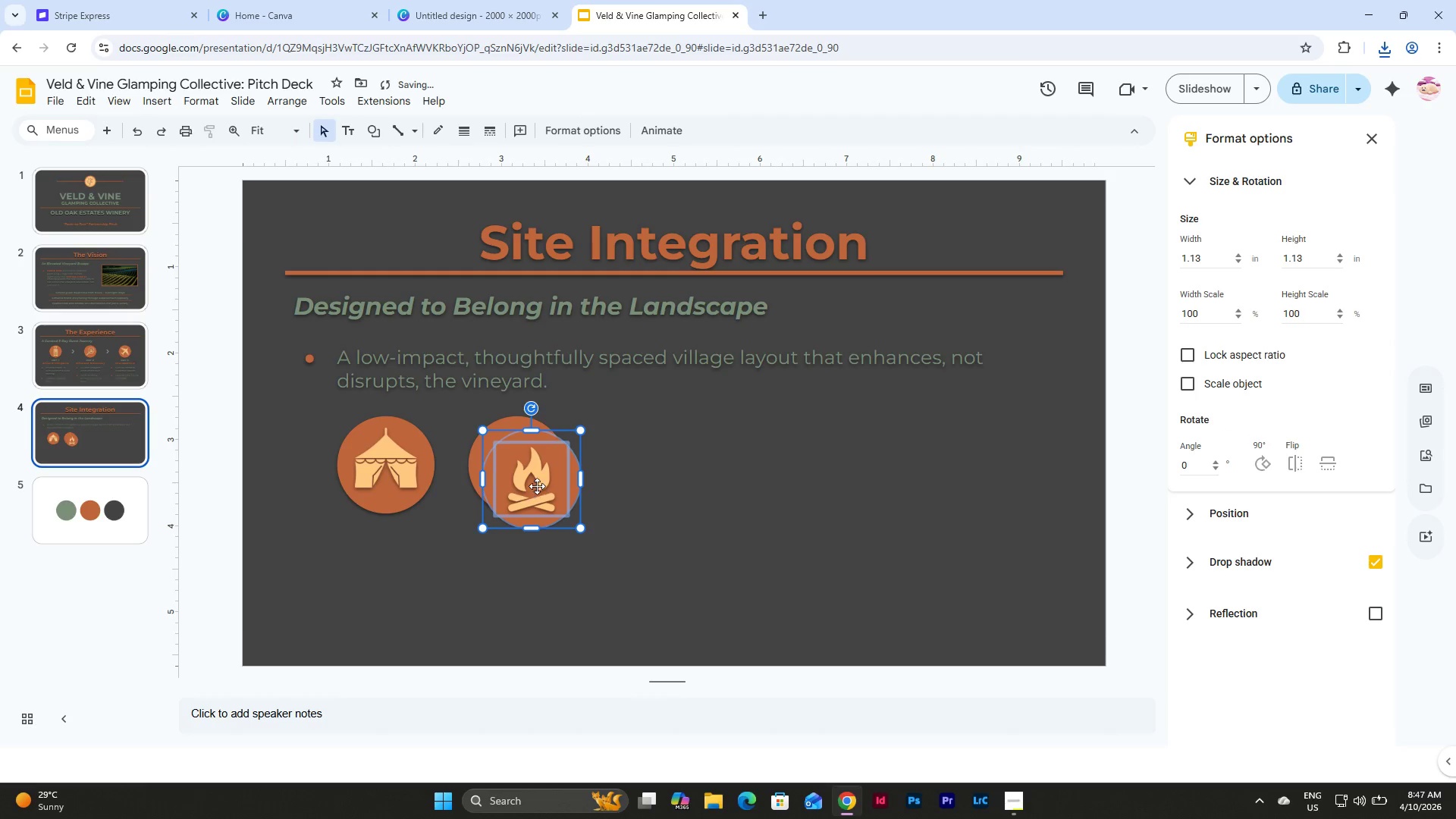 
left_click_drag(start_coordinate=[537, 486], to_coordinate=[667, 470])
 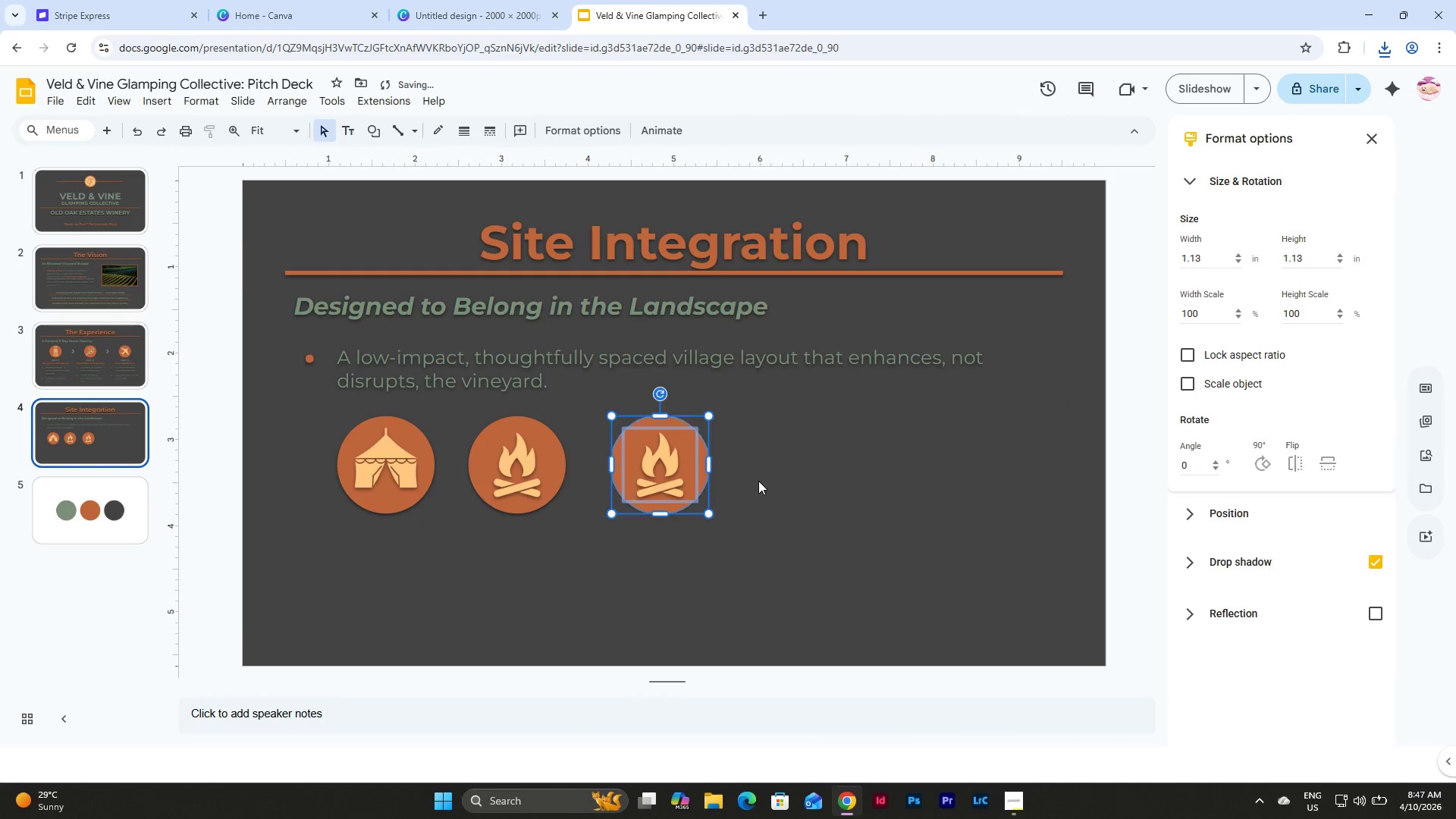 
left_click([758, 481])
 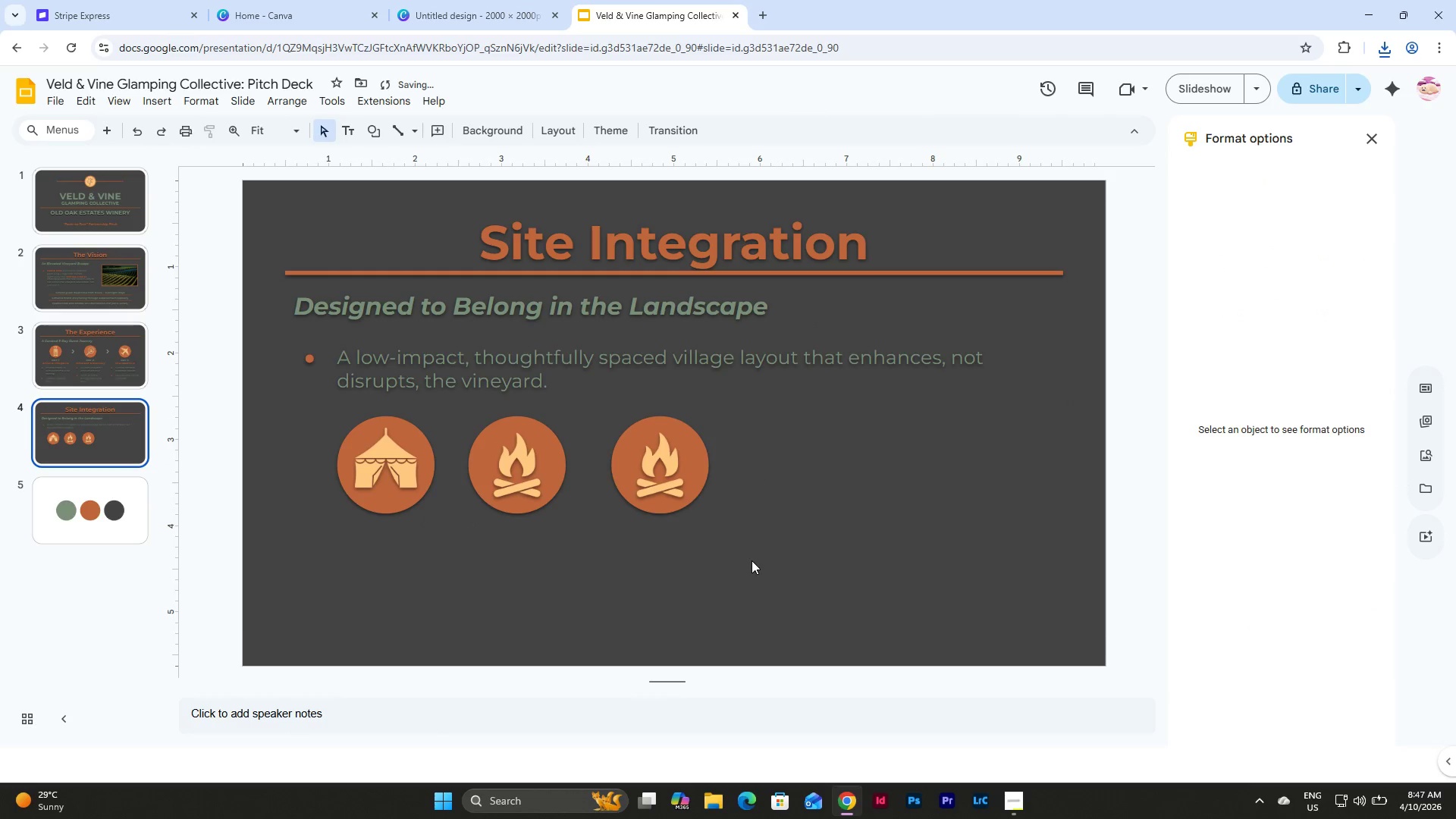 
left_click_drag(start_coordinate=[752, 568], to_coordinate=[359, 439])
 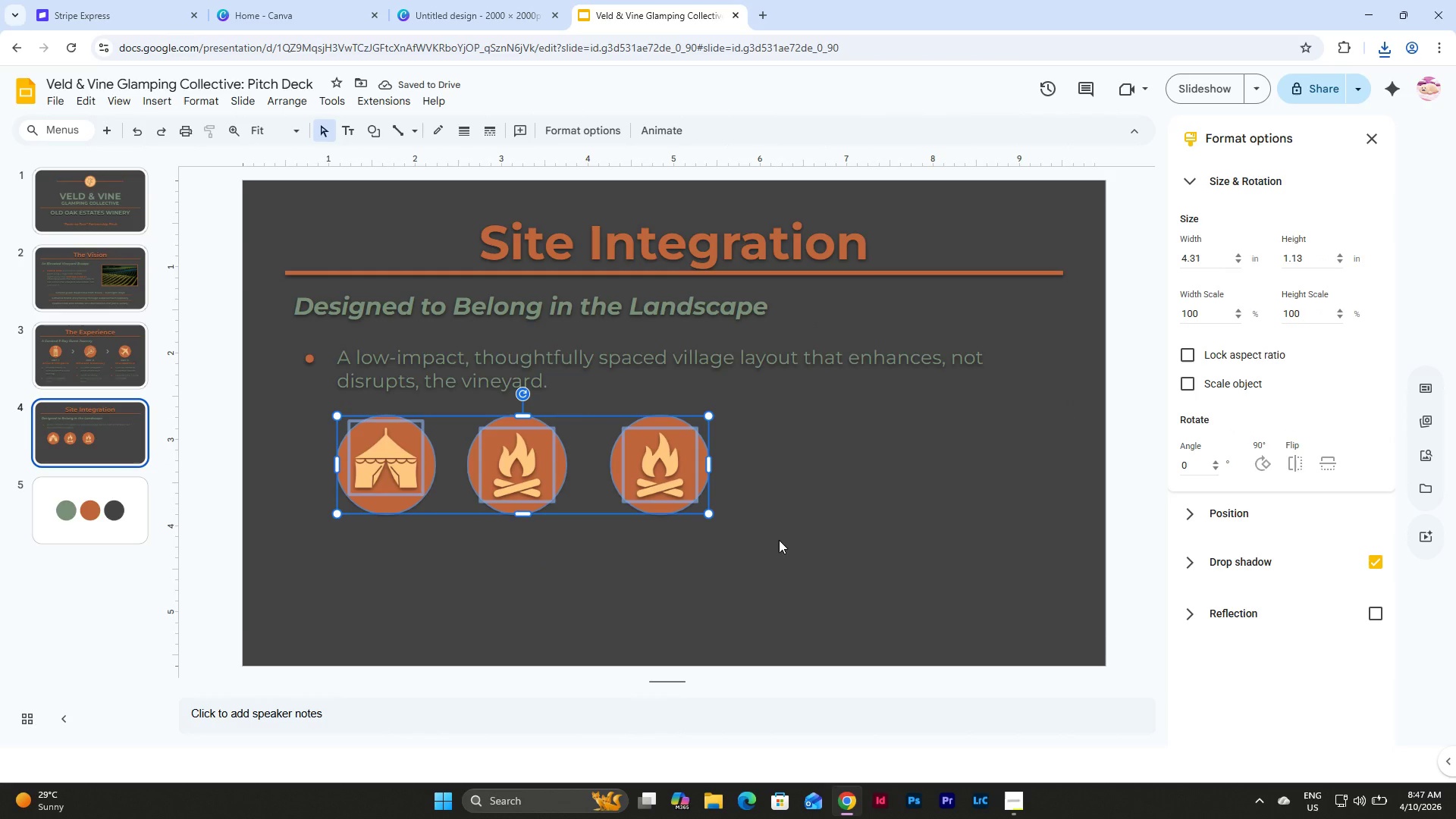 
left_click([779, 540])
 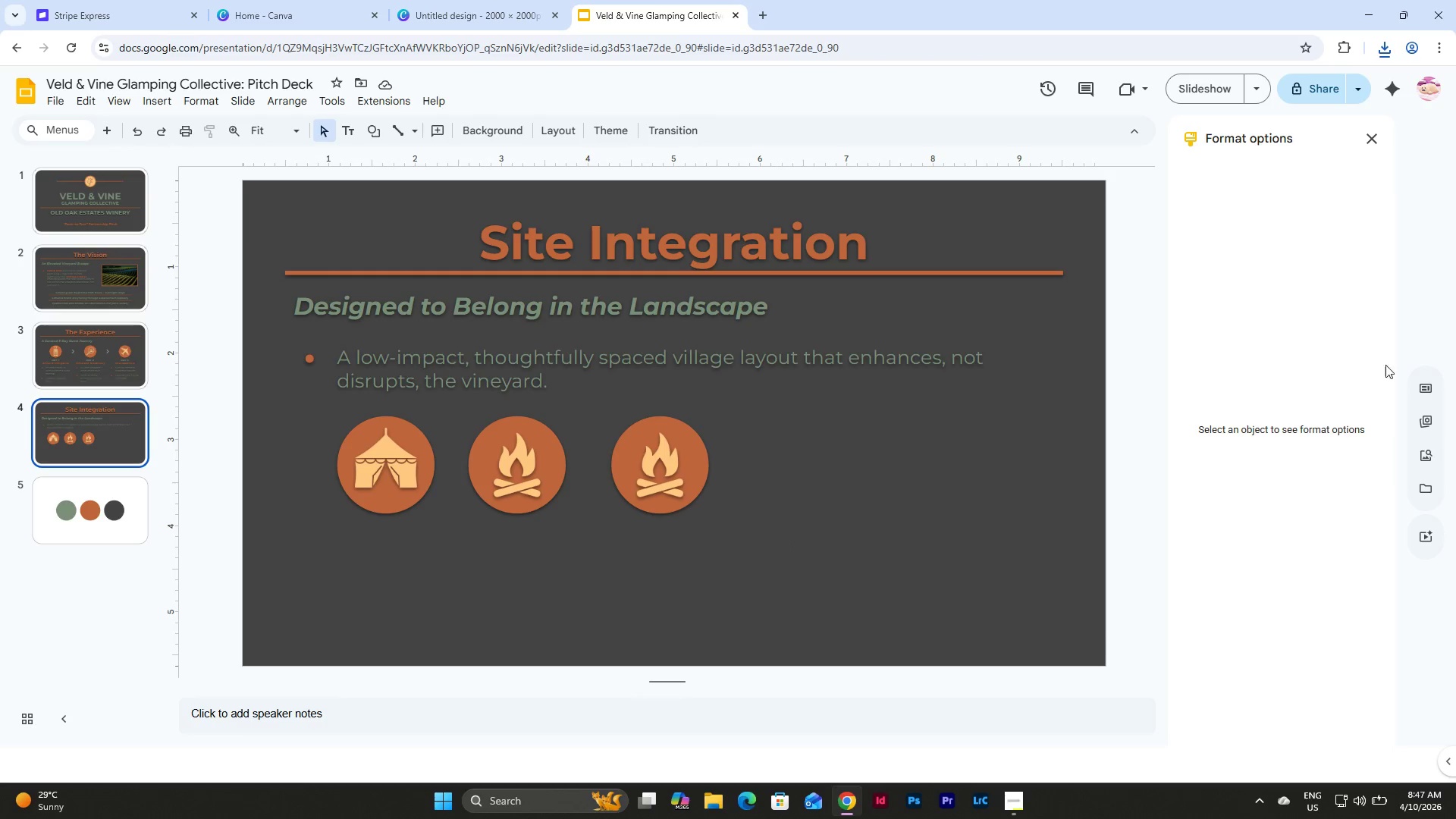 
left_click([1427, 453])
 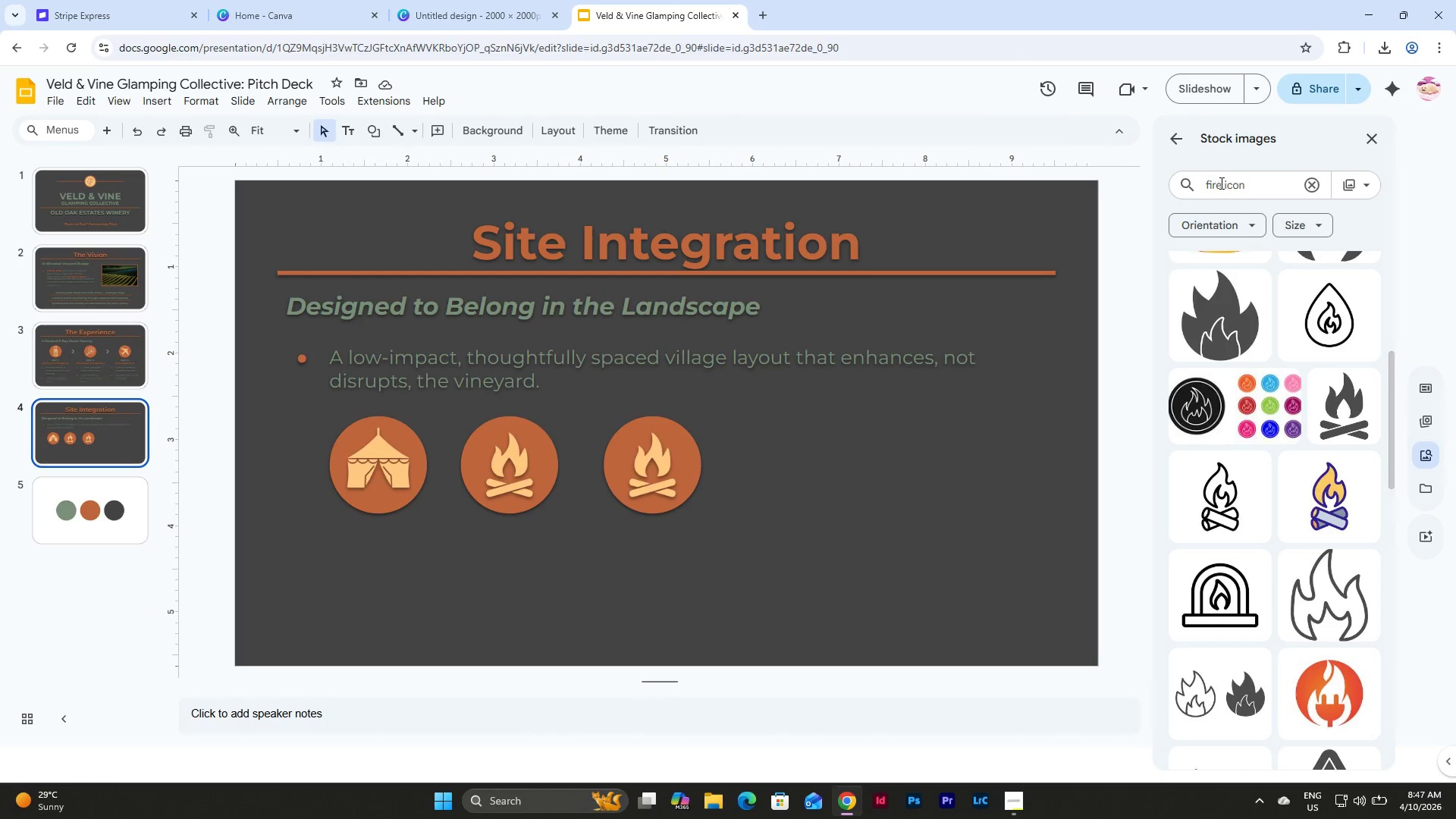 
left_click_drag(start_coordinate=[1220, 183], to_coordinate=[1192, 182])
 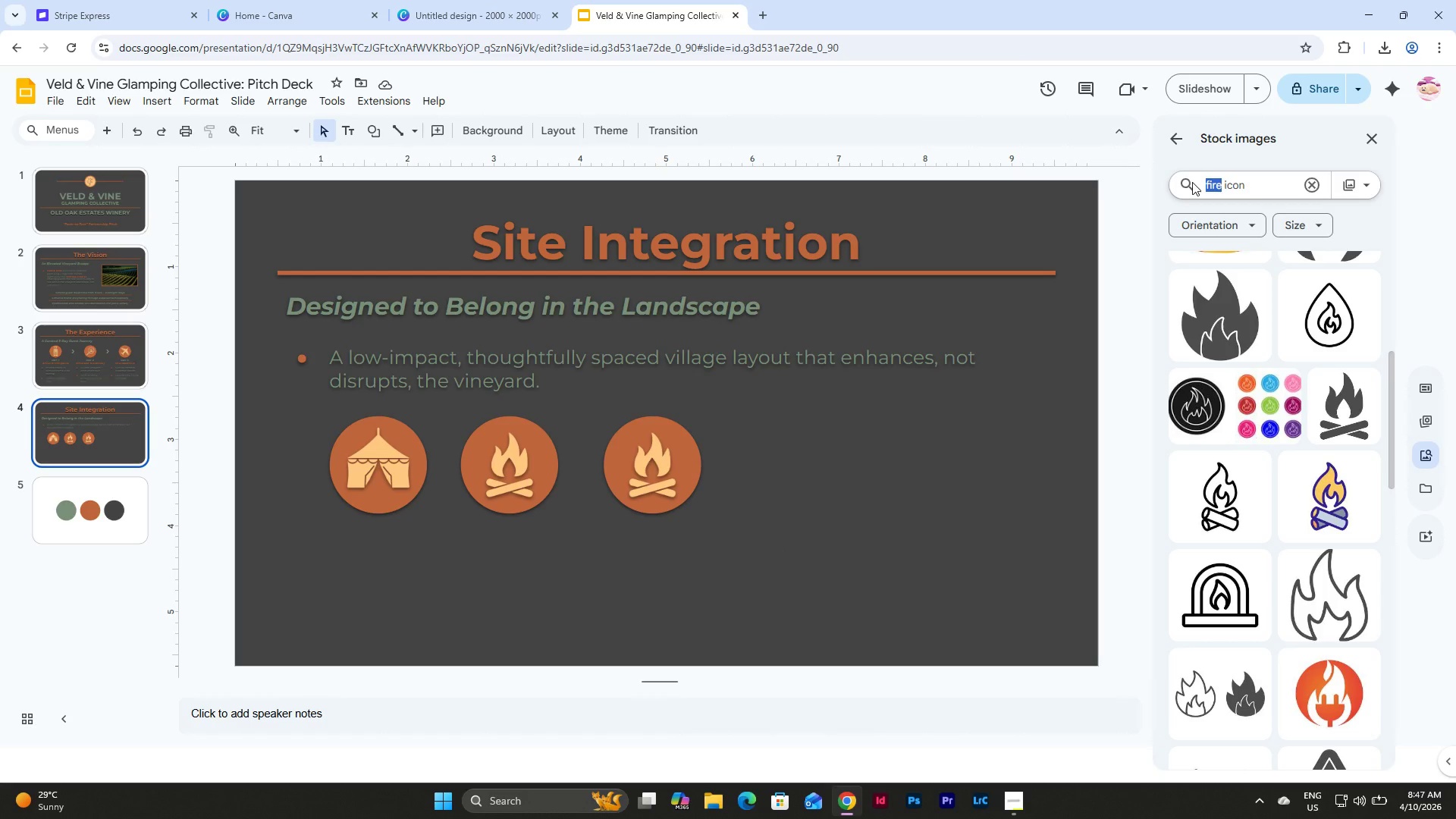 
wait(20.27)
 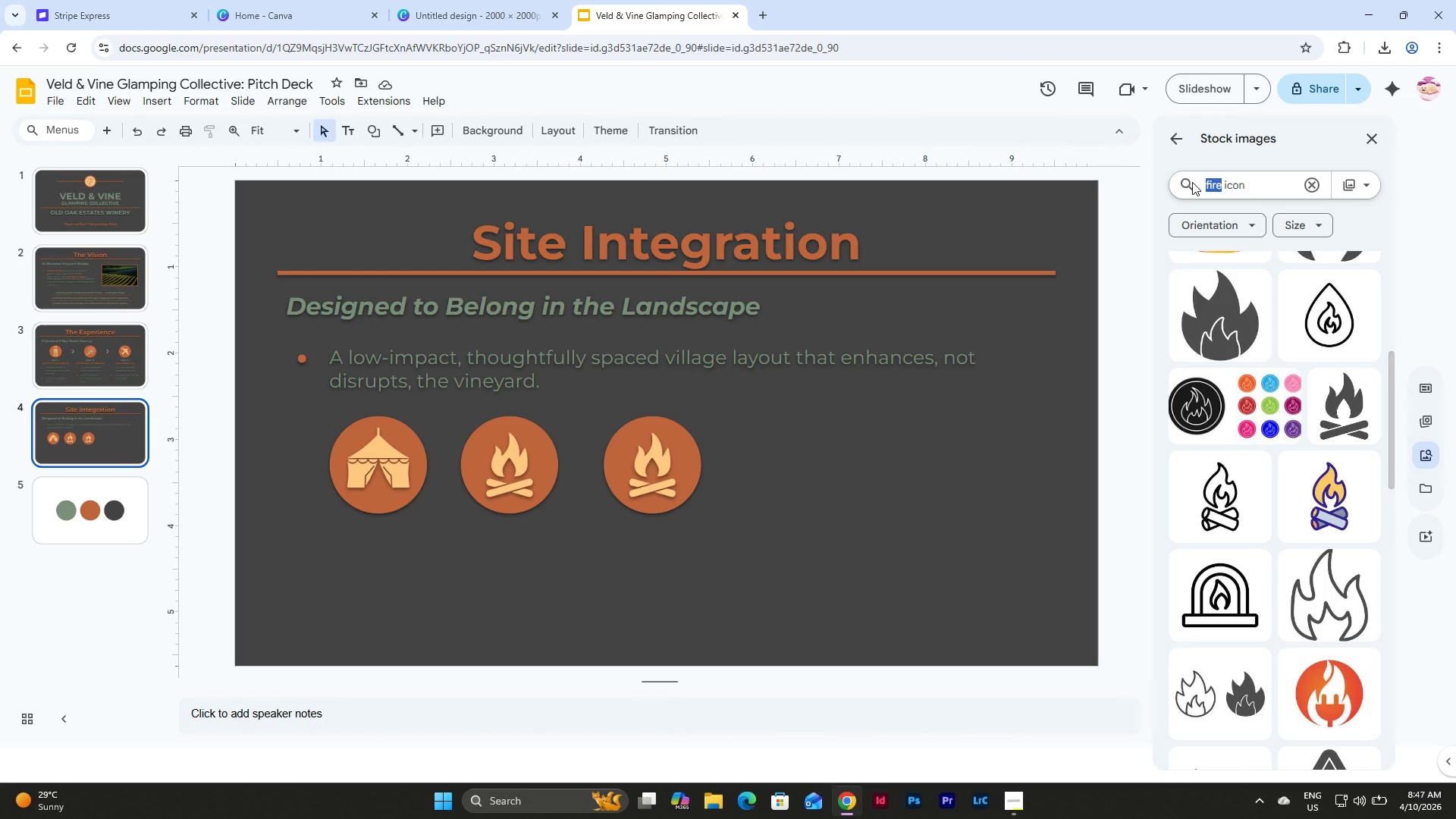 
type(vine)
 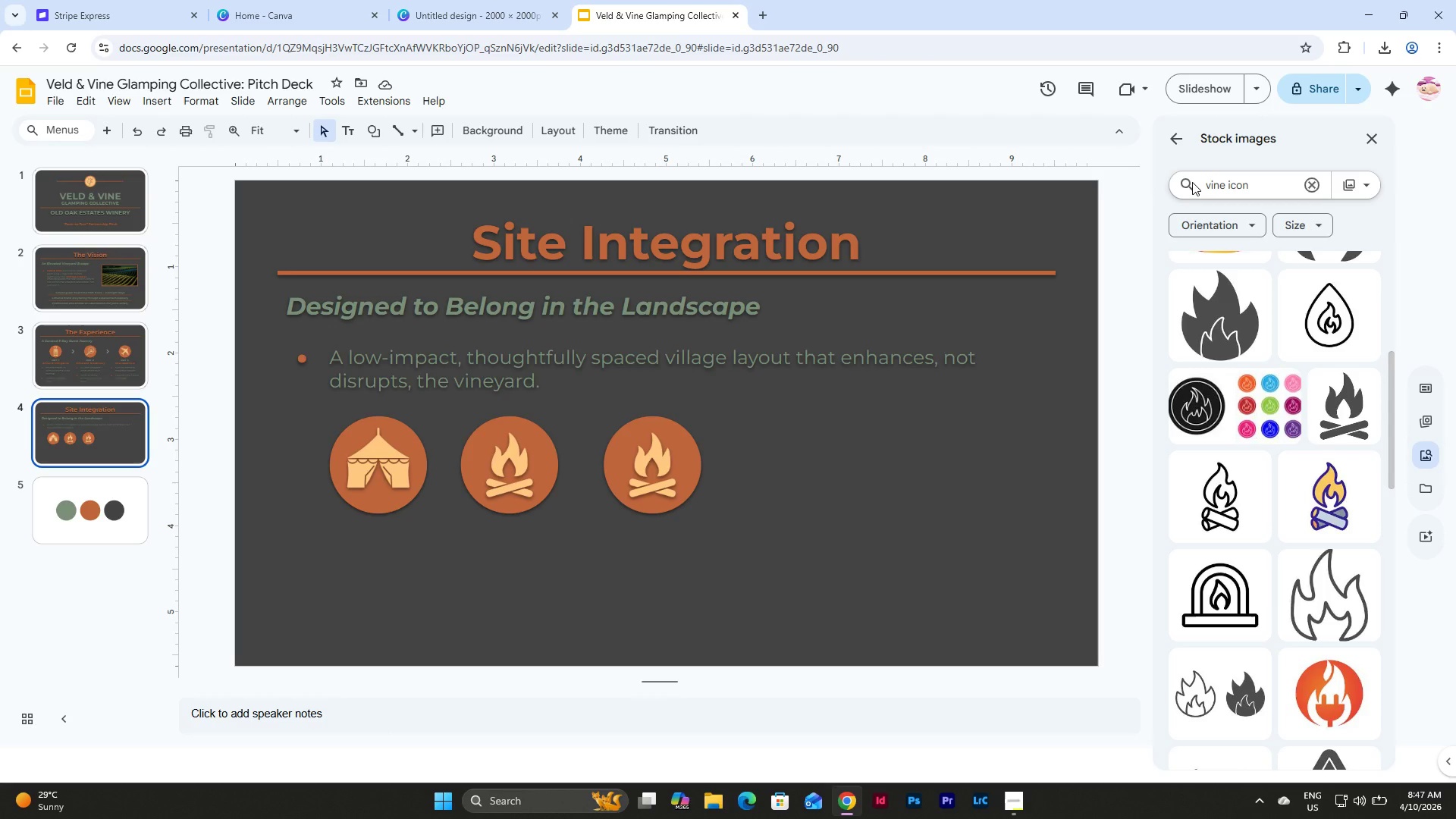 
key(Enter)
 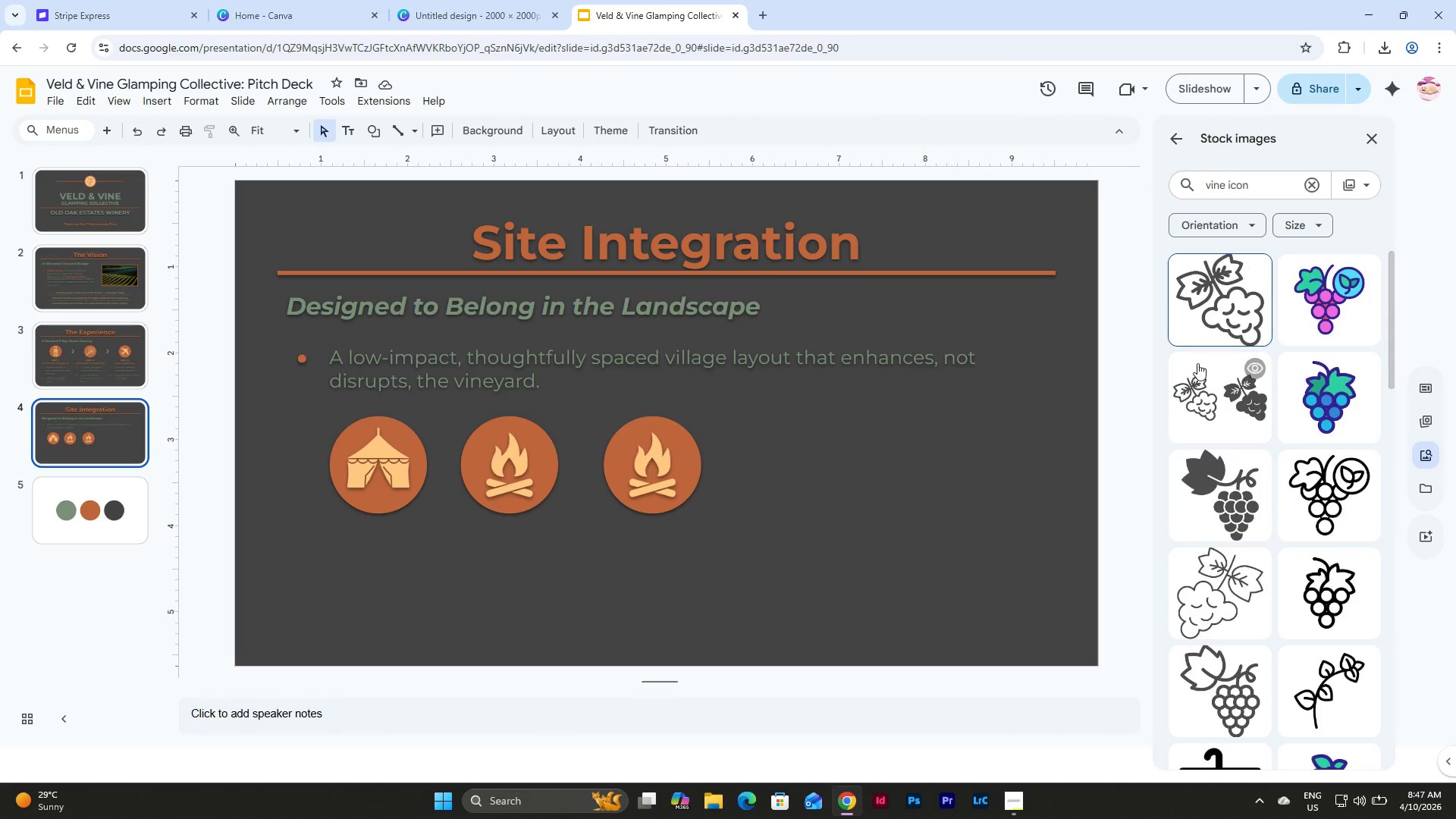 
scroll: coordinate [1198, 371], scroll_direction: down, amount: 3.0
 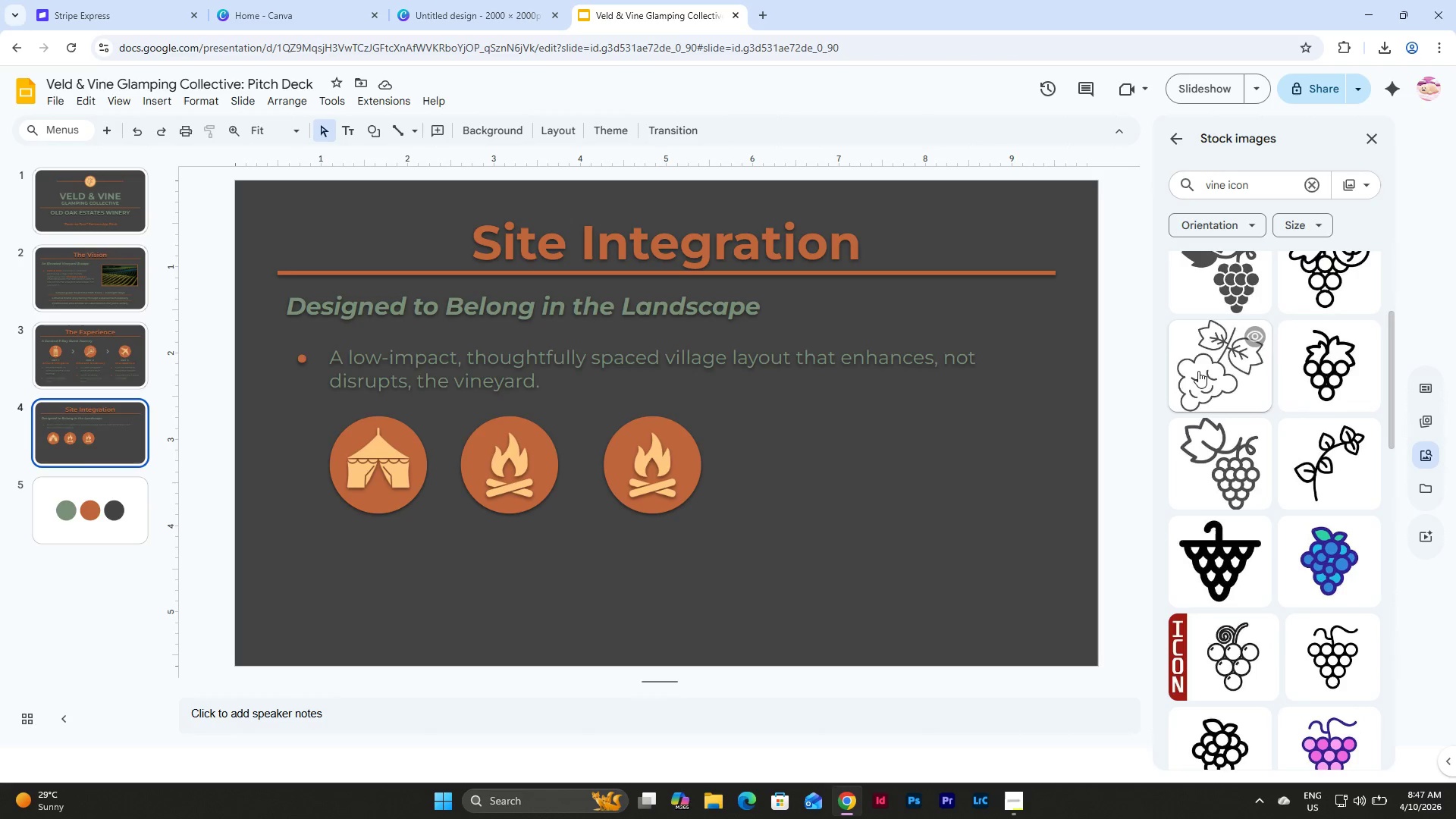 
scroll: coordinate [1203, 383], scroll_direction: up, amount: 2.0
 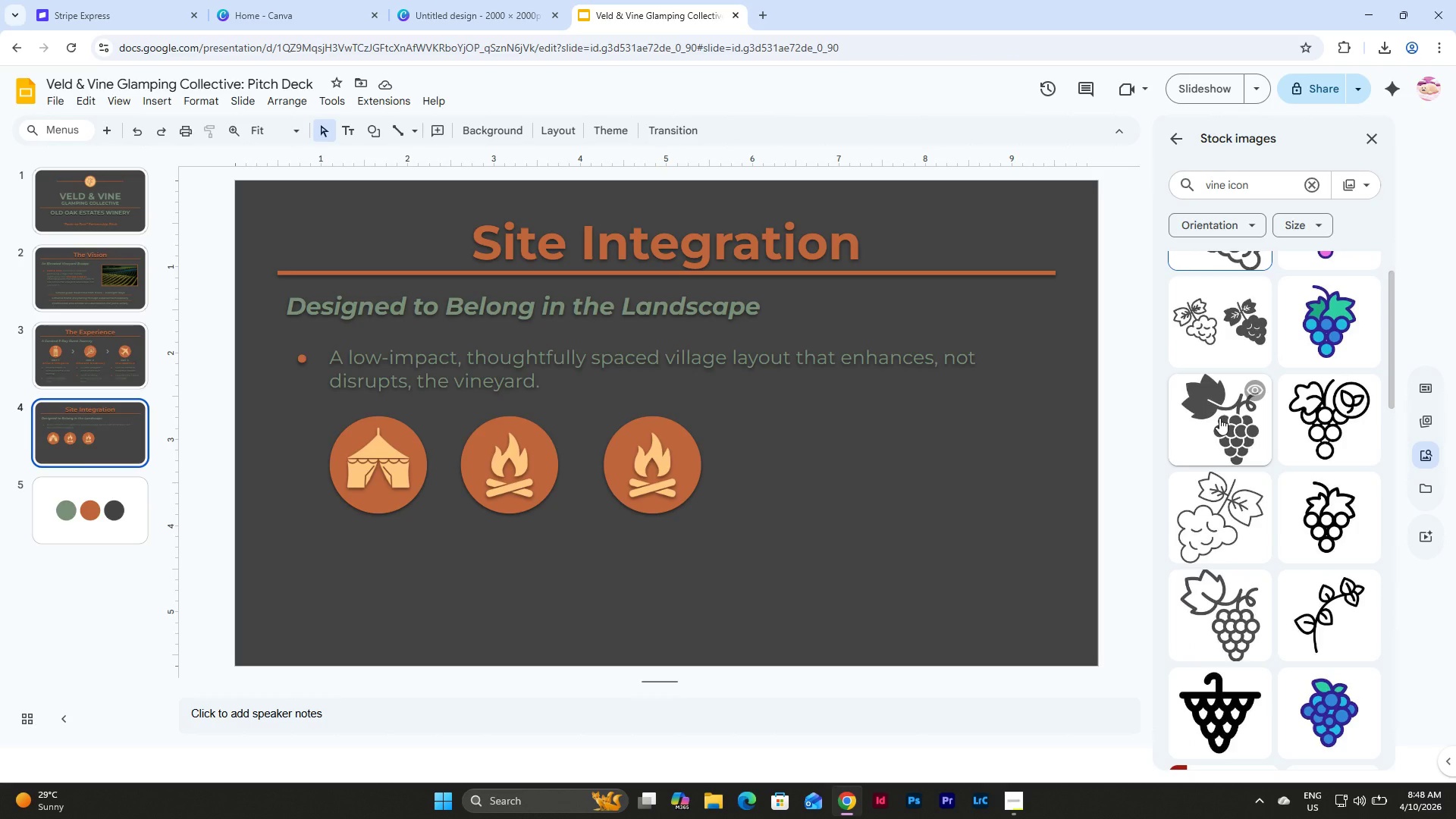 
scroll: coordinate [1219, 418], scroll_direction: down, amount: 3.0
 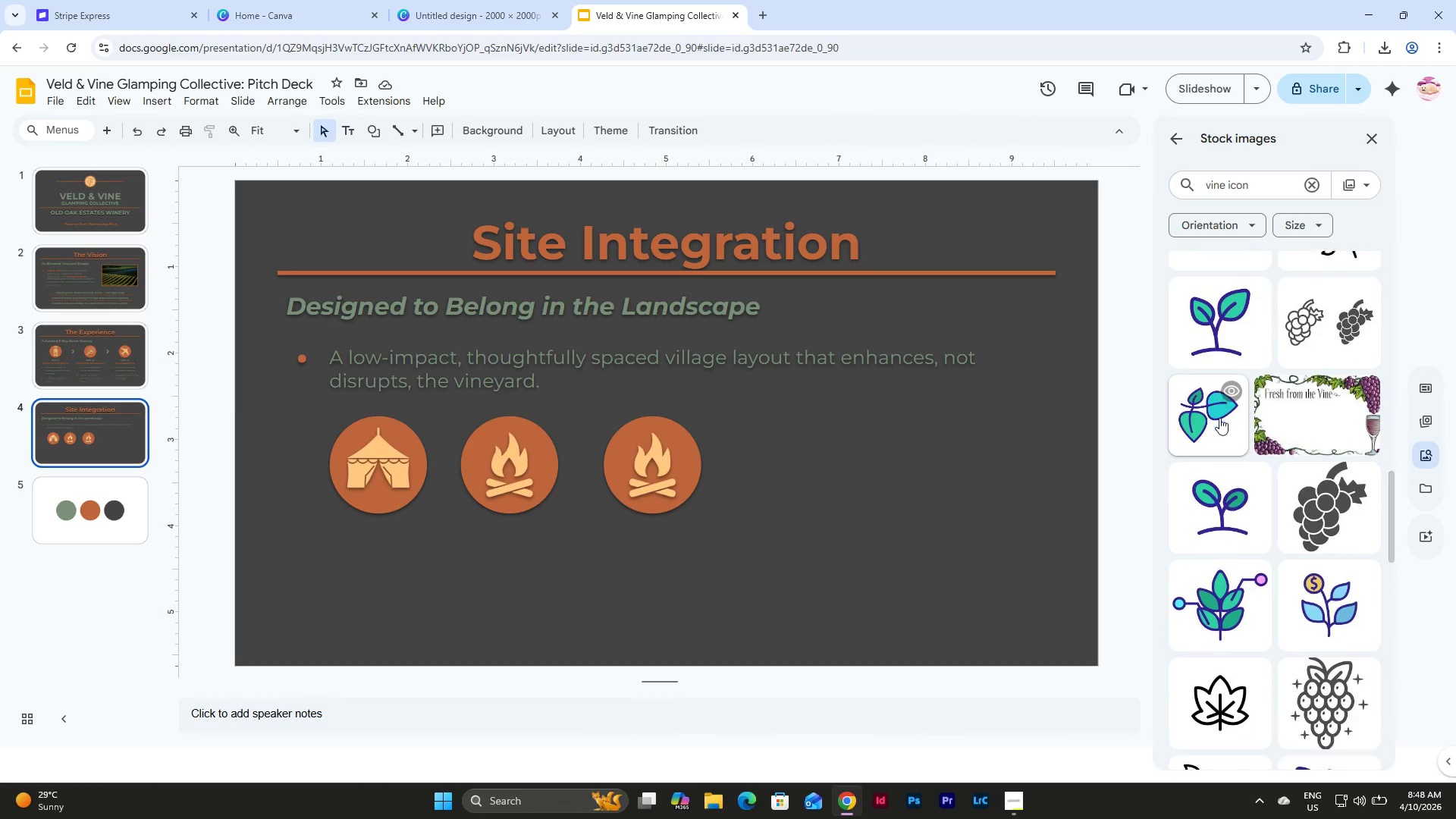 
left_click([1332, 457])
 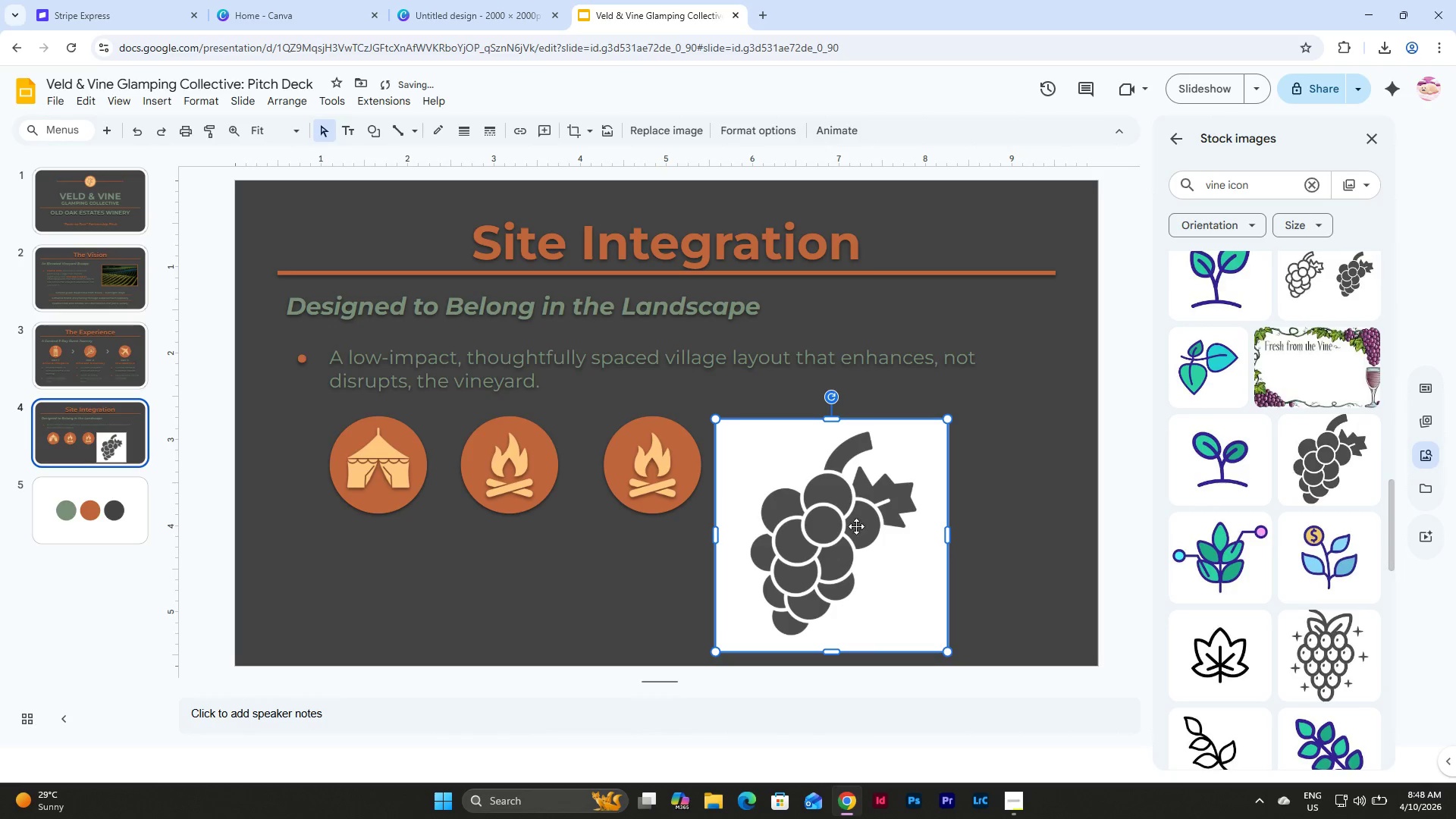 
left_click([824, 516])
 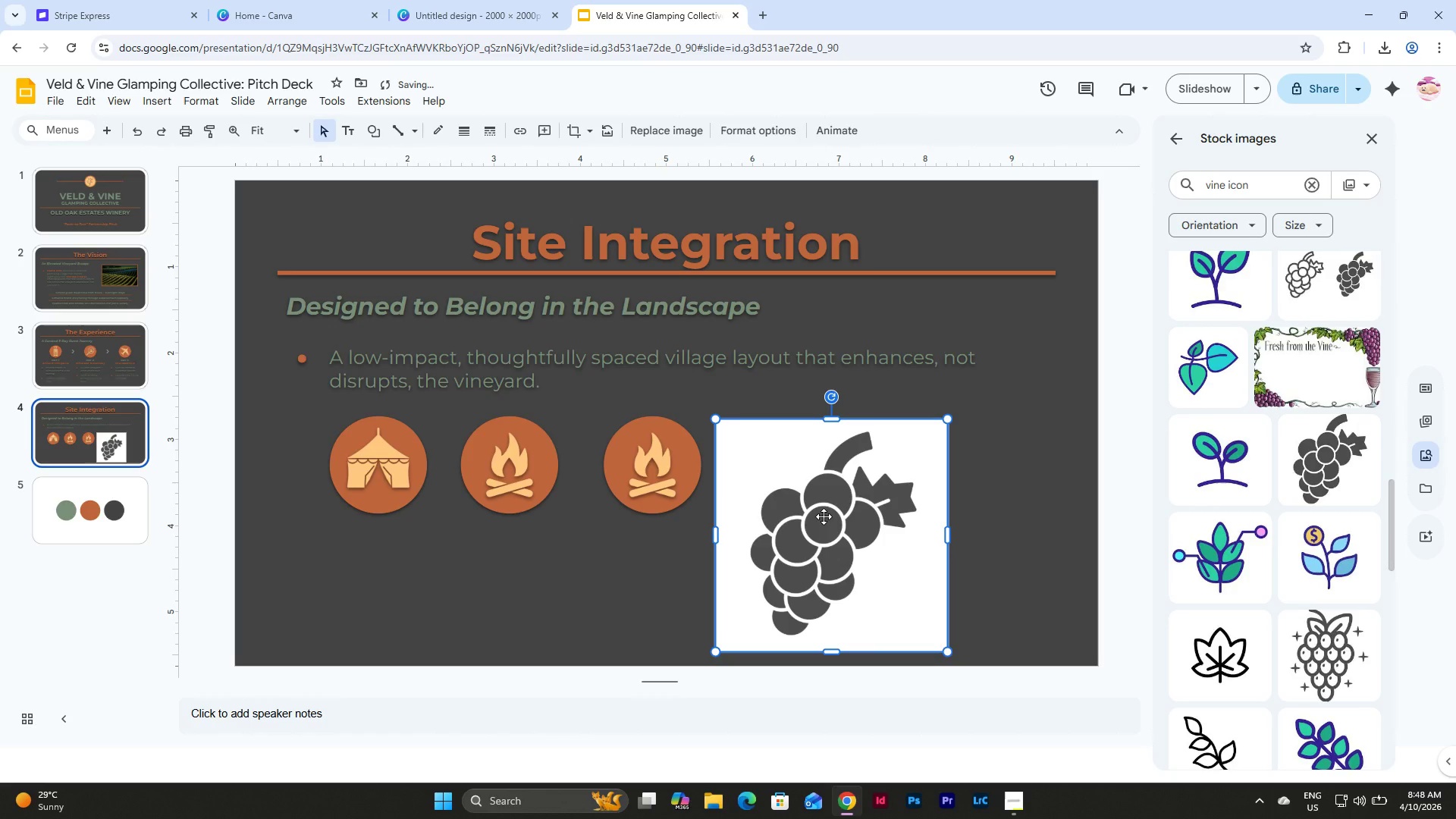 
key(Control+C)
 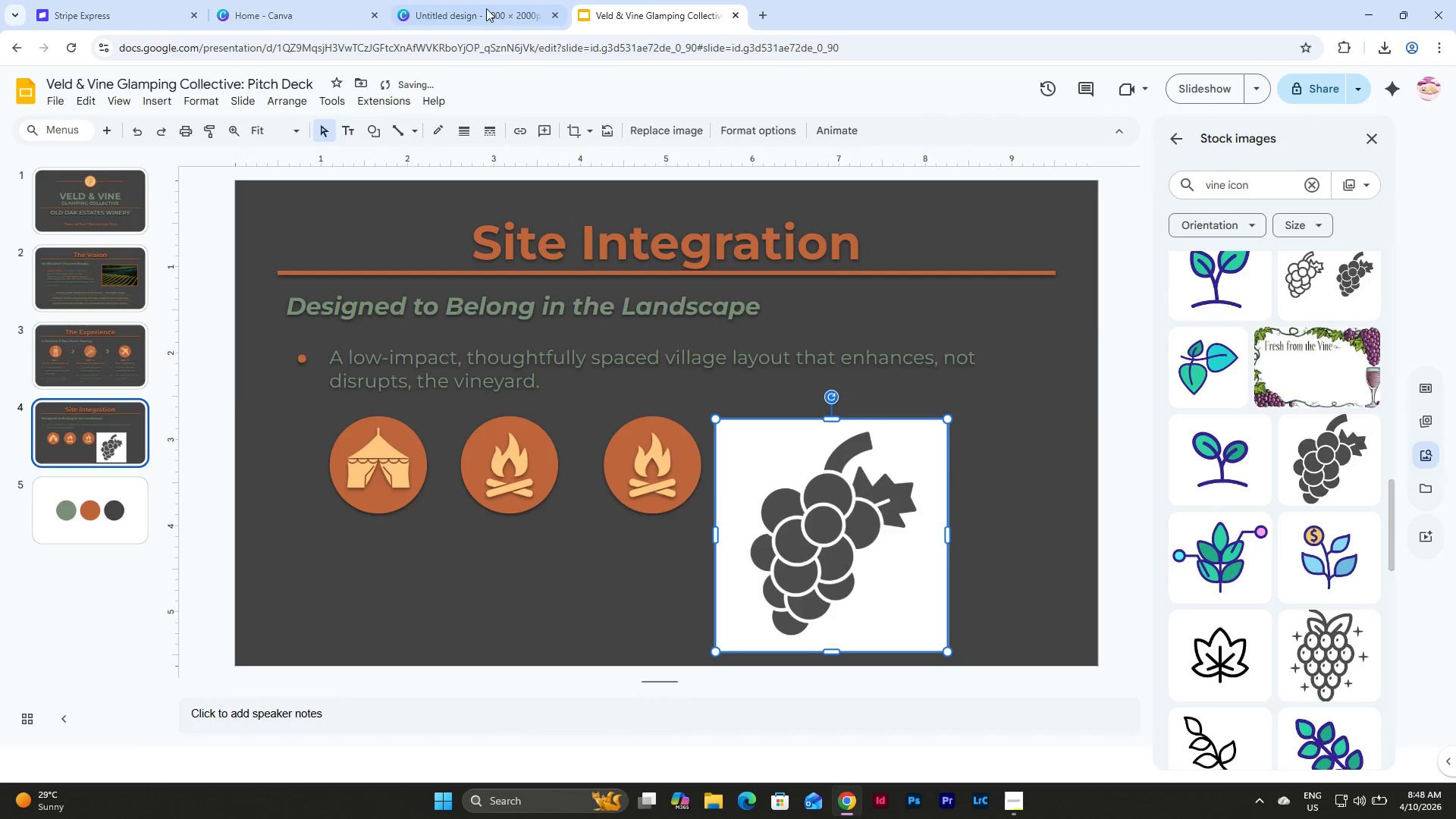 
left_click([470, 0])
 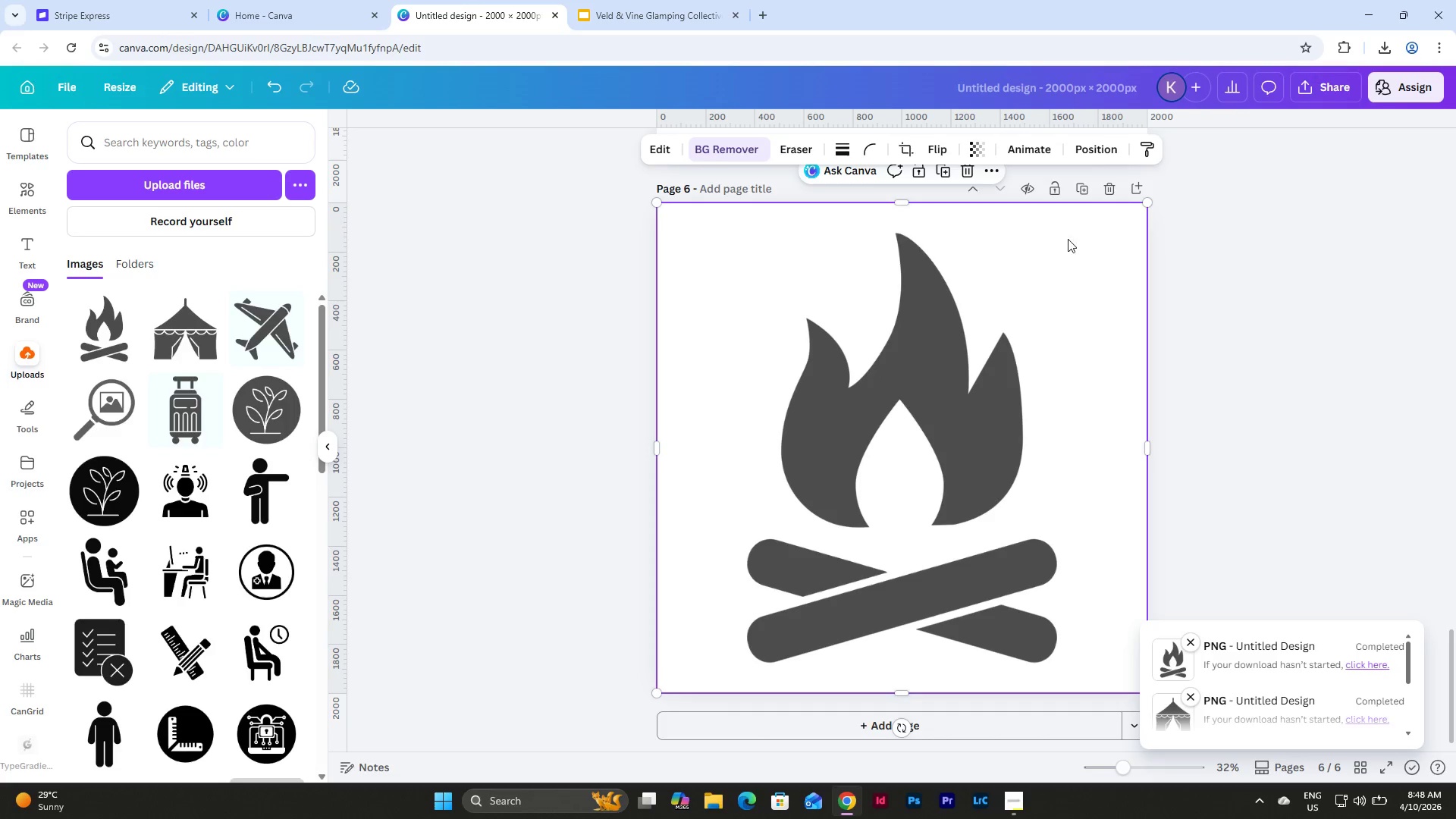 
left_click([1084, 186])
 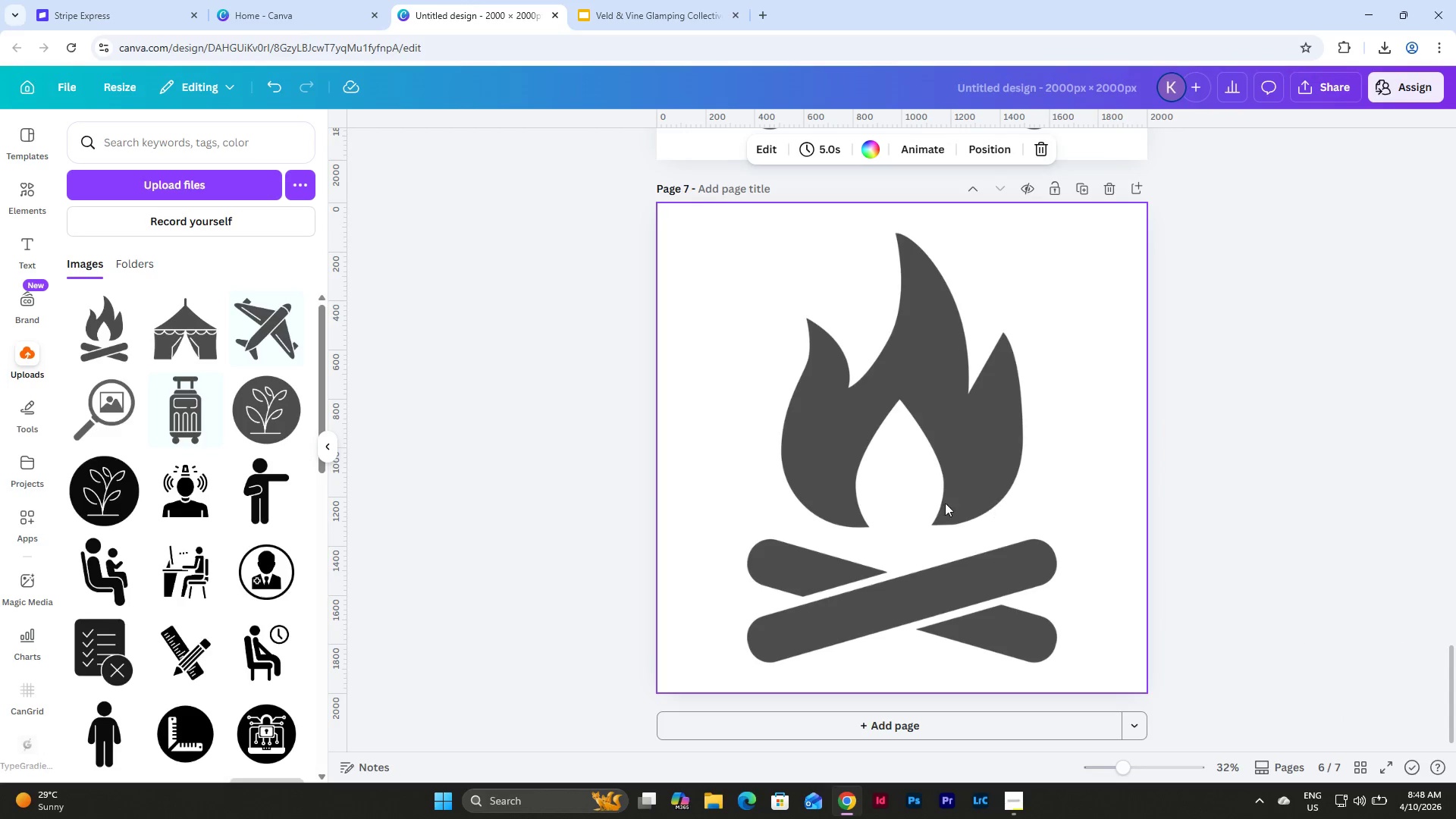 
left_click([934, 496])
 